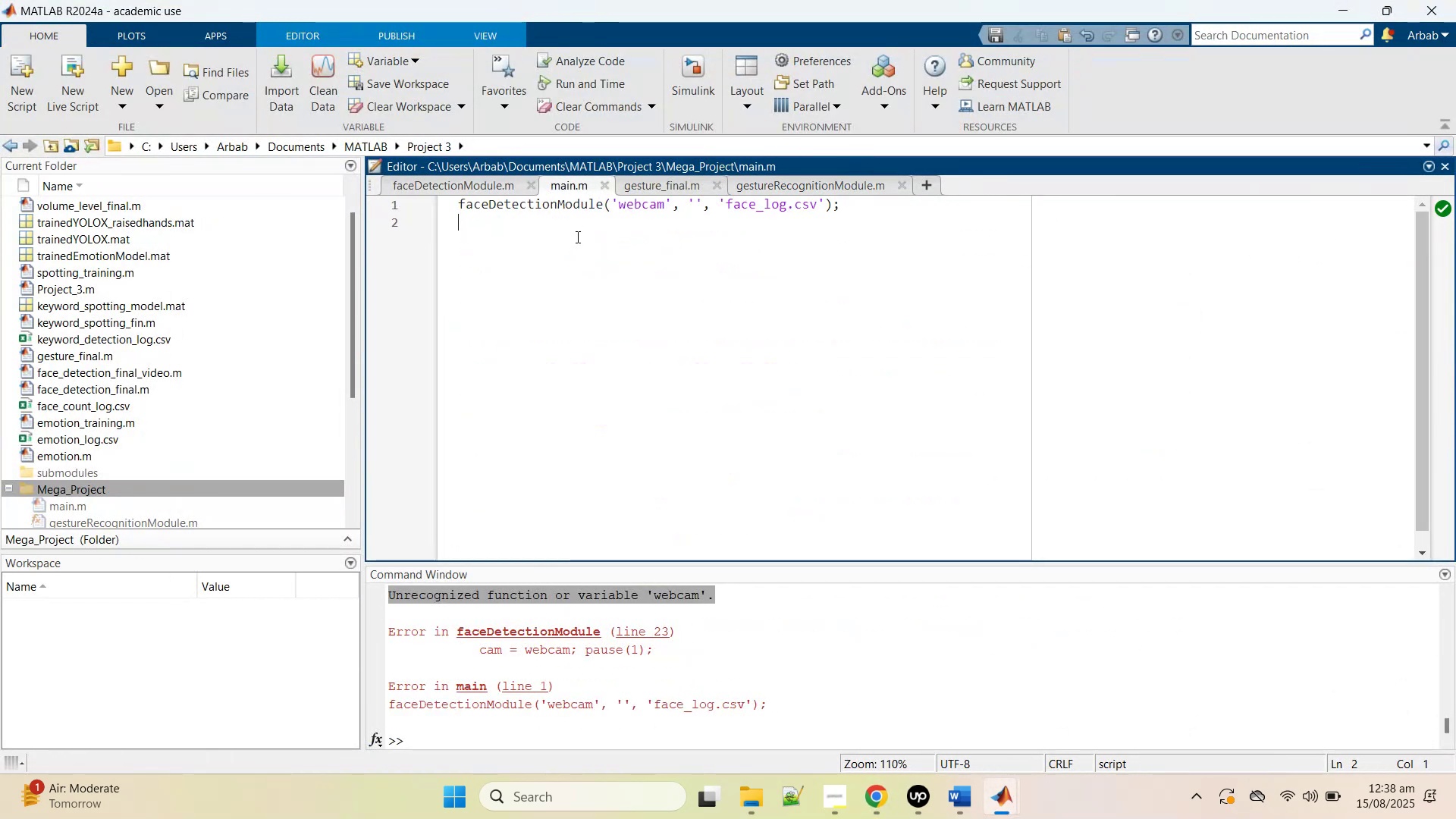 
key(Control+V)
 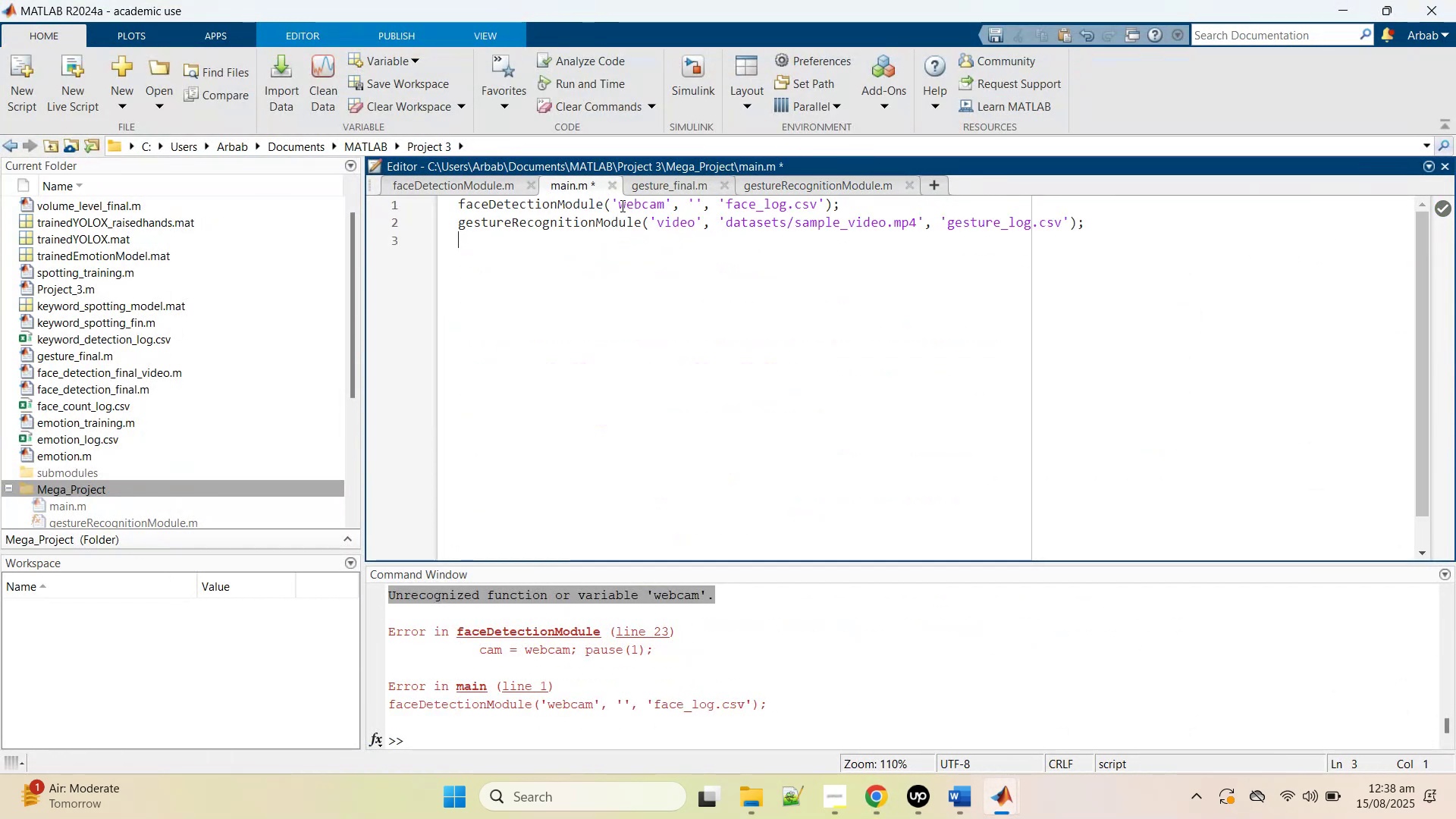 
left_click([621, 206])
 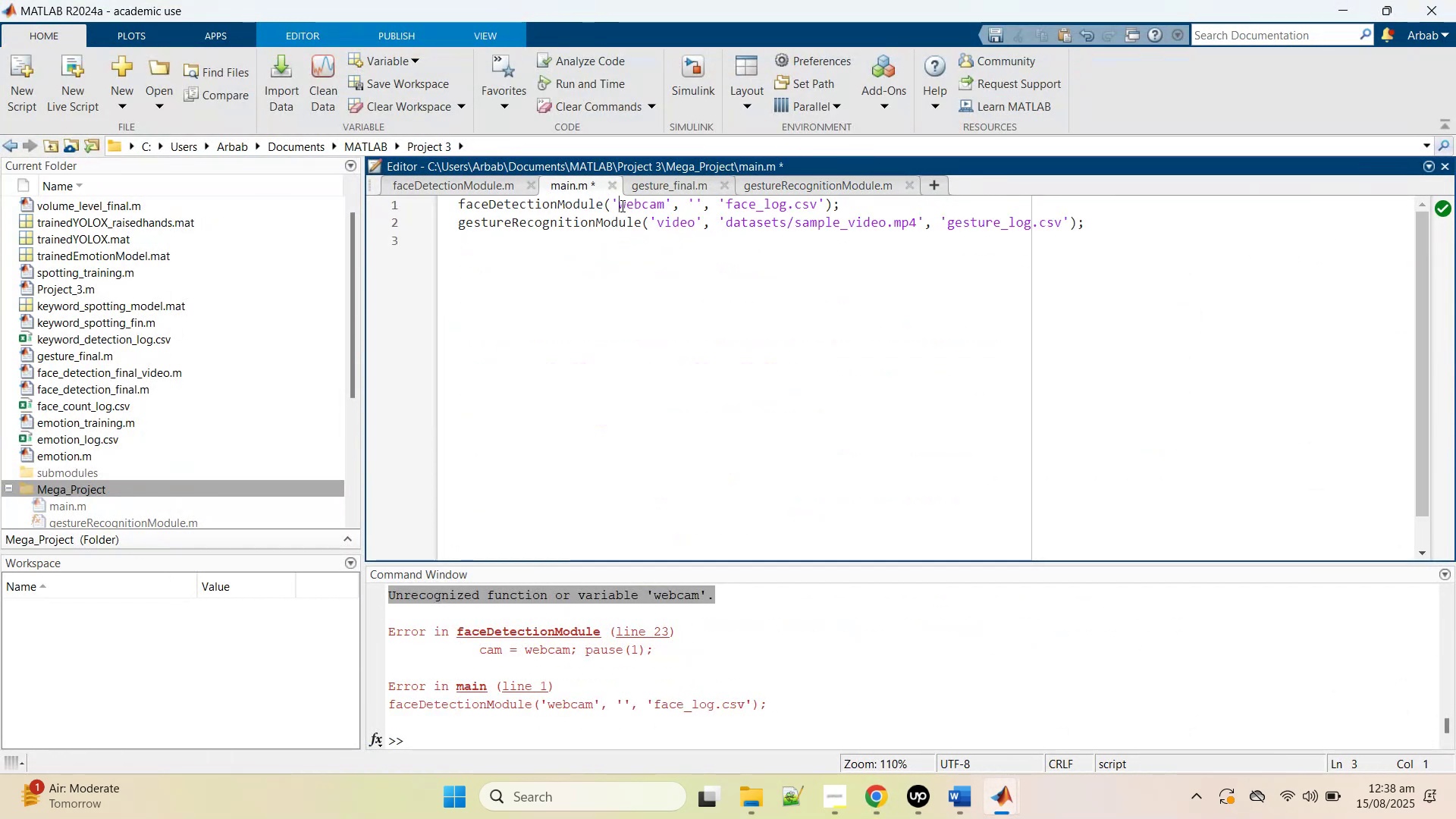 
key(Control+R)
 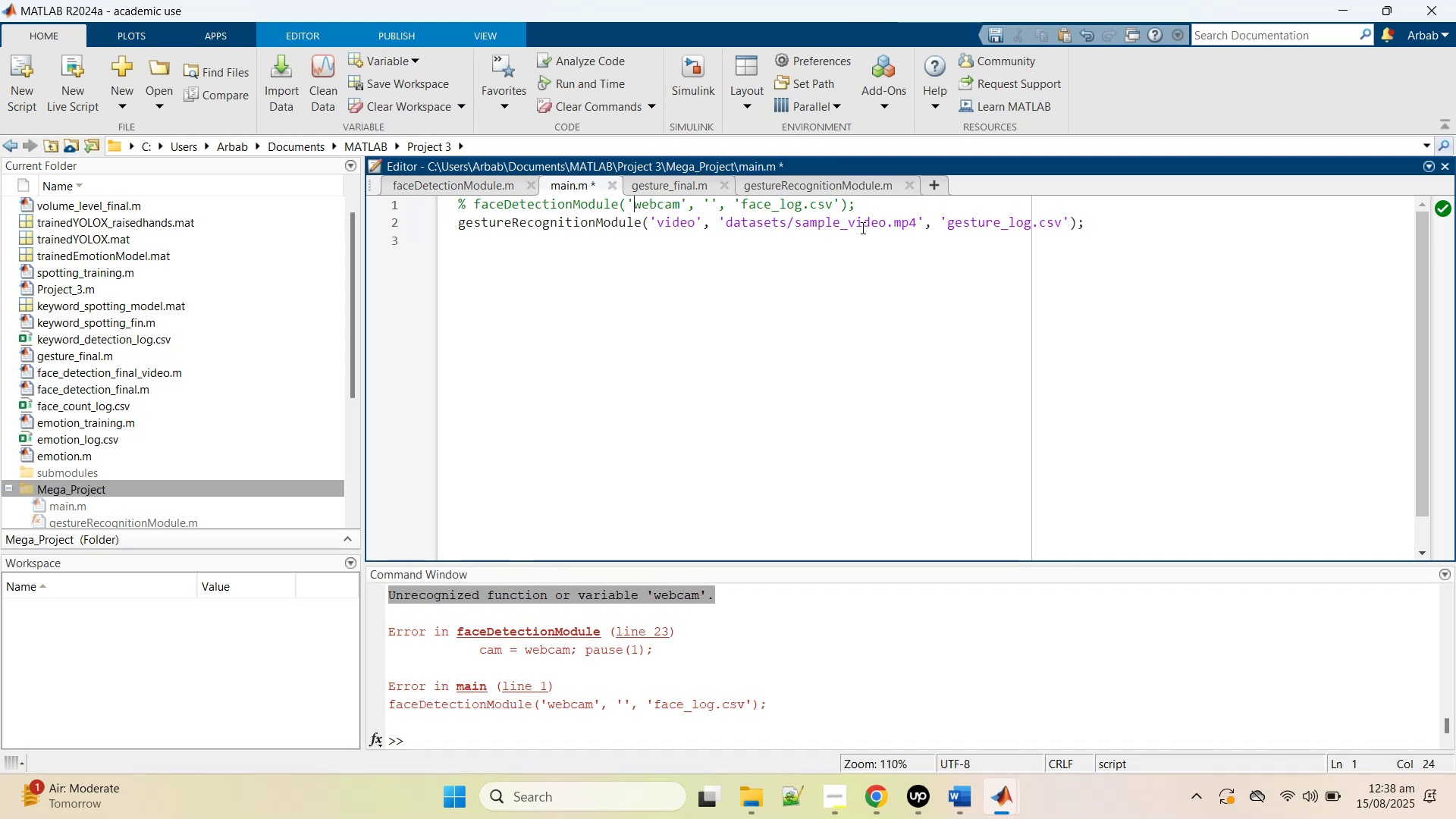 
scroll: coordinate [62, 445], scroll_direction: down, amount: 3.0
 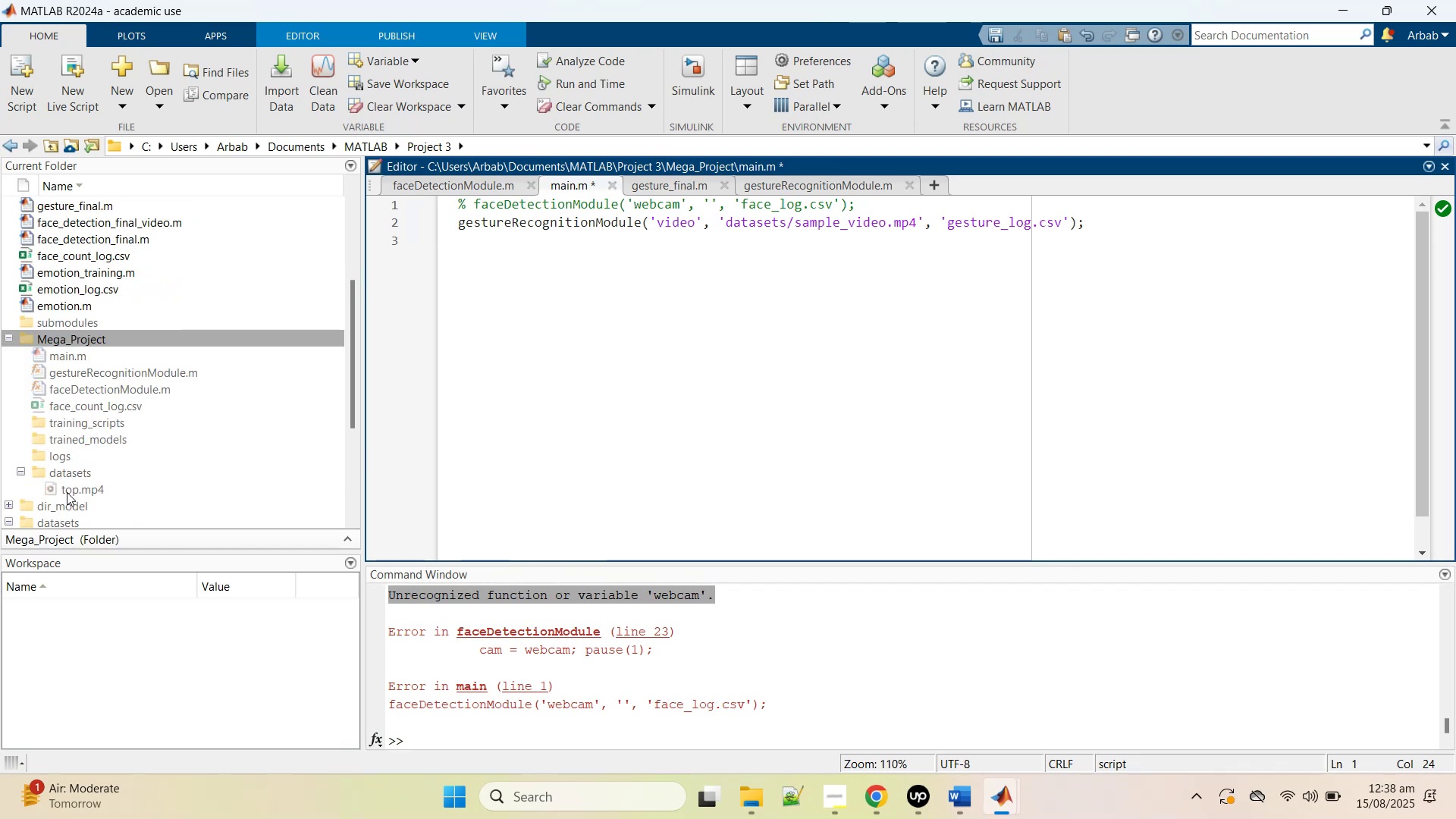 
left_click([67, 492])
 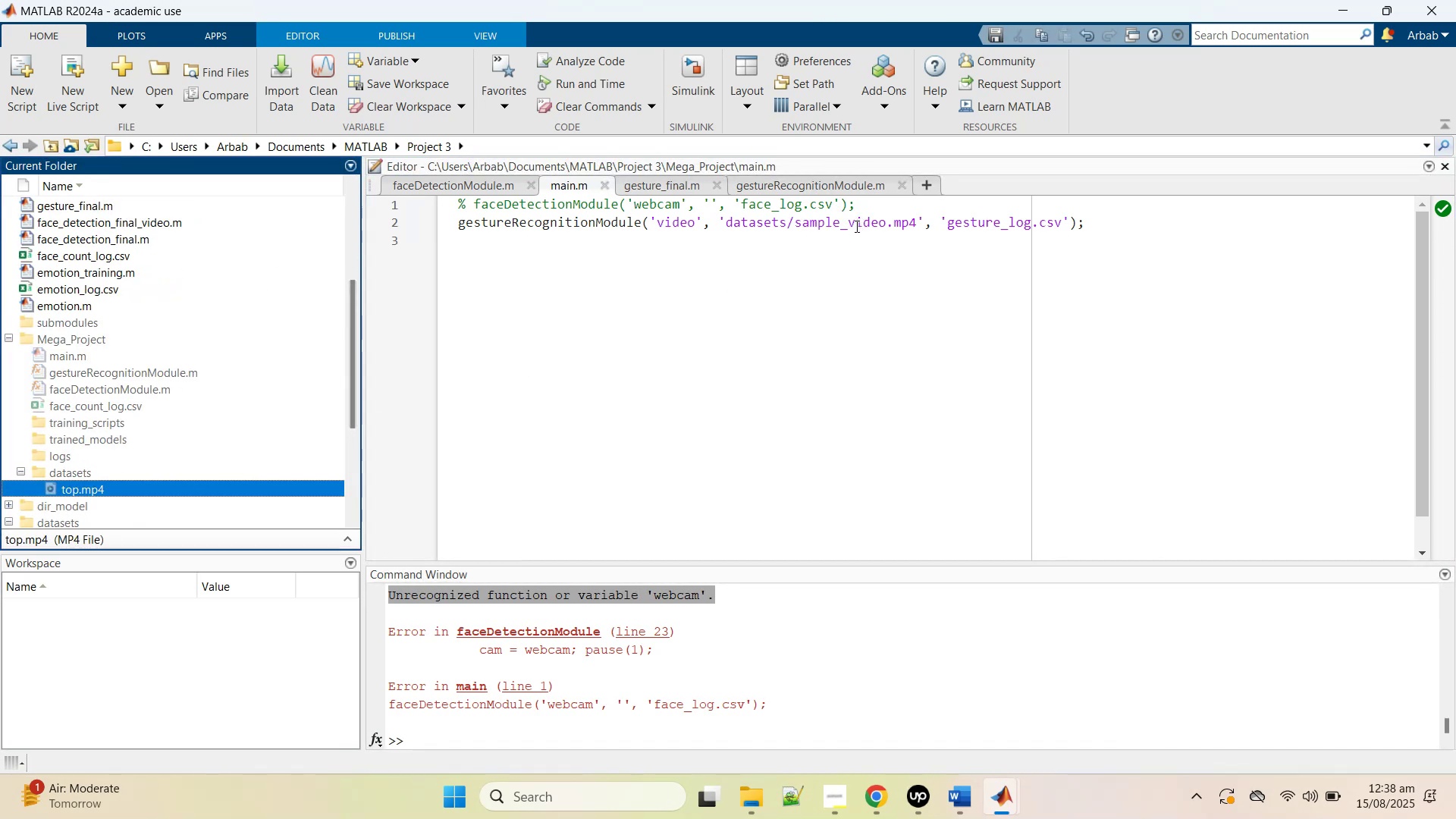 
double_click([855, 225])
 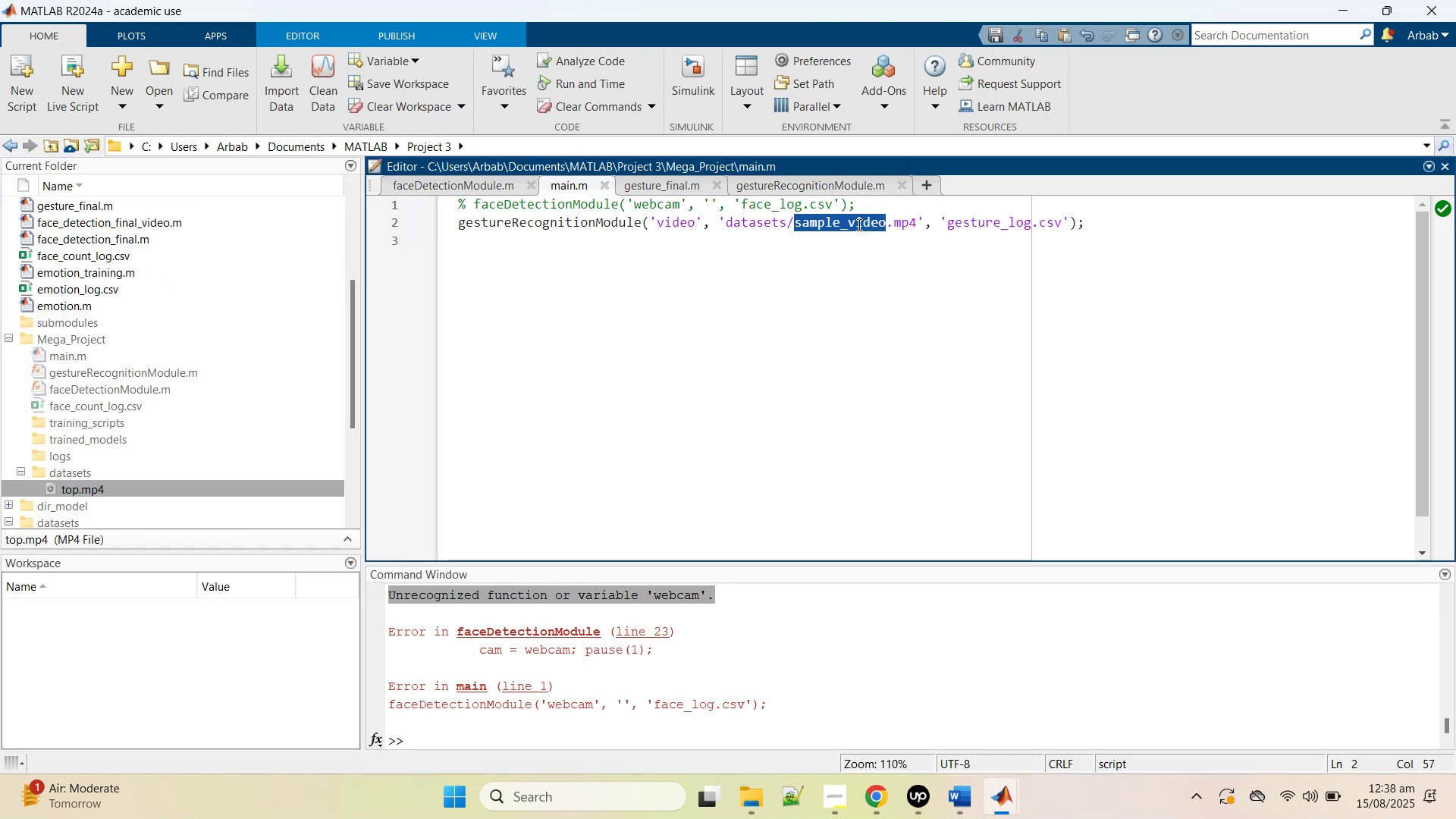 
type(top)
 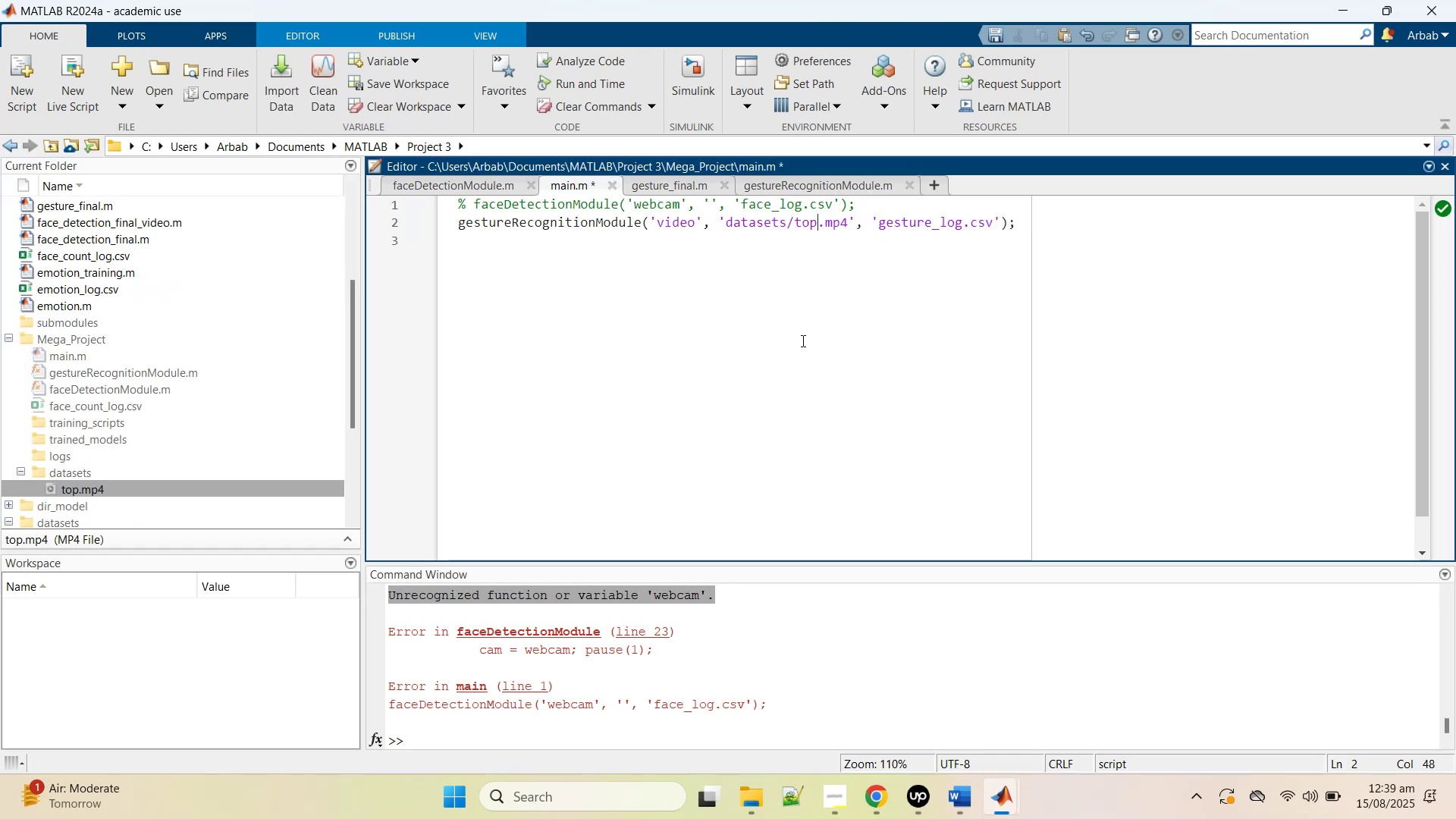 
left_click([802, 340])
 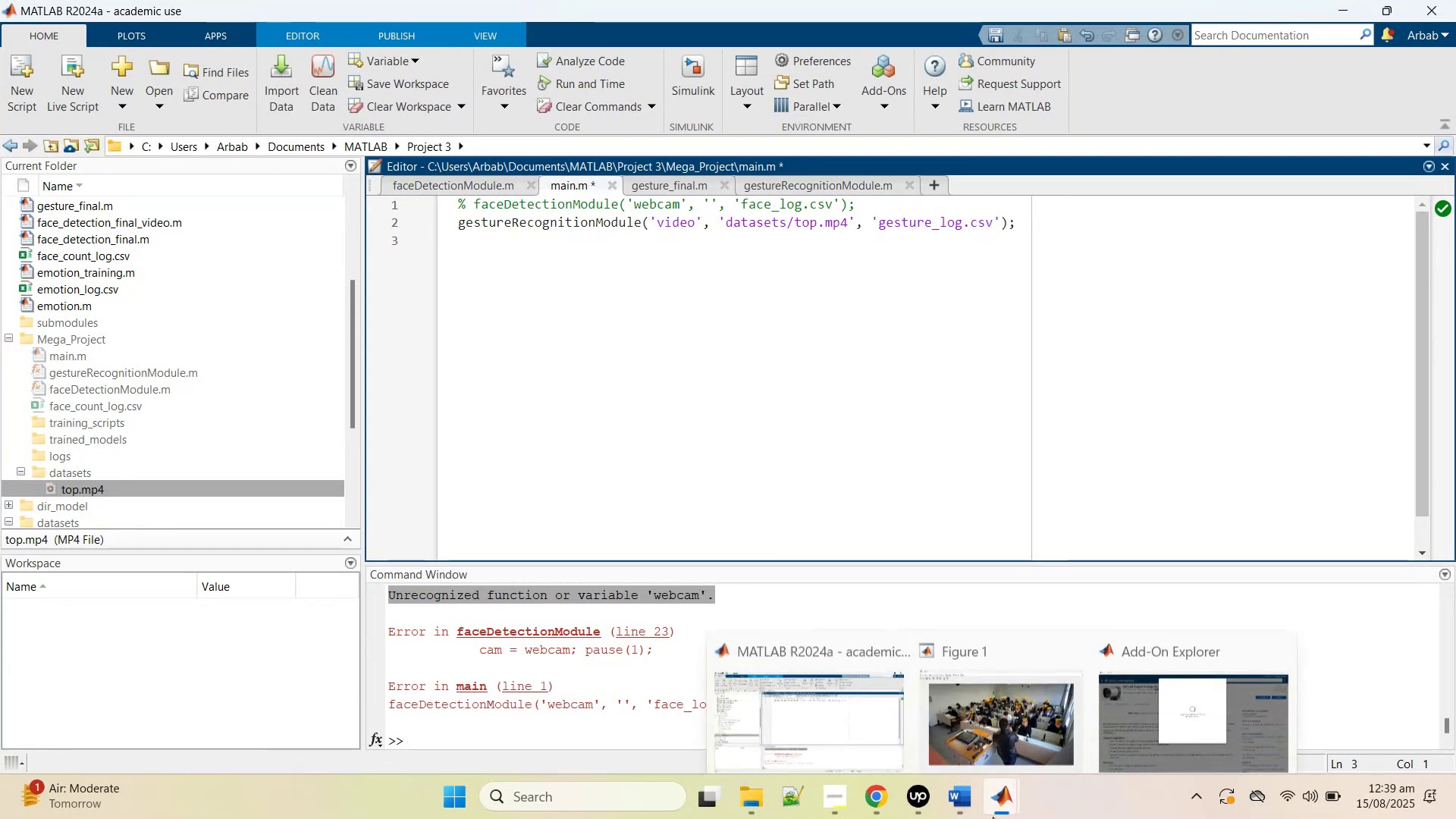 
left_click([1173, 710])
 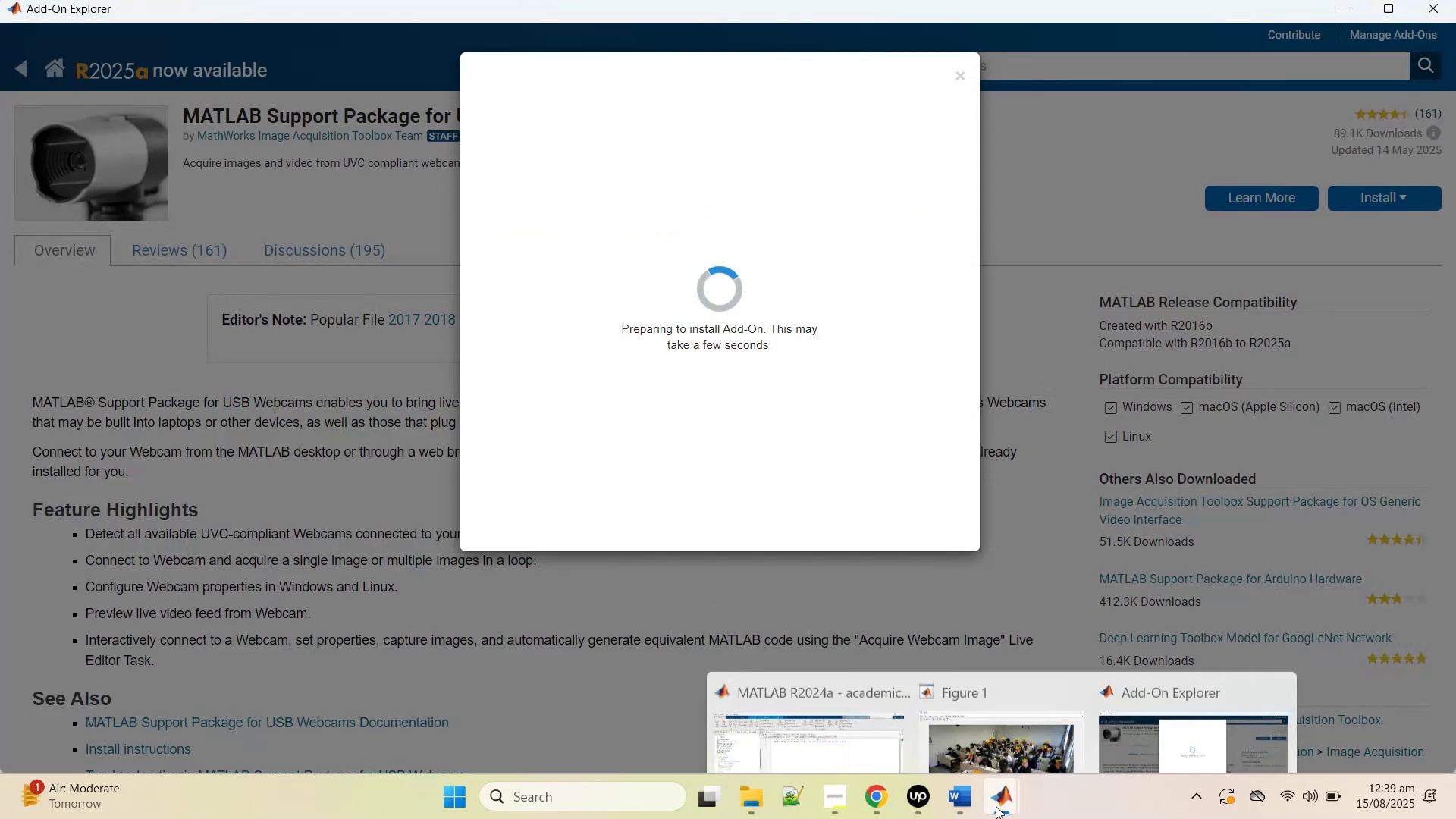 
left_click([1013, 714])
 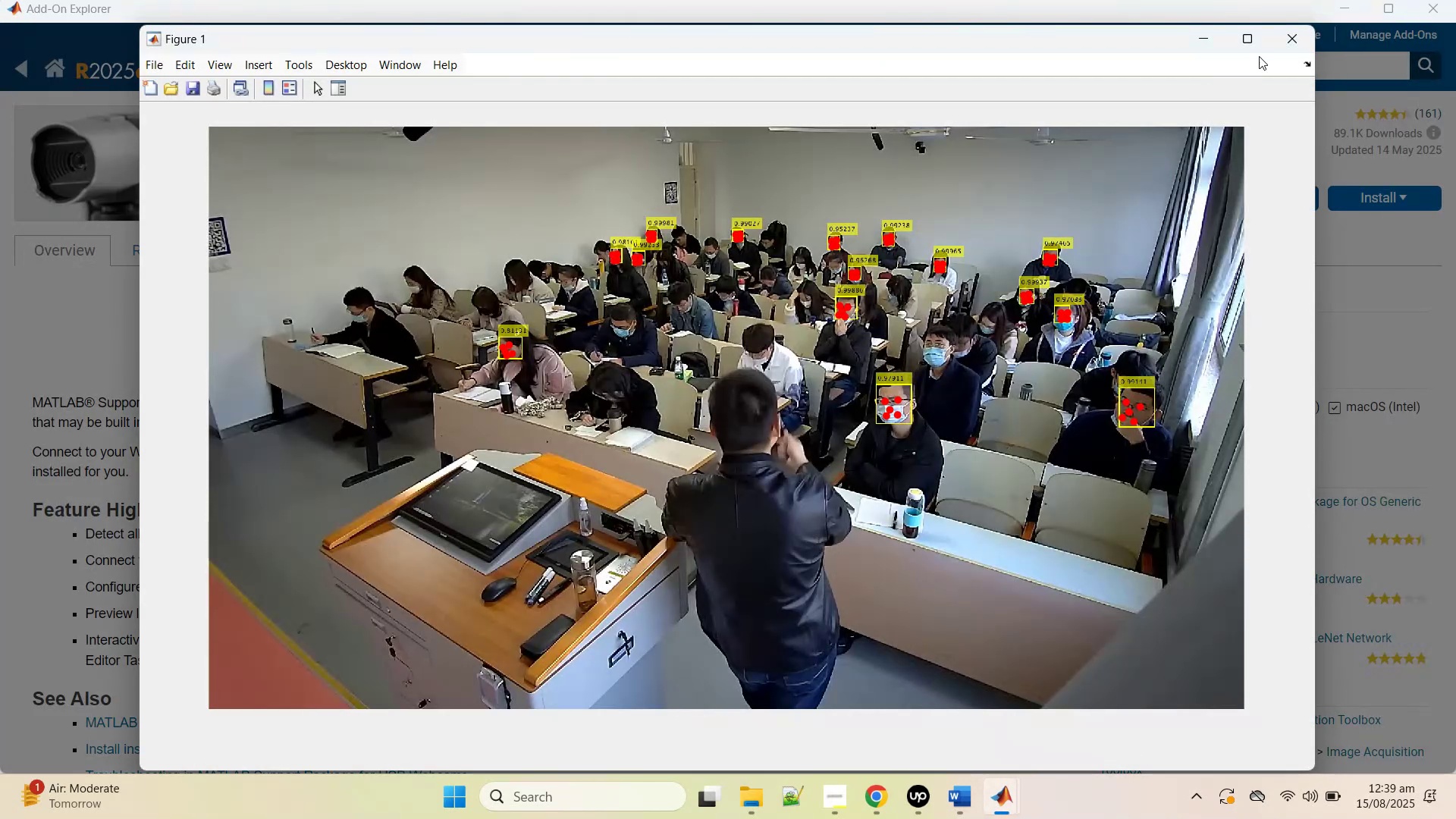 
left_click([1279, 42])
 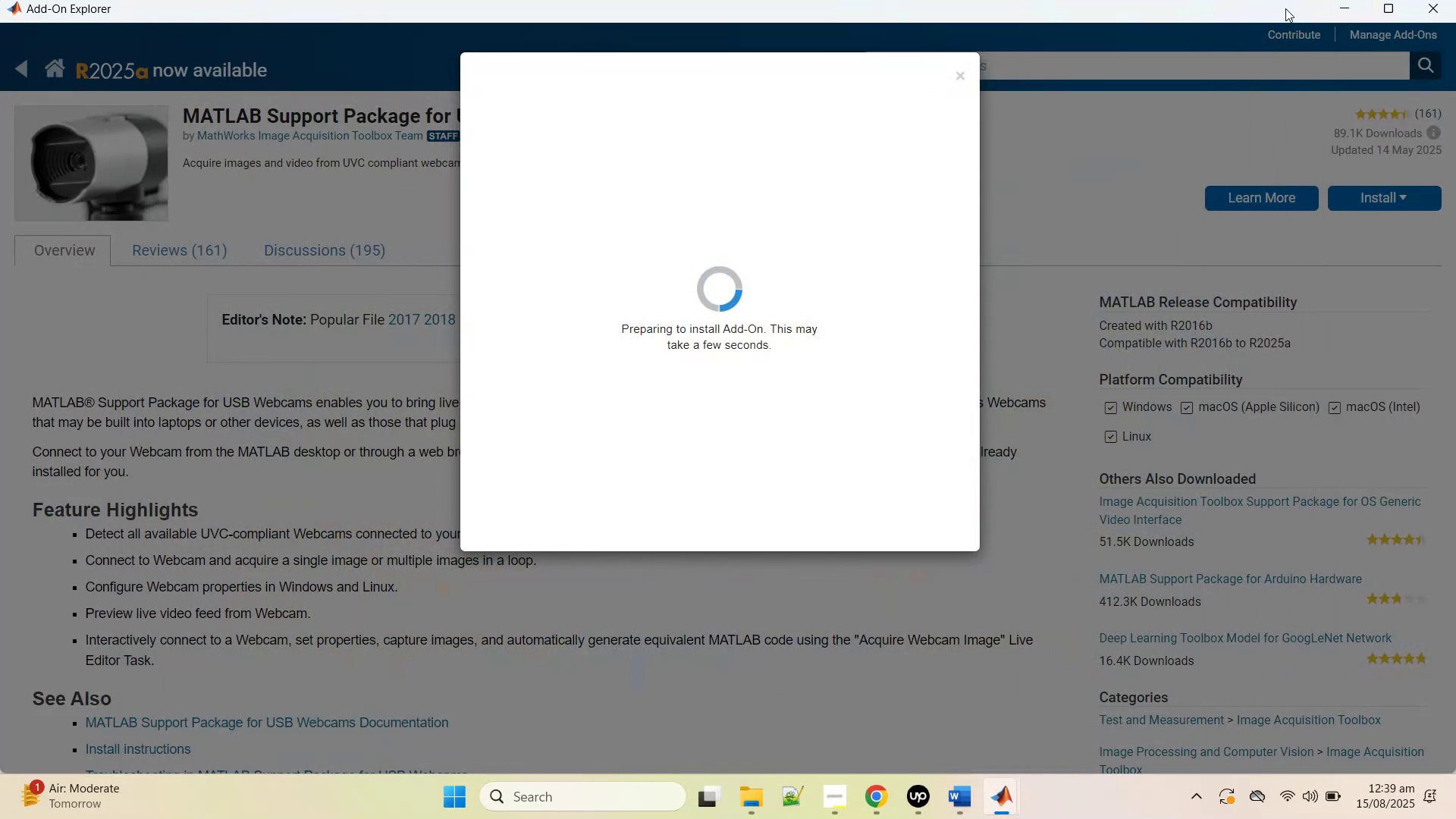 
left_click([1340, 0])
 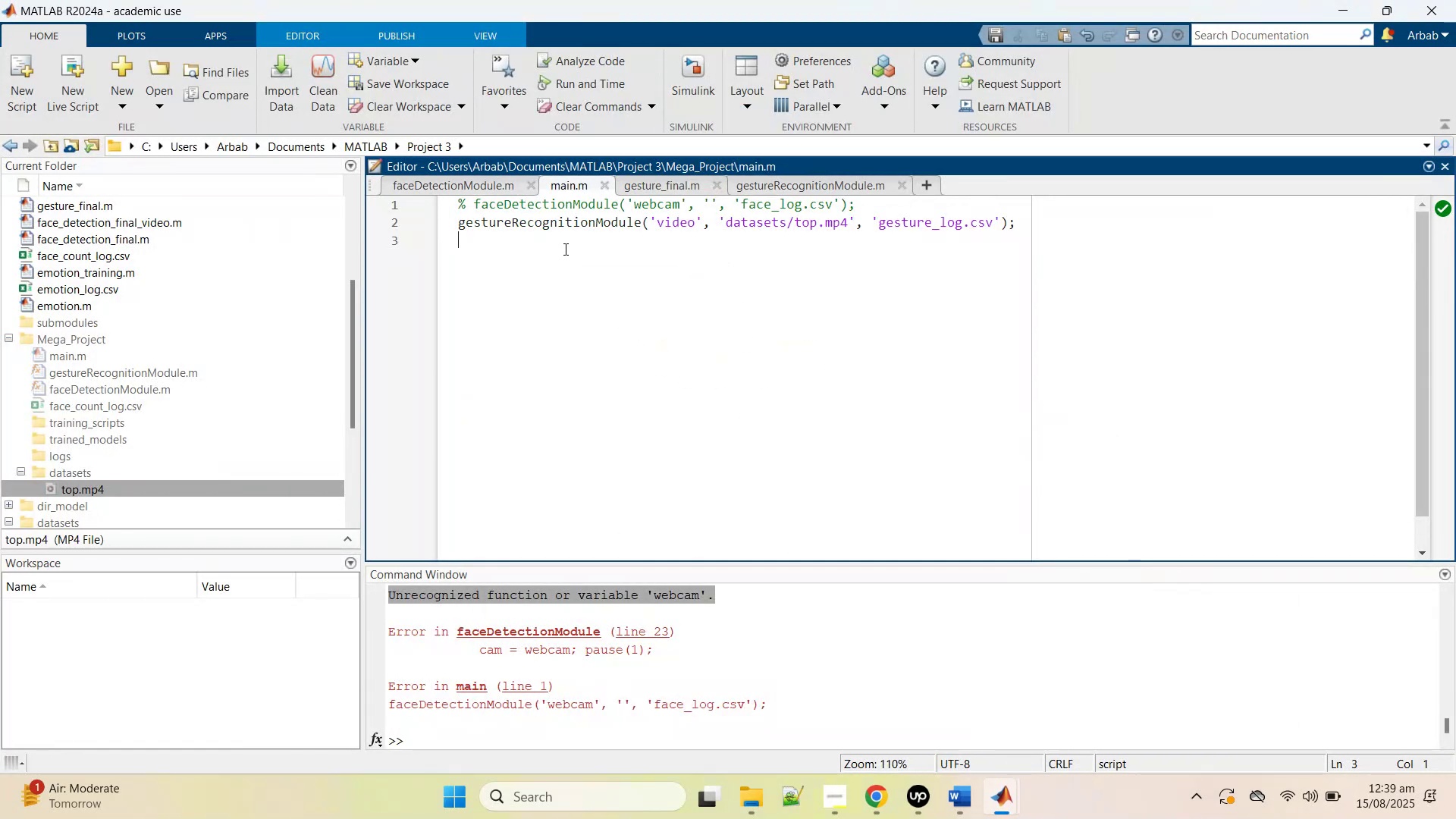 
left_click([586, 212])
 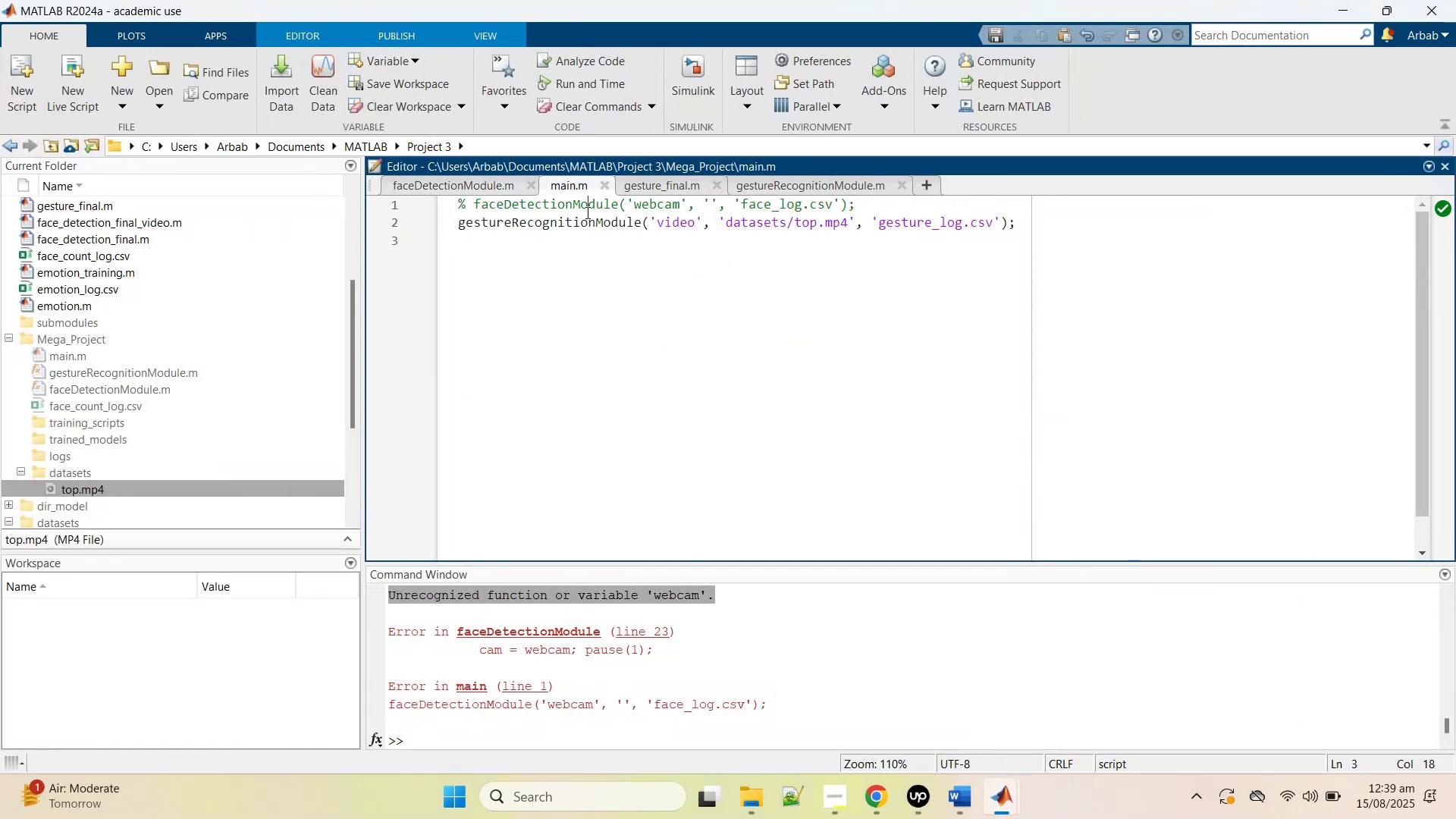 
left_click([586, 212])
 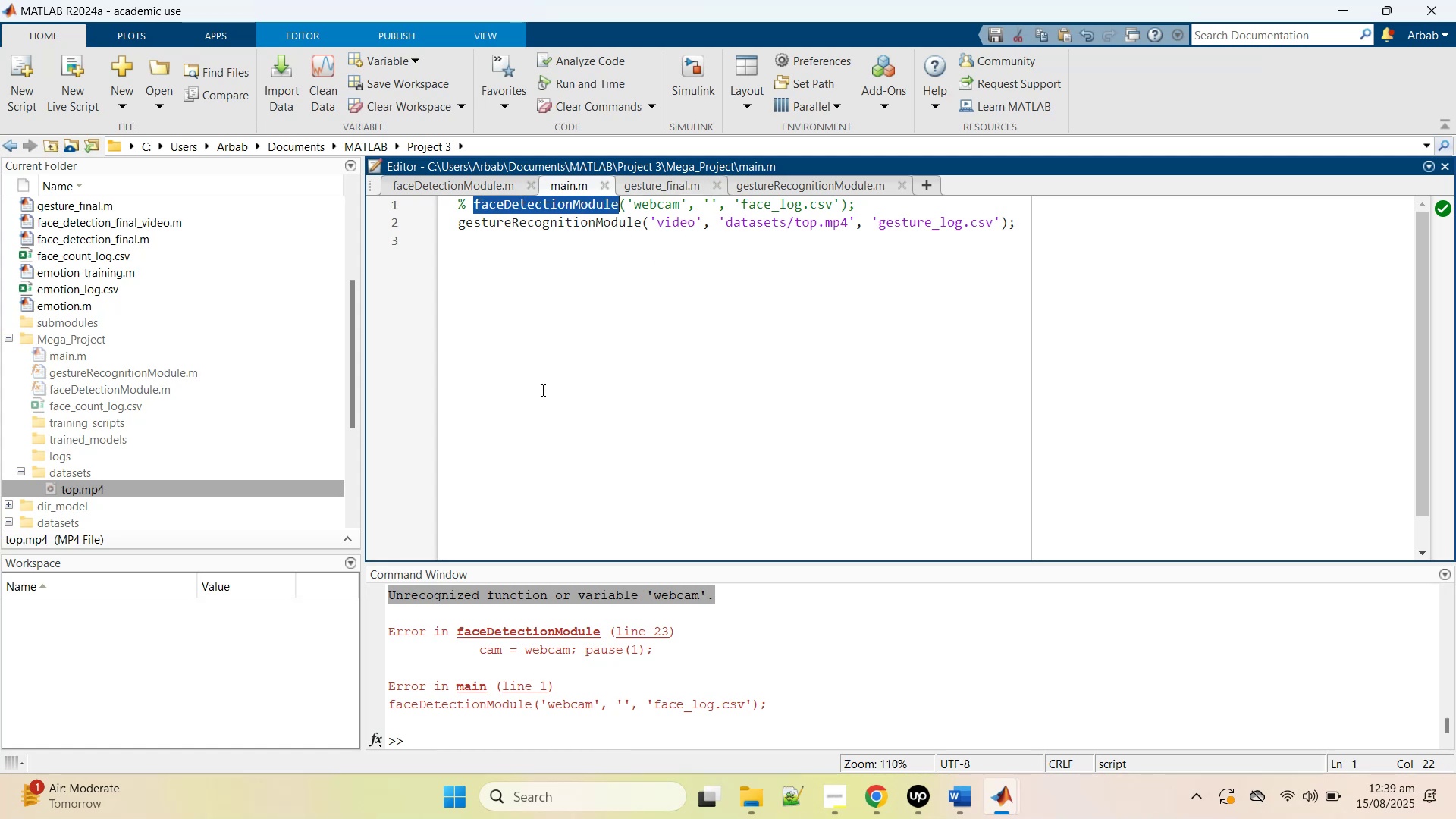 
left_click([541, 390])
 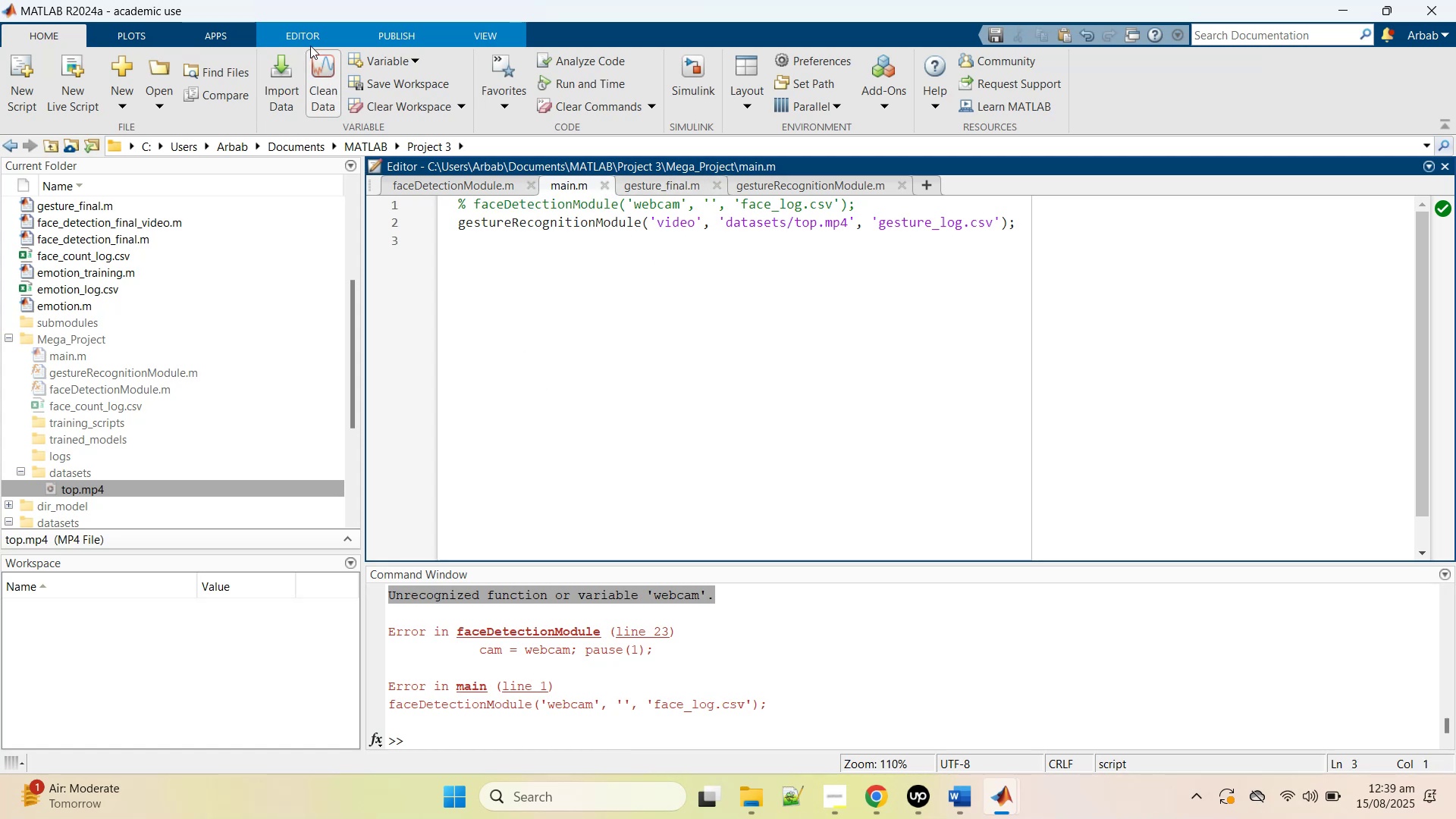 
left_click([305, 24])
 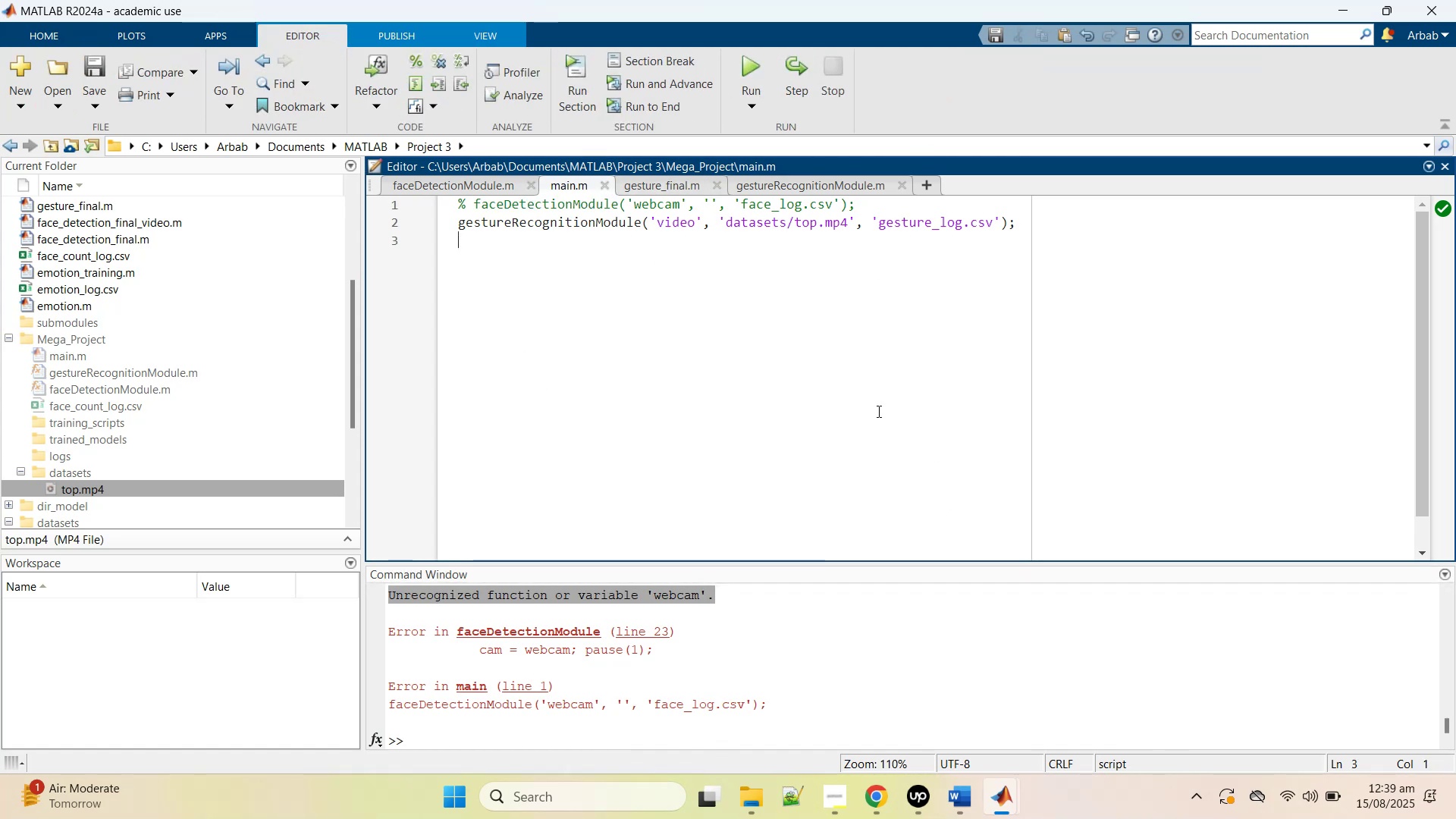 
scroll: coordinate [877, 412], scroll_direction: up, amount: 8.0
 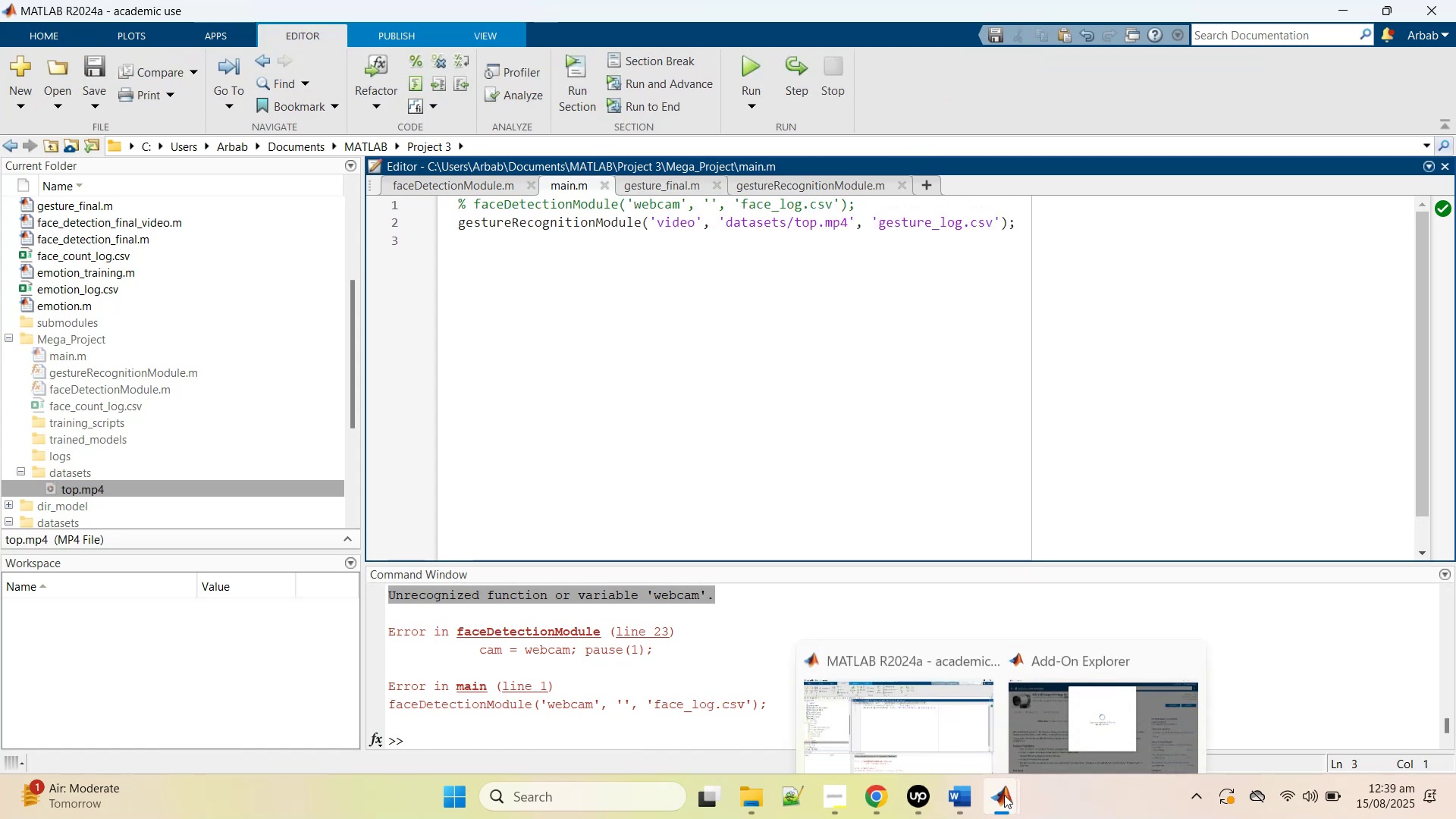 
left_click([1112, 699])
 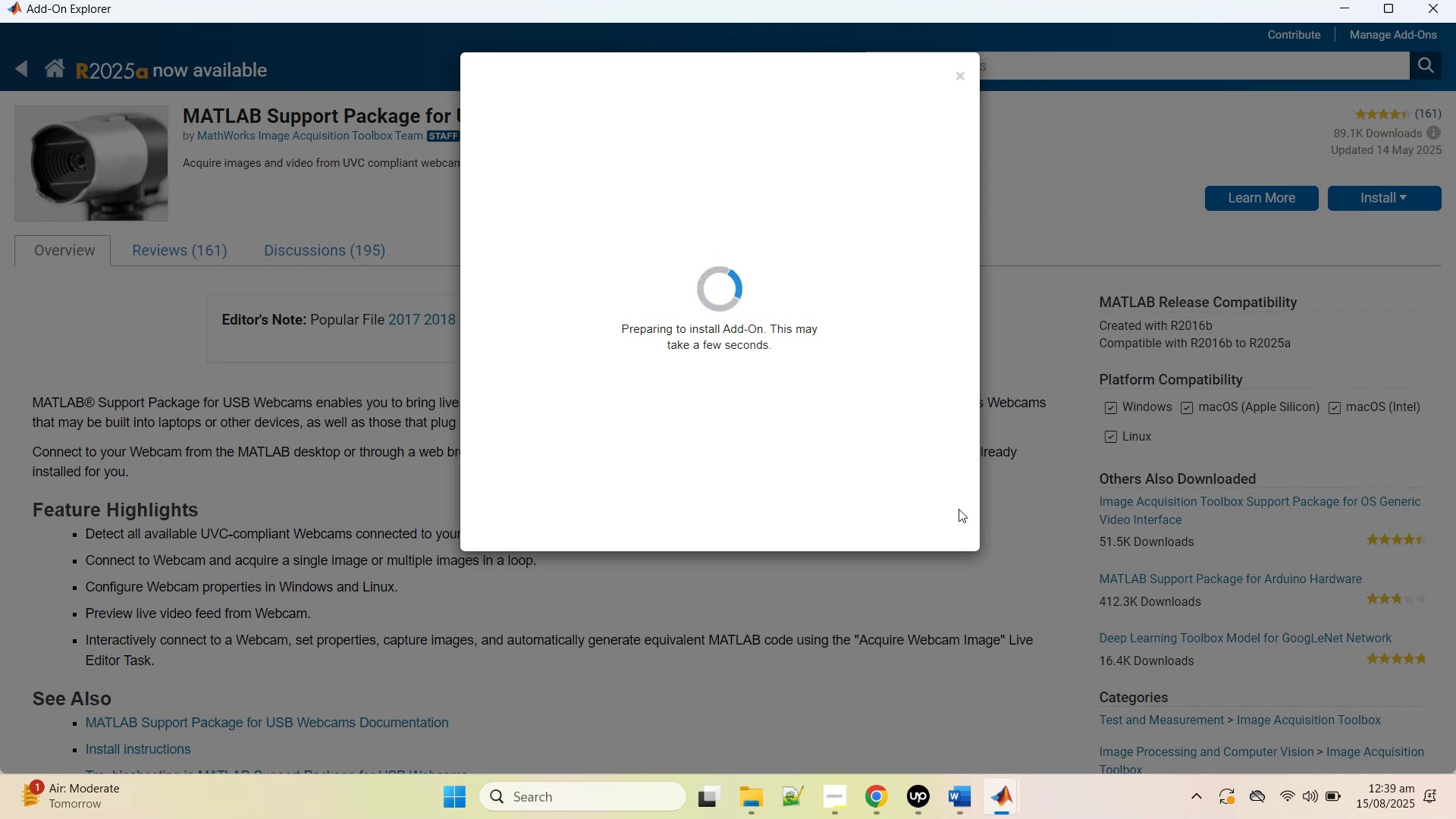 
left_click([1345, 0])
 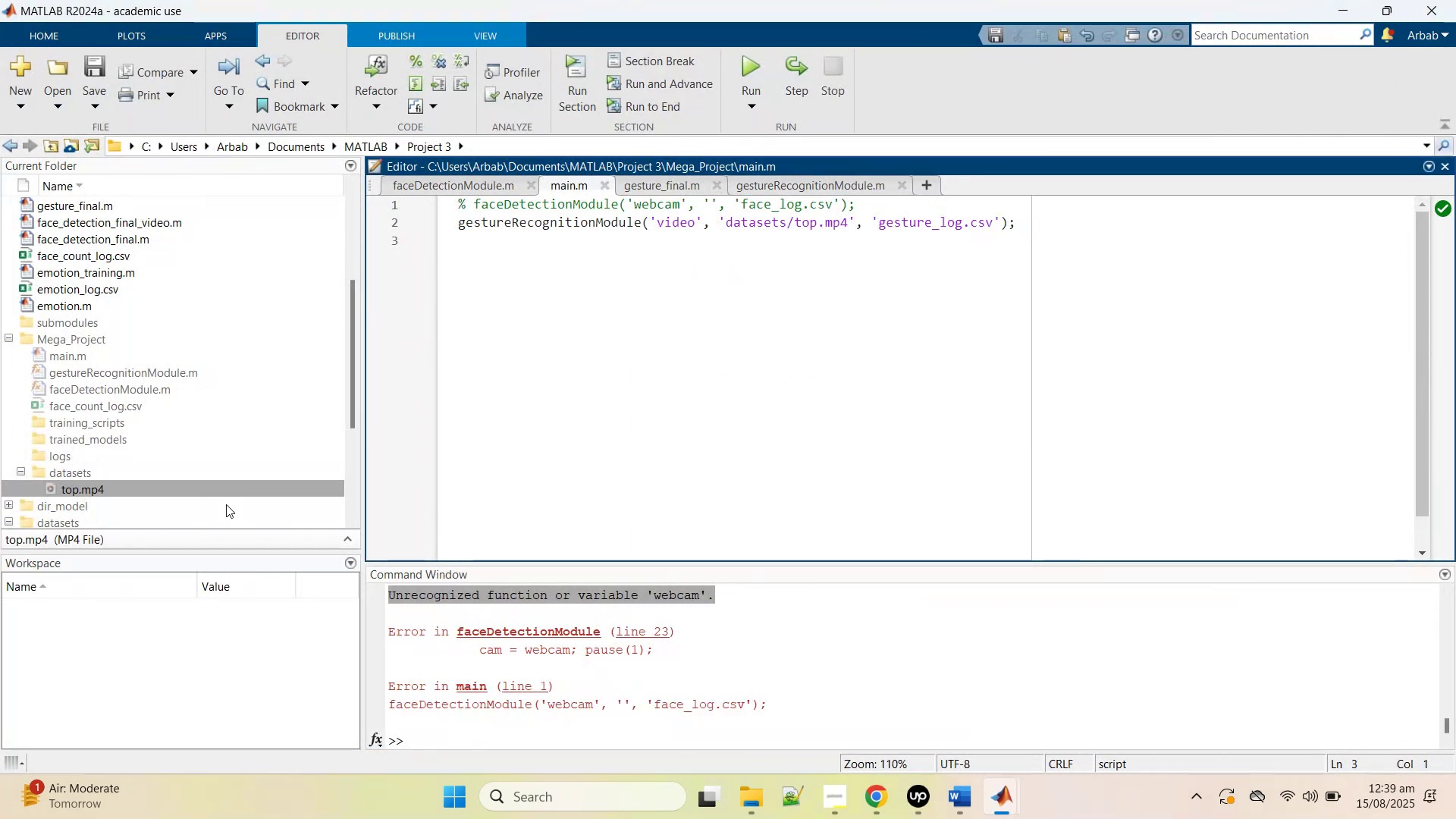 
scroll: coordinate [186, 479], scroll_direction: up, amount: 8.0
 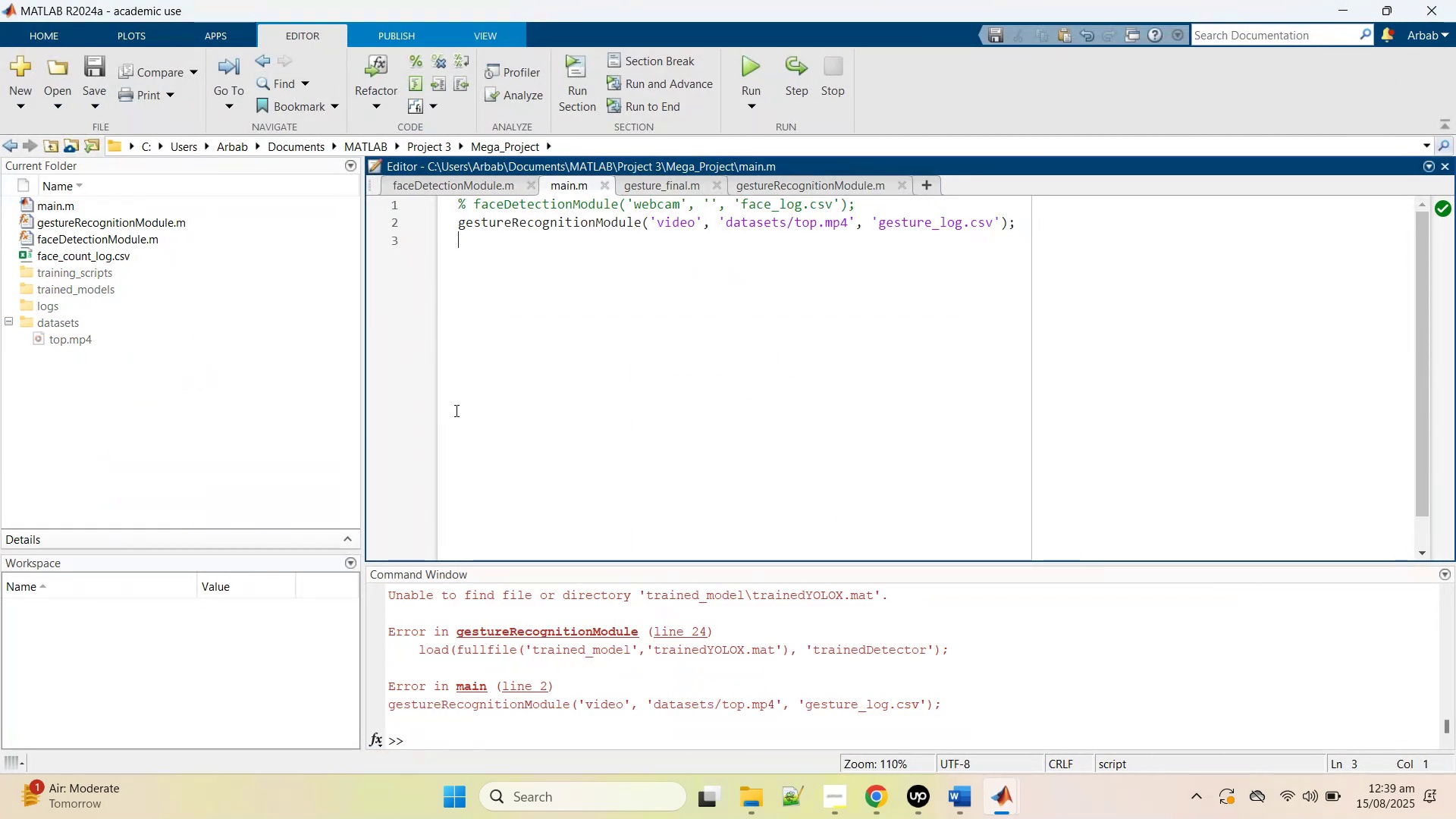 
left_click([642, 368])
 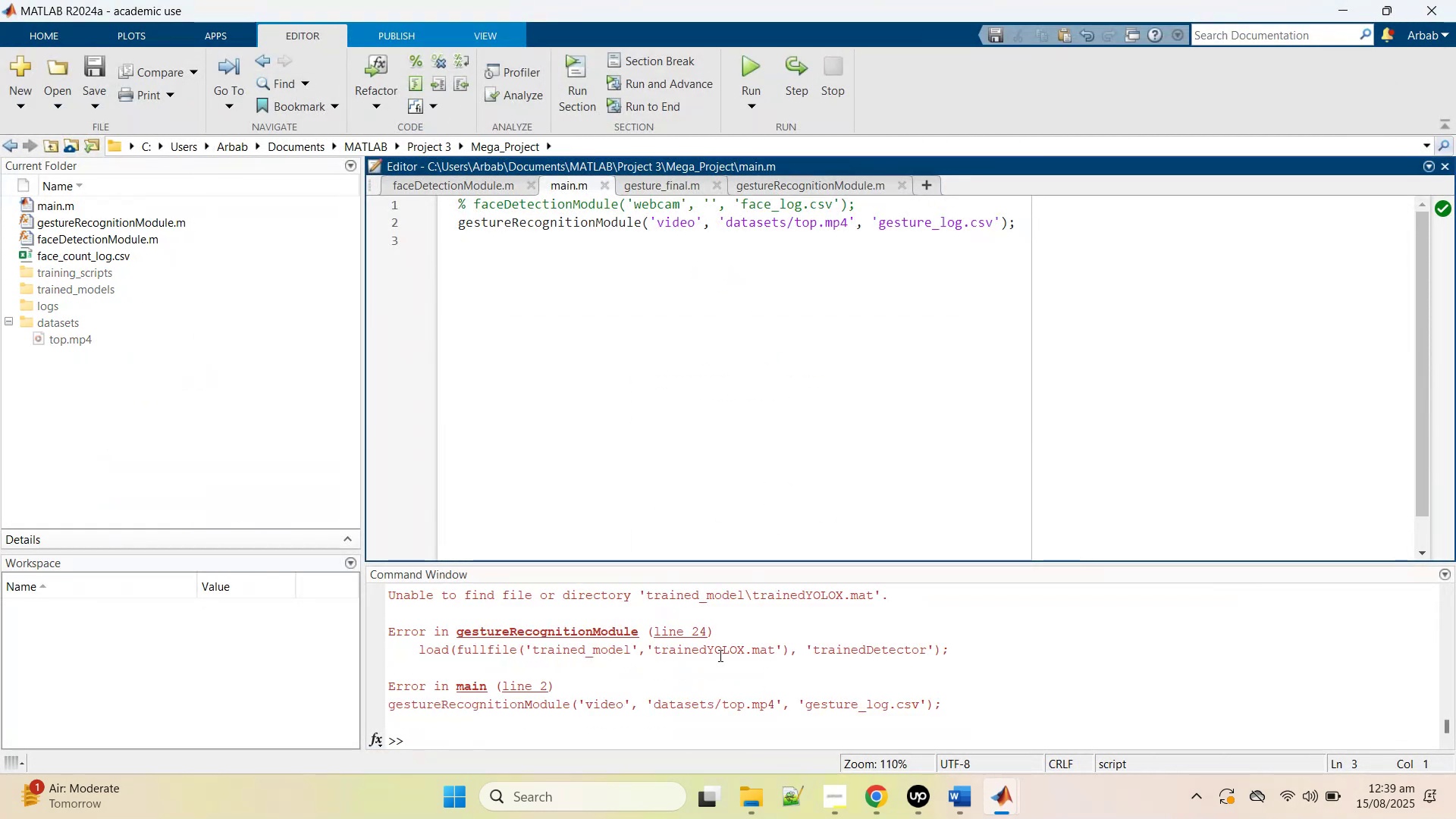 
scroll: coordinate [719, 655], scroll_direction: up, amount: 2.0
 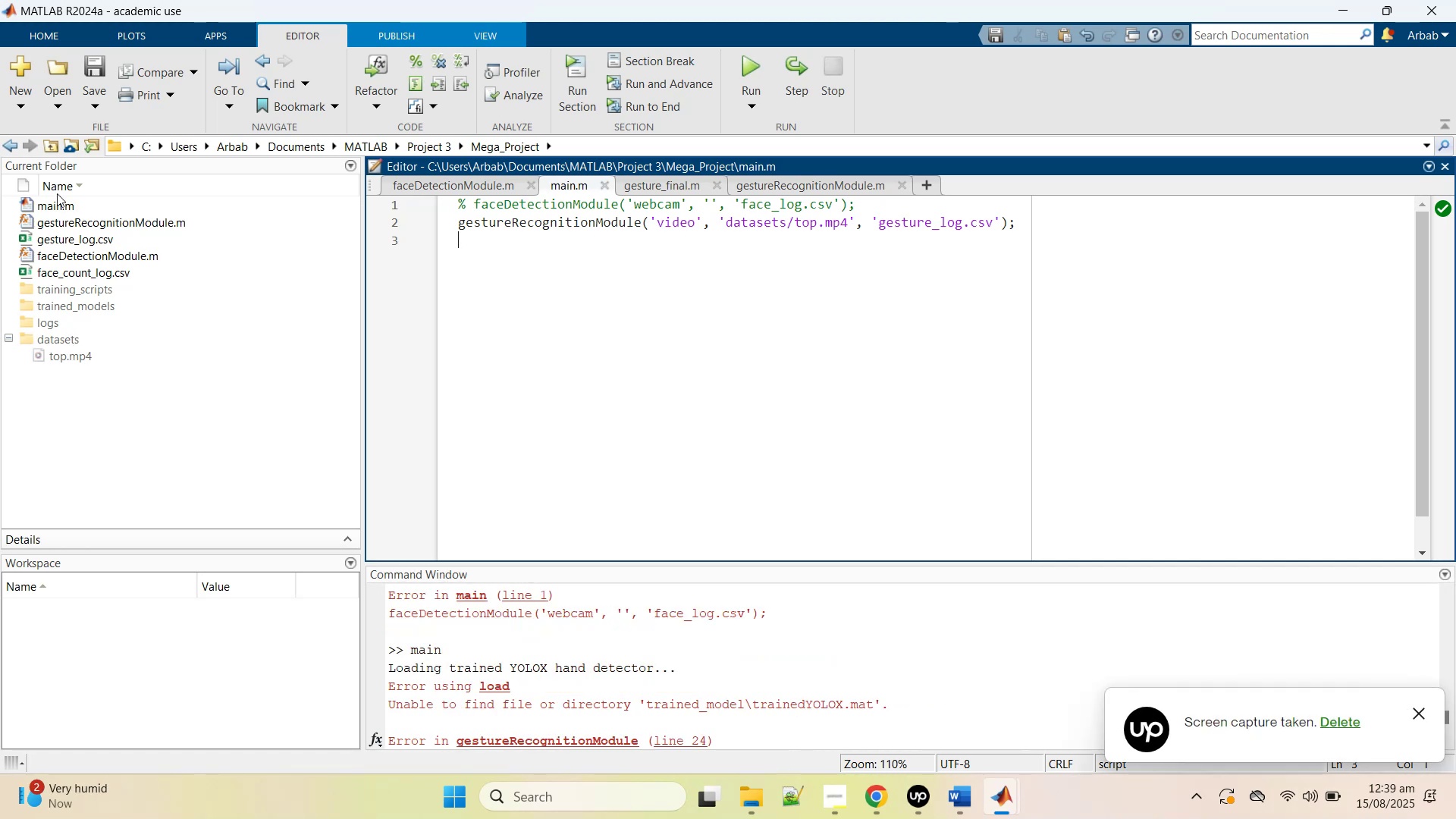 
wait(5.19)
 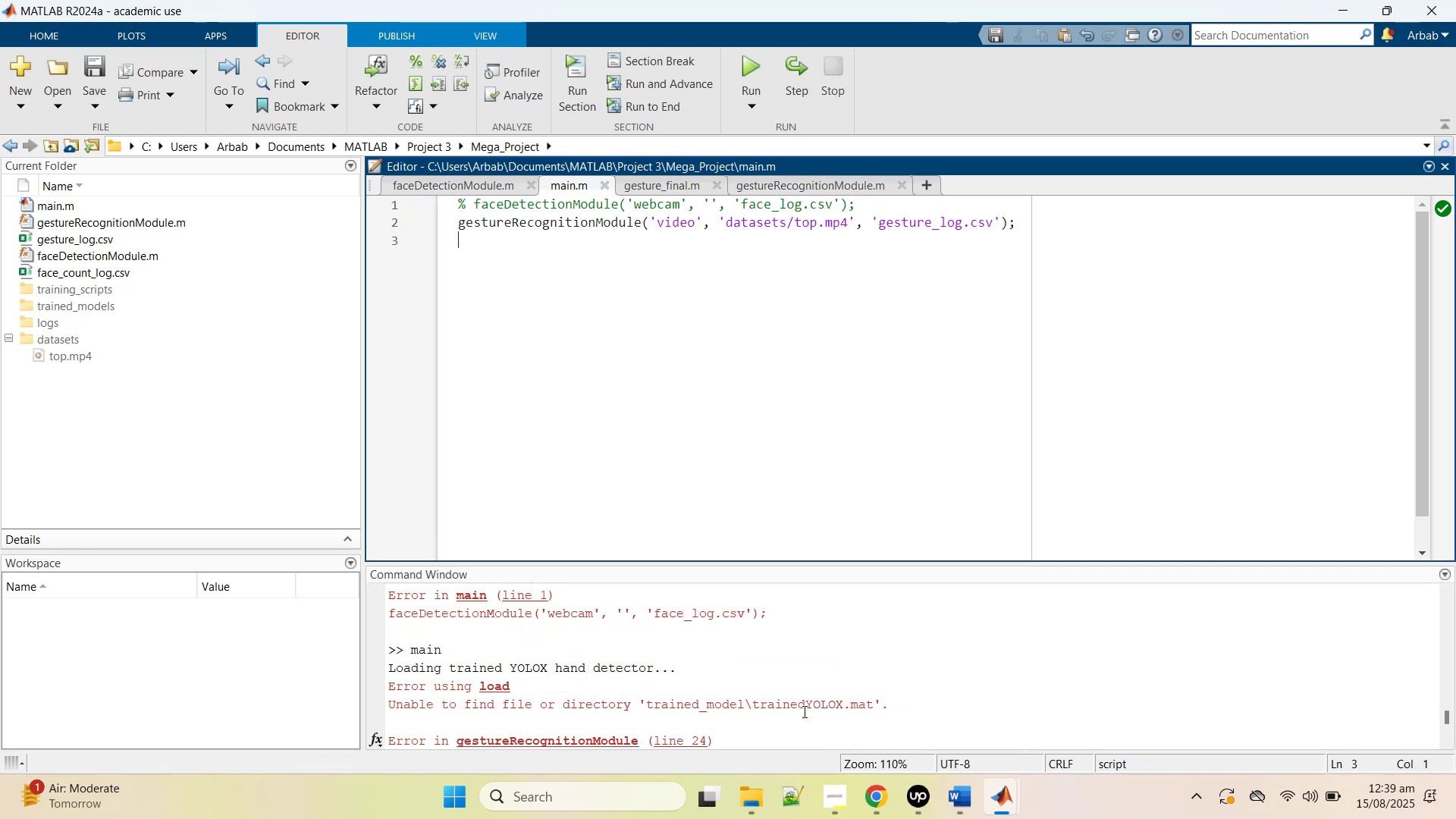 
left_click([55, 145])
 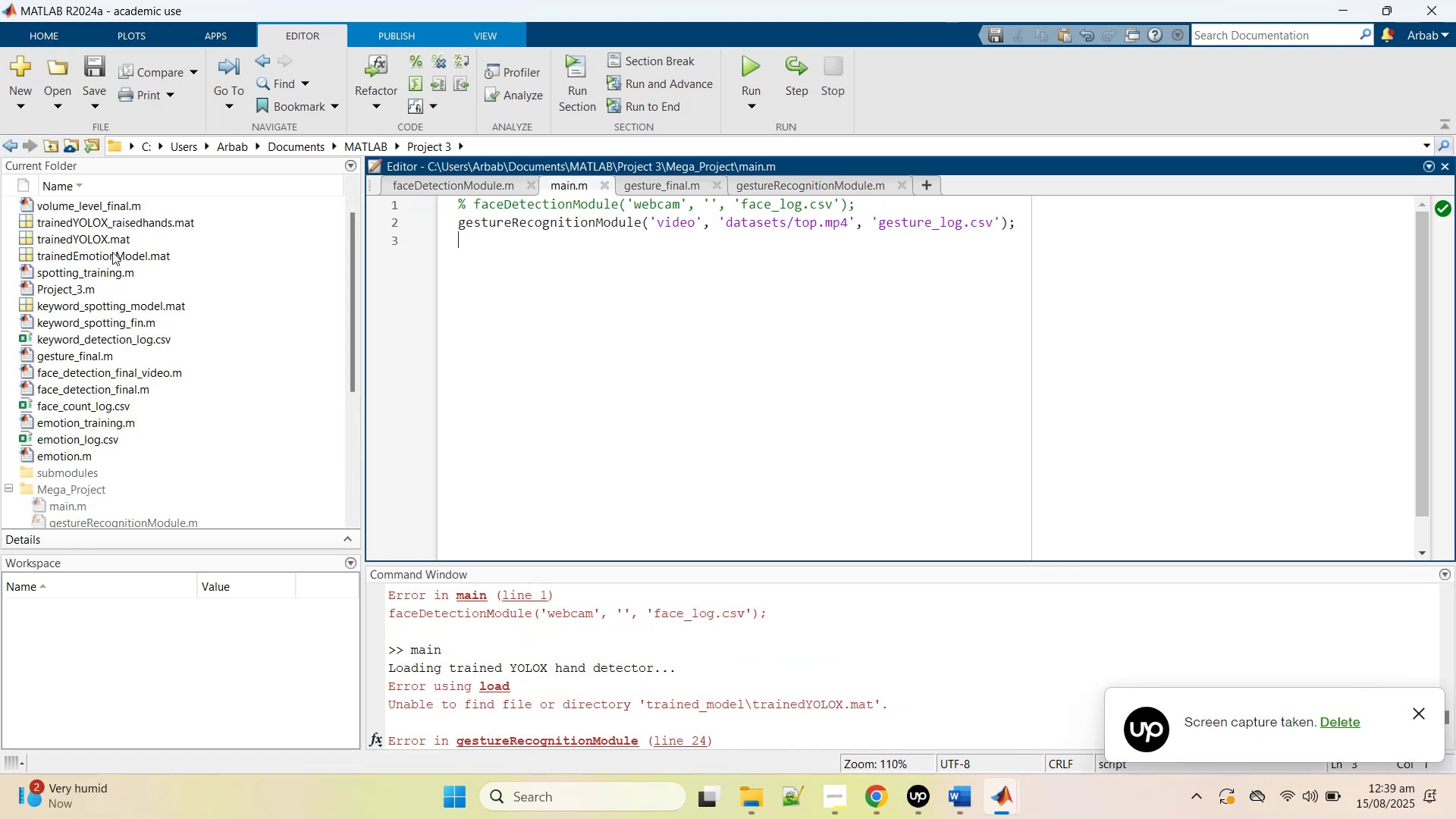 
left_click([111, 242])
 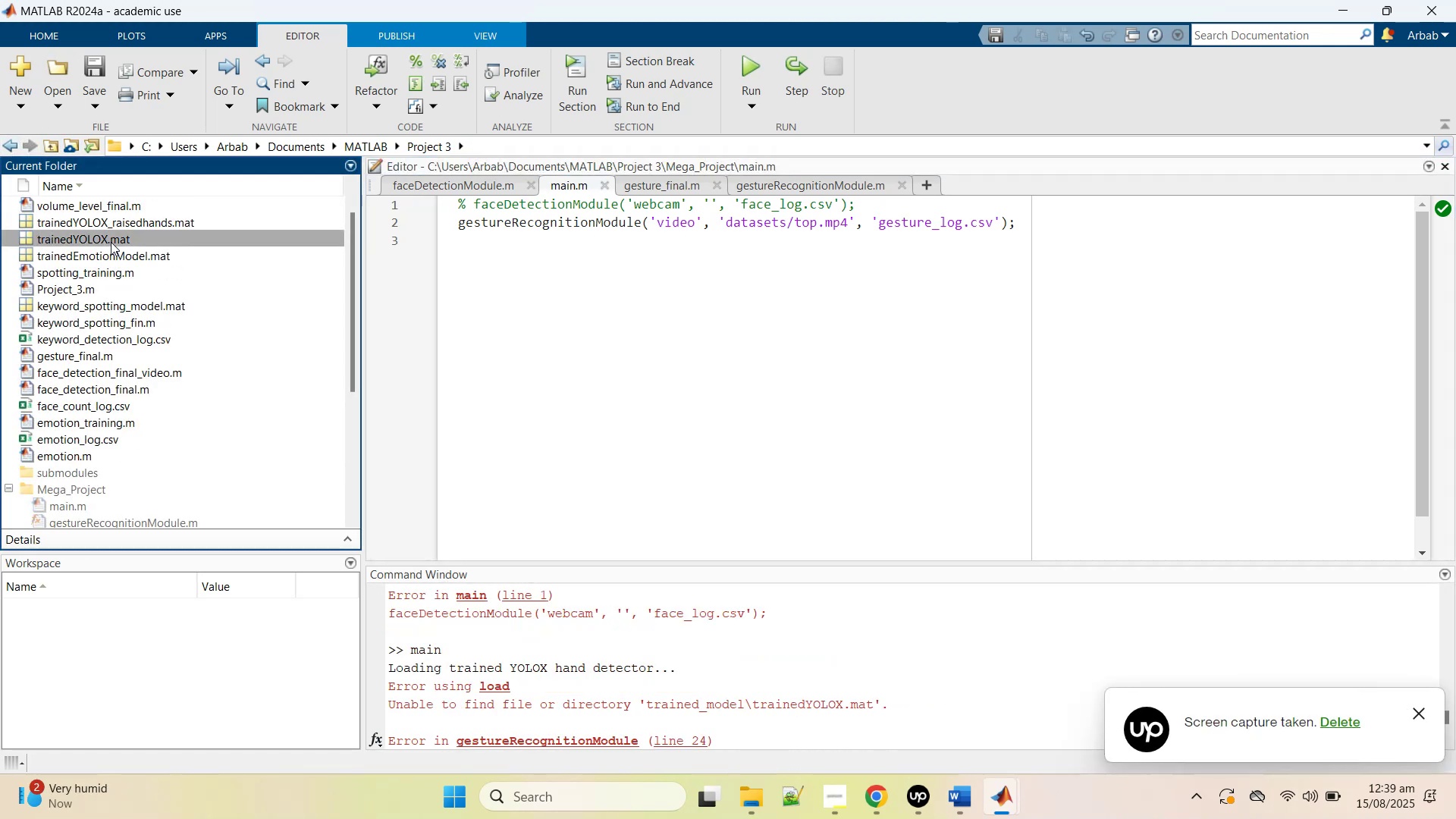 
key(Control+C)
 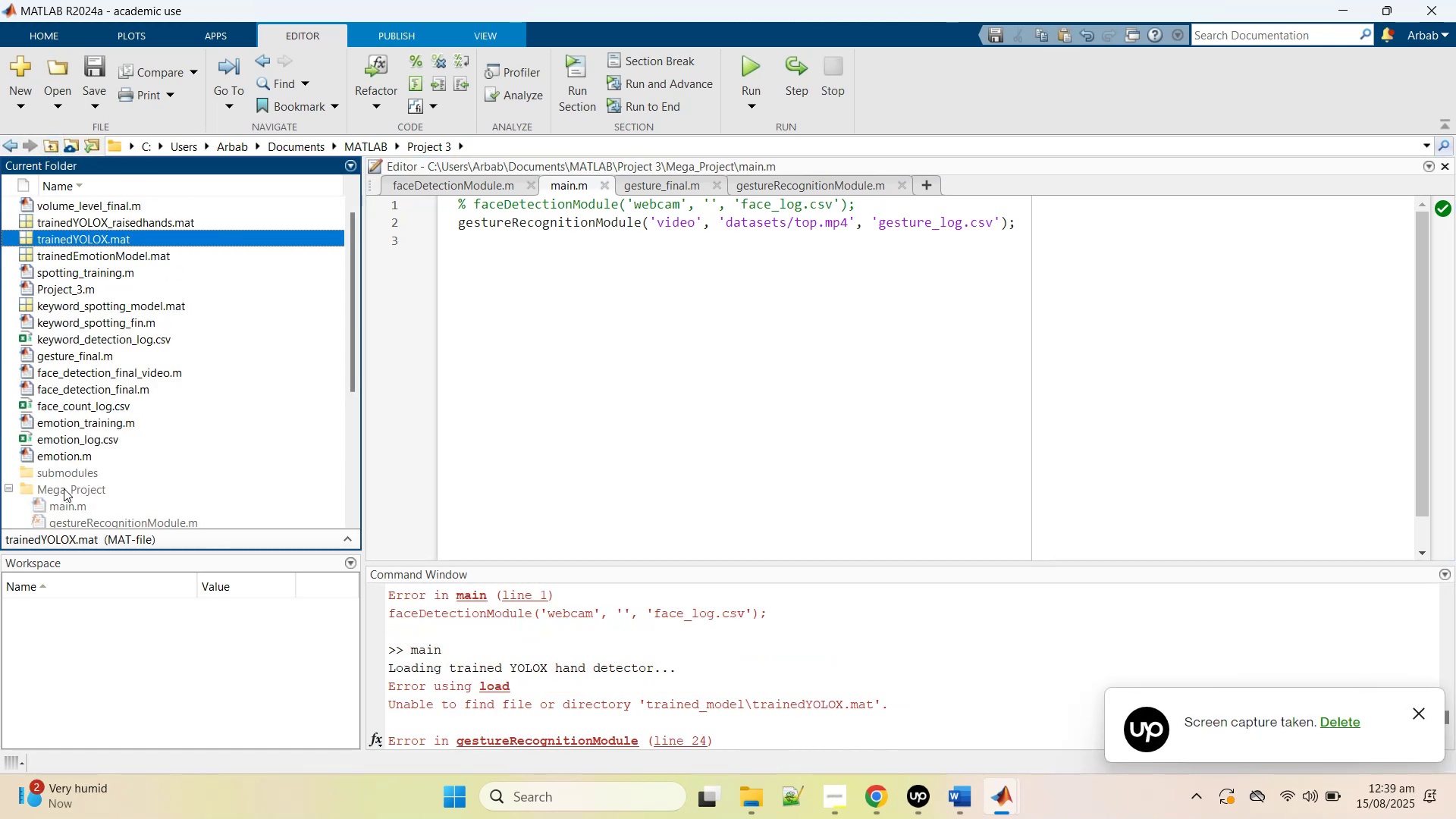 
double_click([64, 488])
 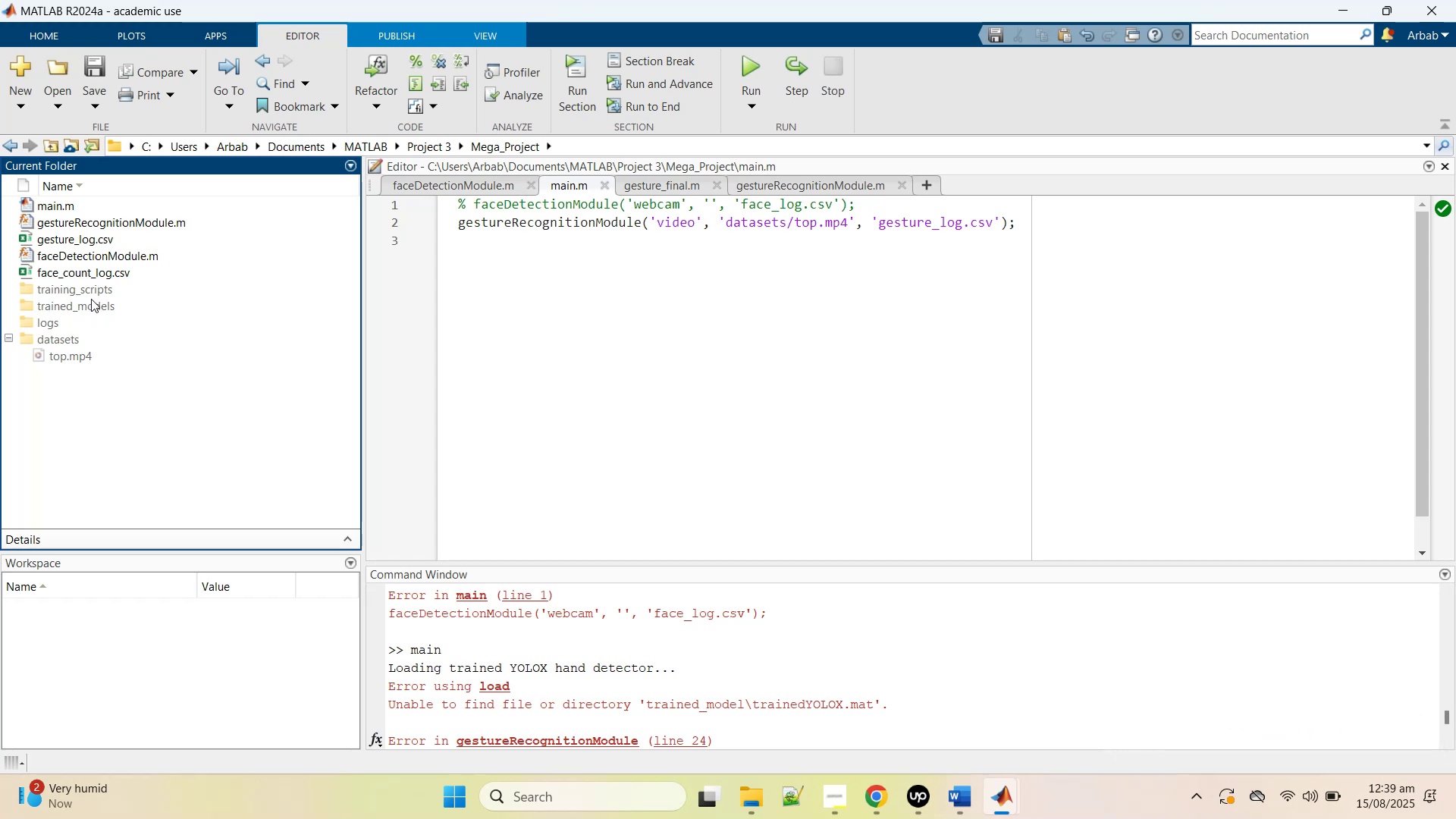 
double_click([91, 299])
 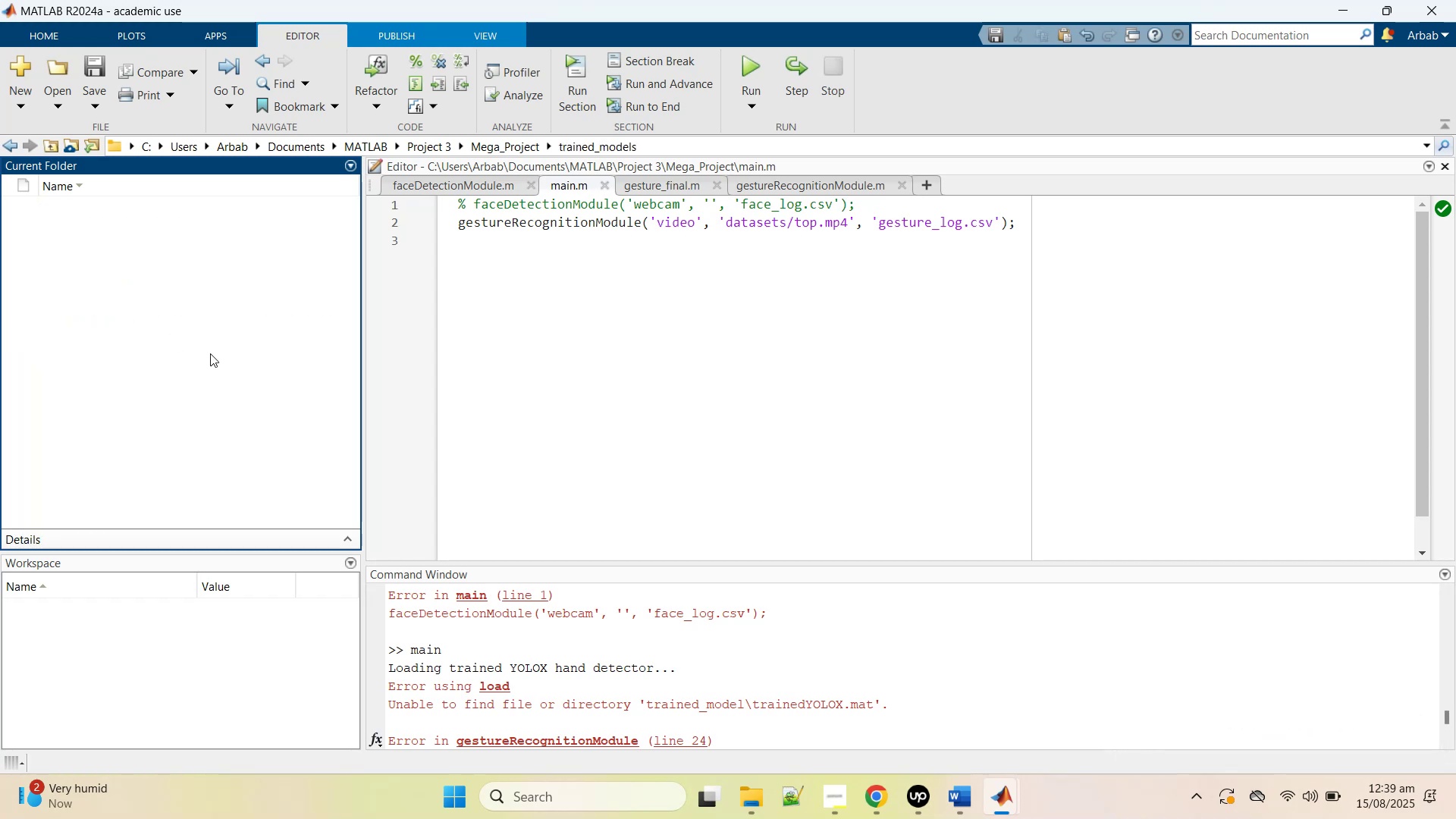 
key(Control+V)
 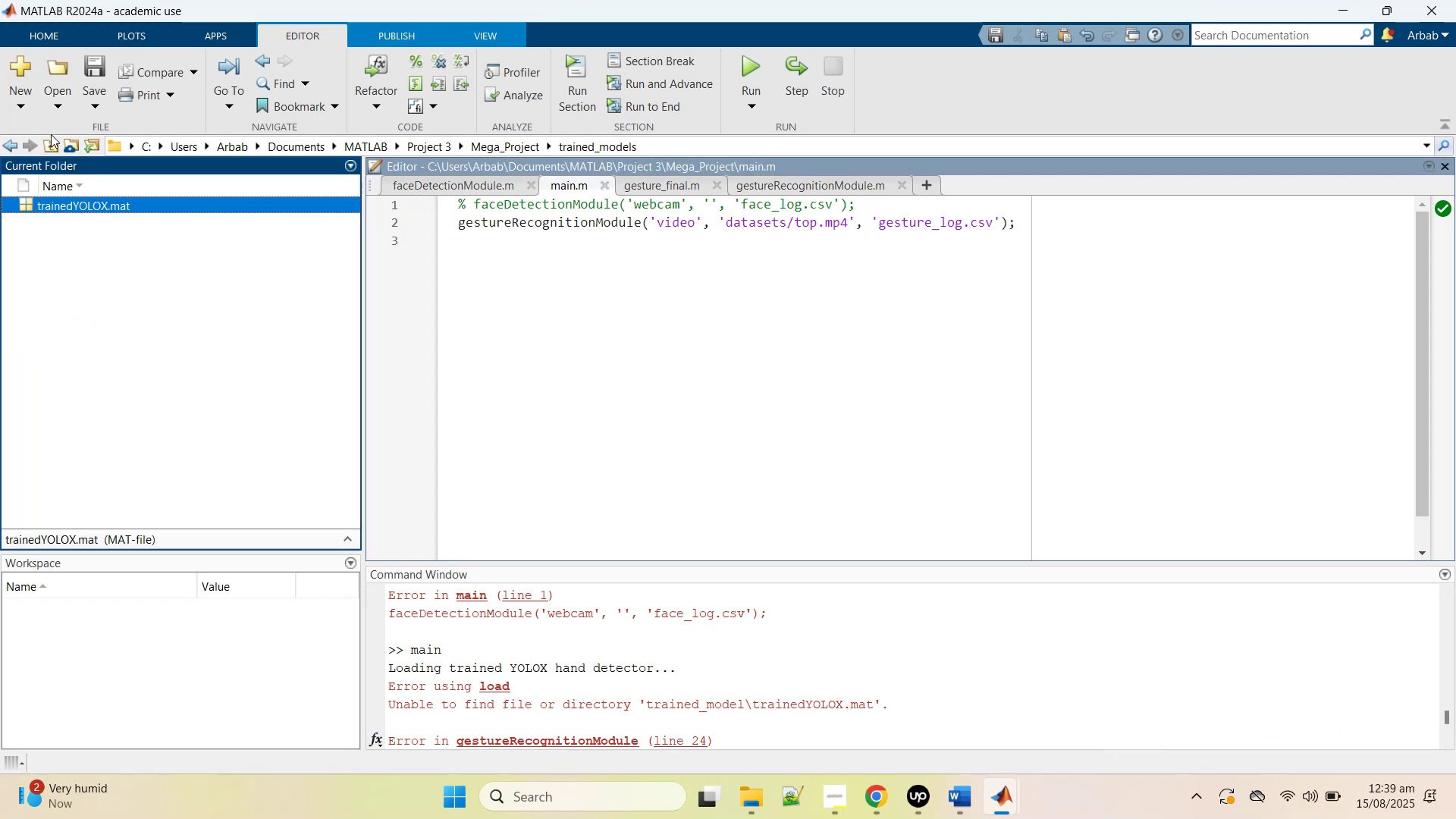 
left_click([49, 143])
 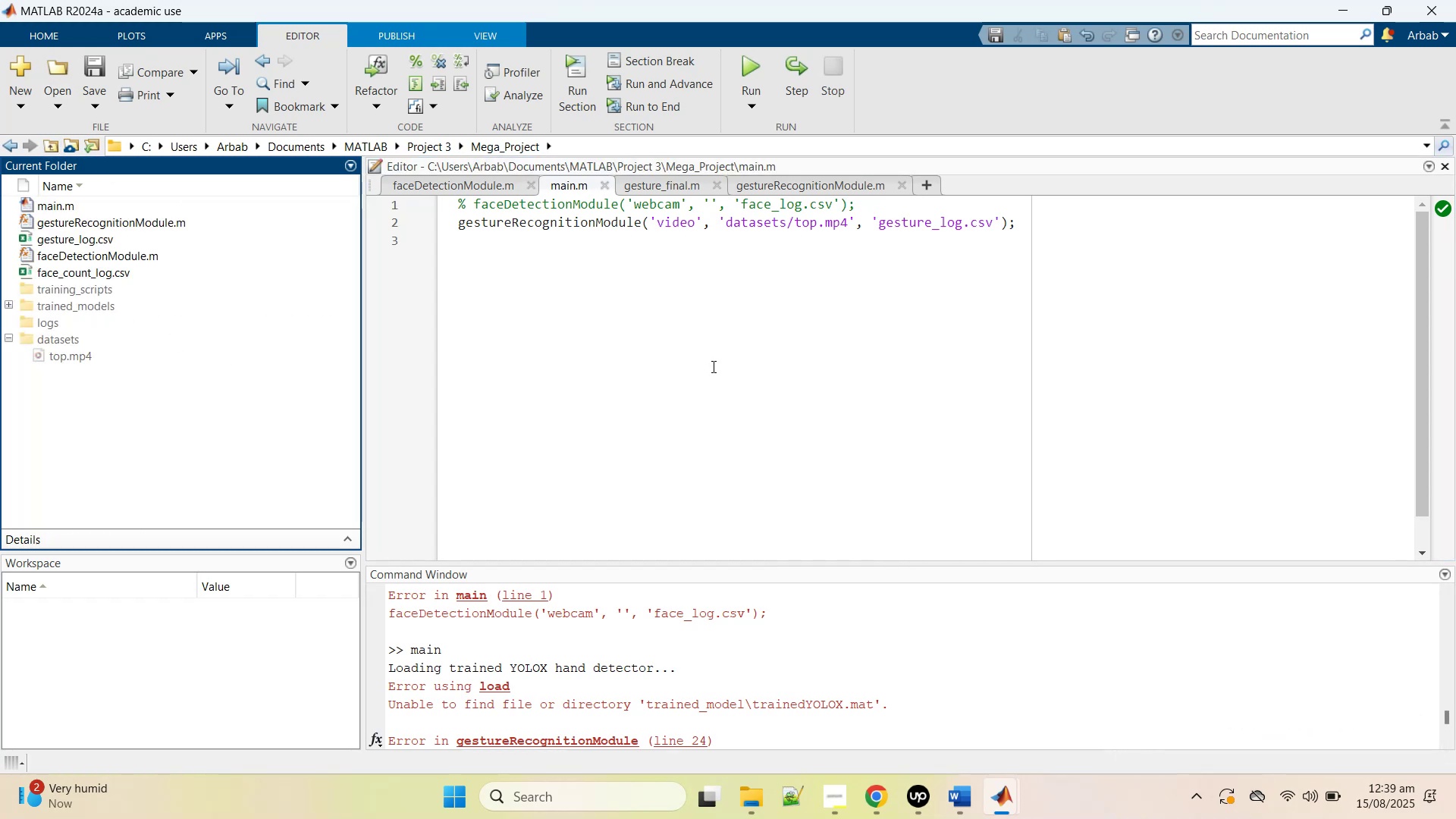 
left_click([712, 366])
 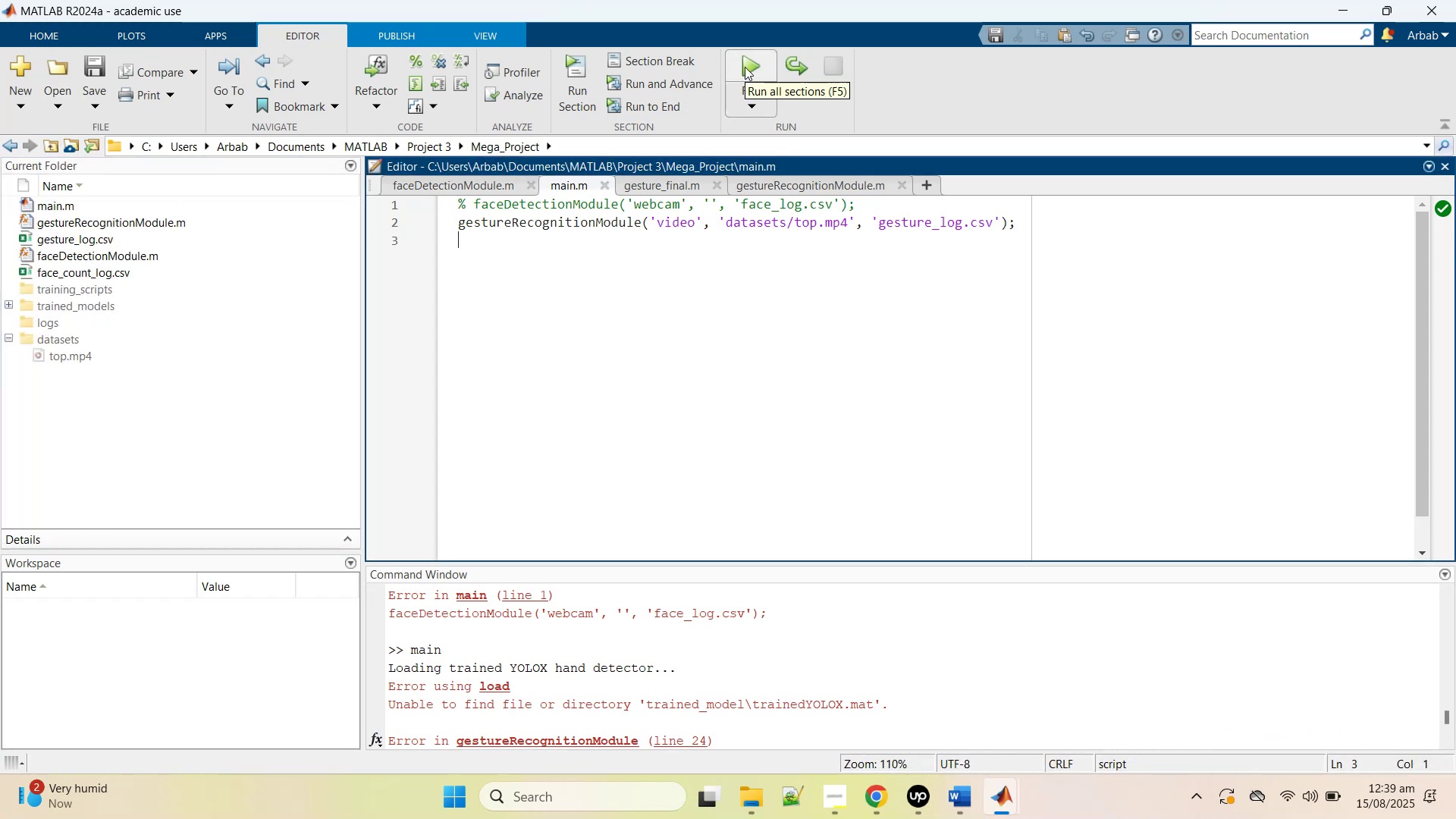 
left_click_drag(start_coordinate=[745, 67], to_coordinate=[745, 413])
 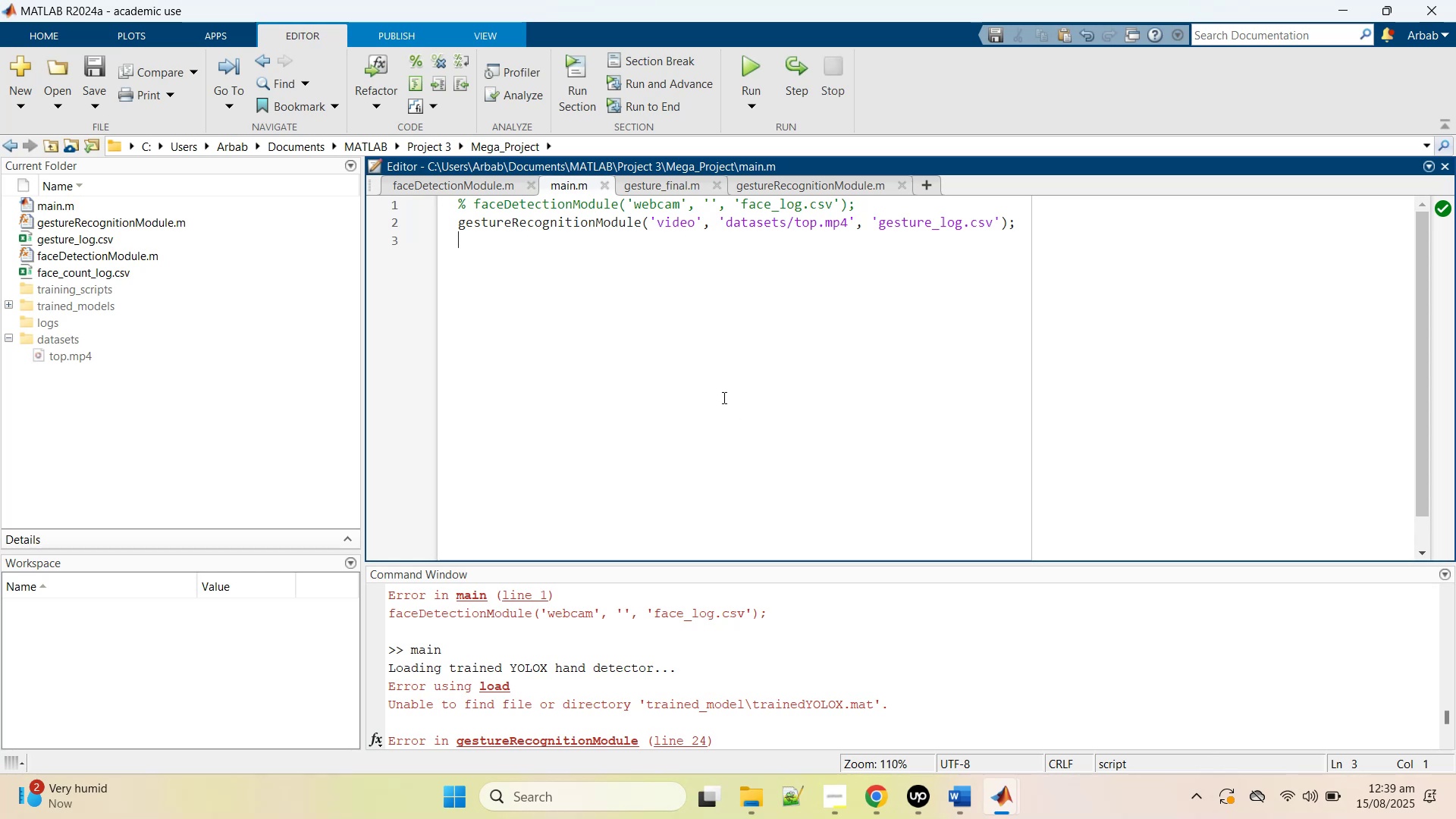 
scroll: coordinate [730, 372], scroll_direction: none, amount: 0.0
 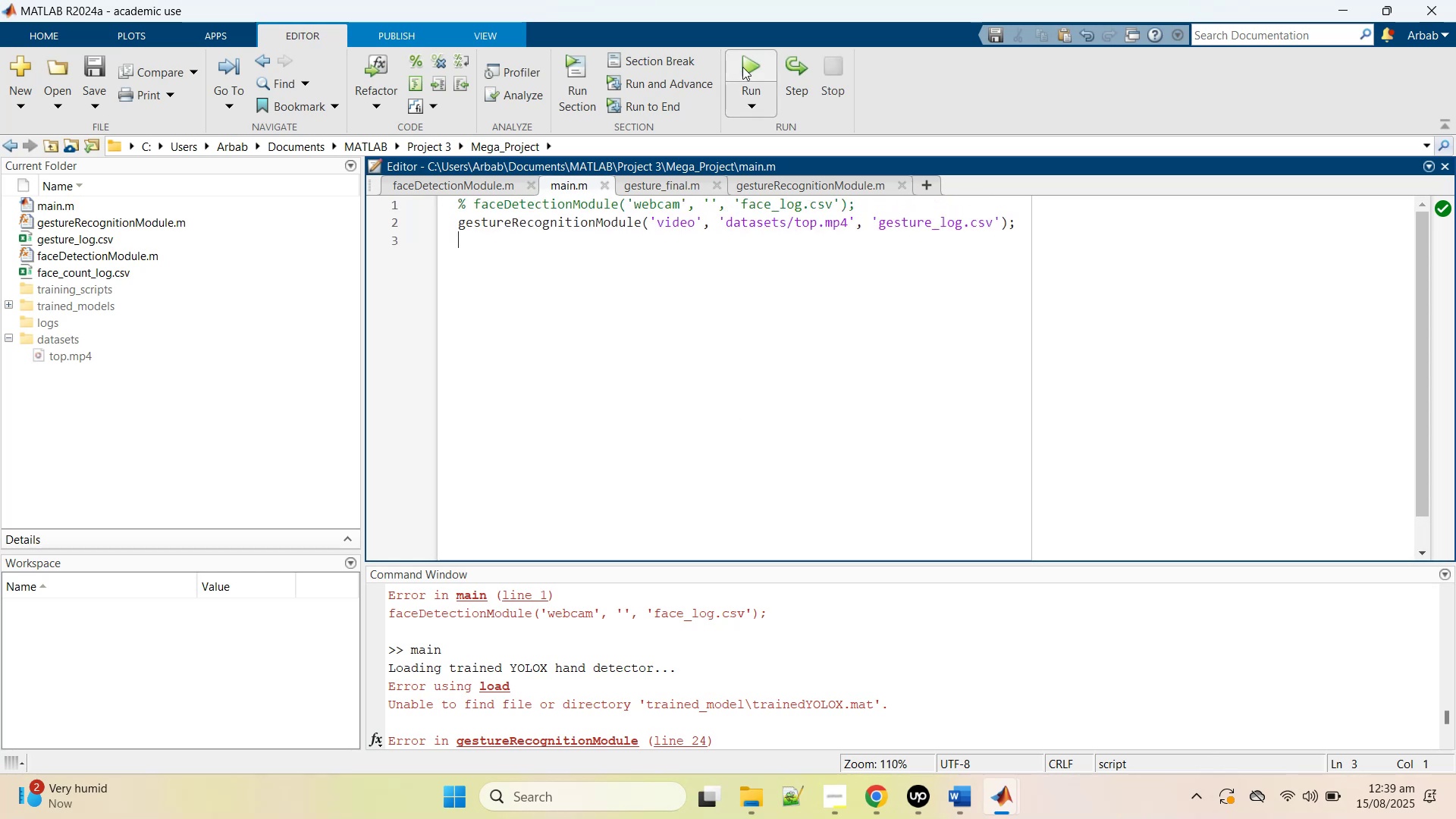 
left_click([742, 67])
 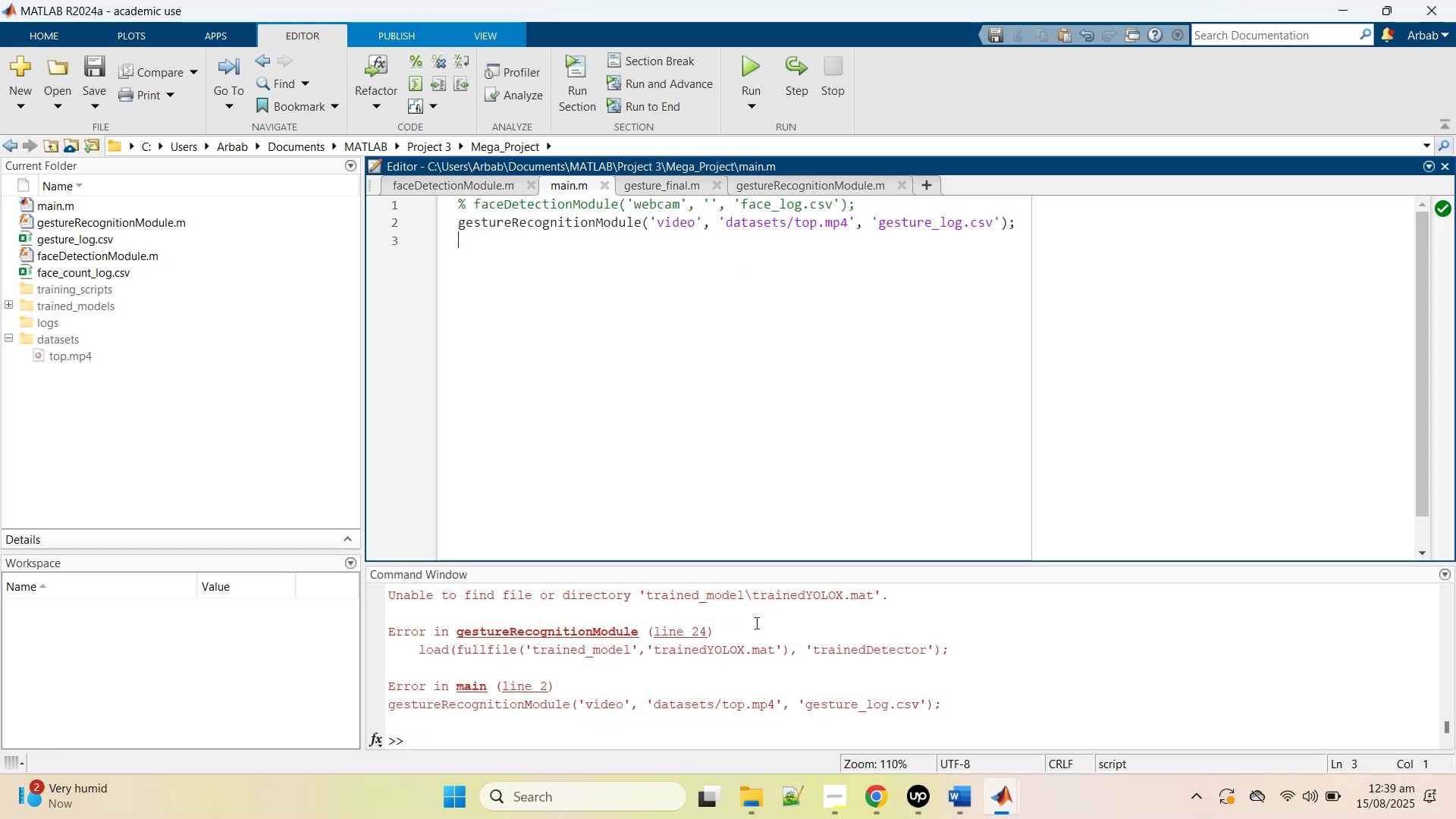 
scroll: coordinate [764, 683], scroll_direction: up, amount: 1.0
 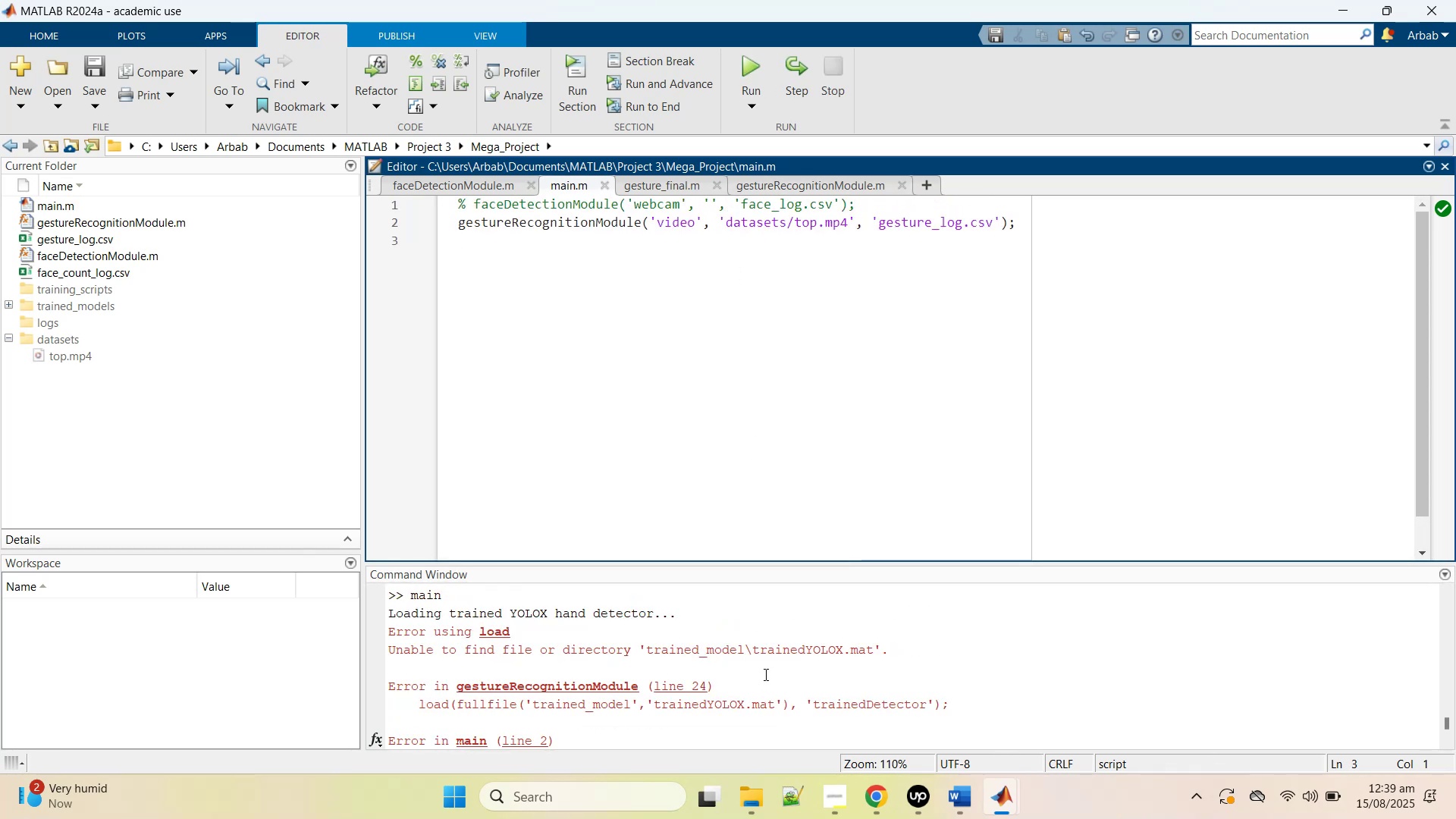 
scroll: coordinate [764, 672], scroll_direction: down, amount: 1.0
 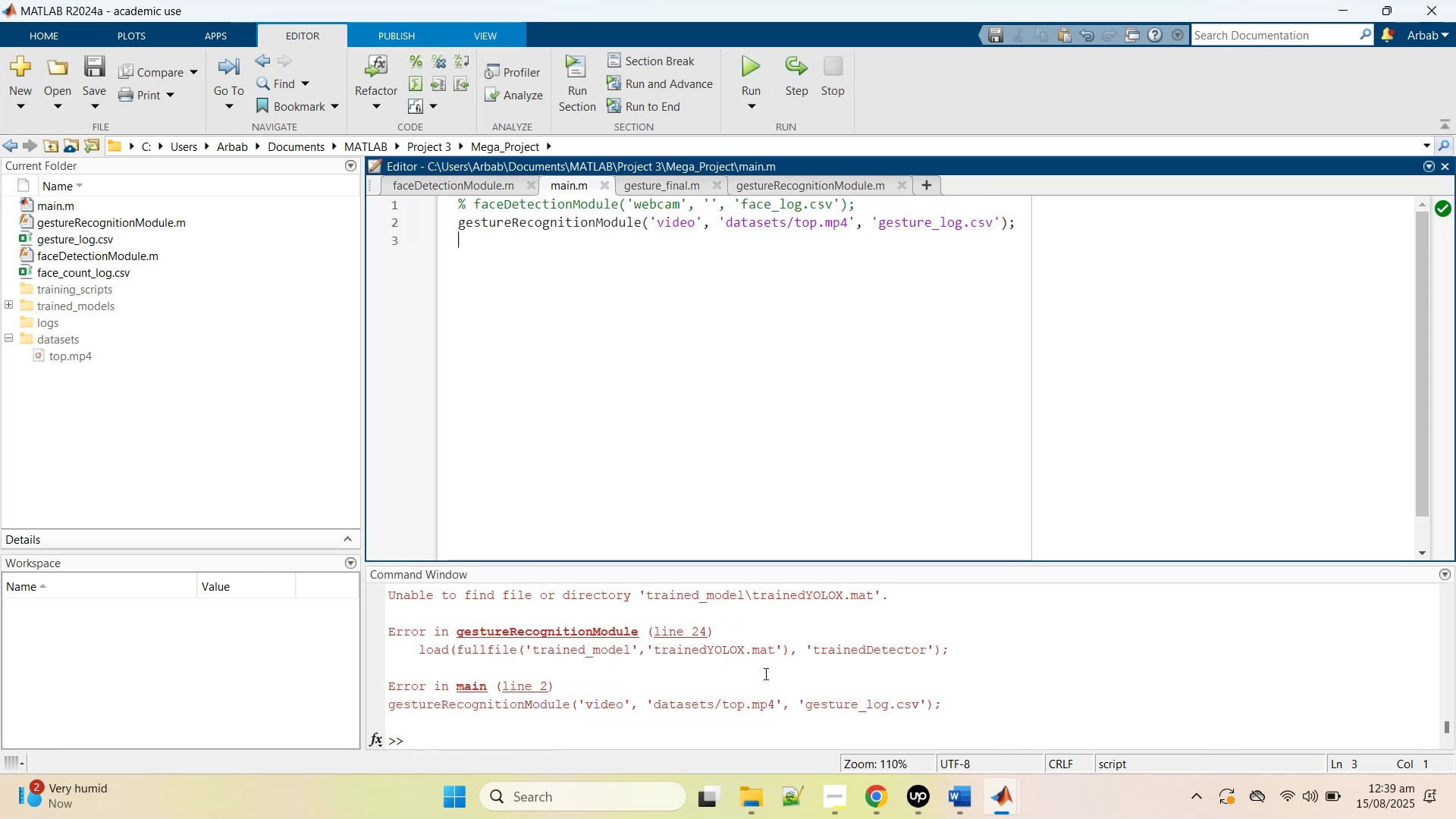 
scroll: coordinate [764, 673], scroll_direction: up, amount: 1.0
 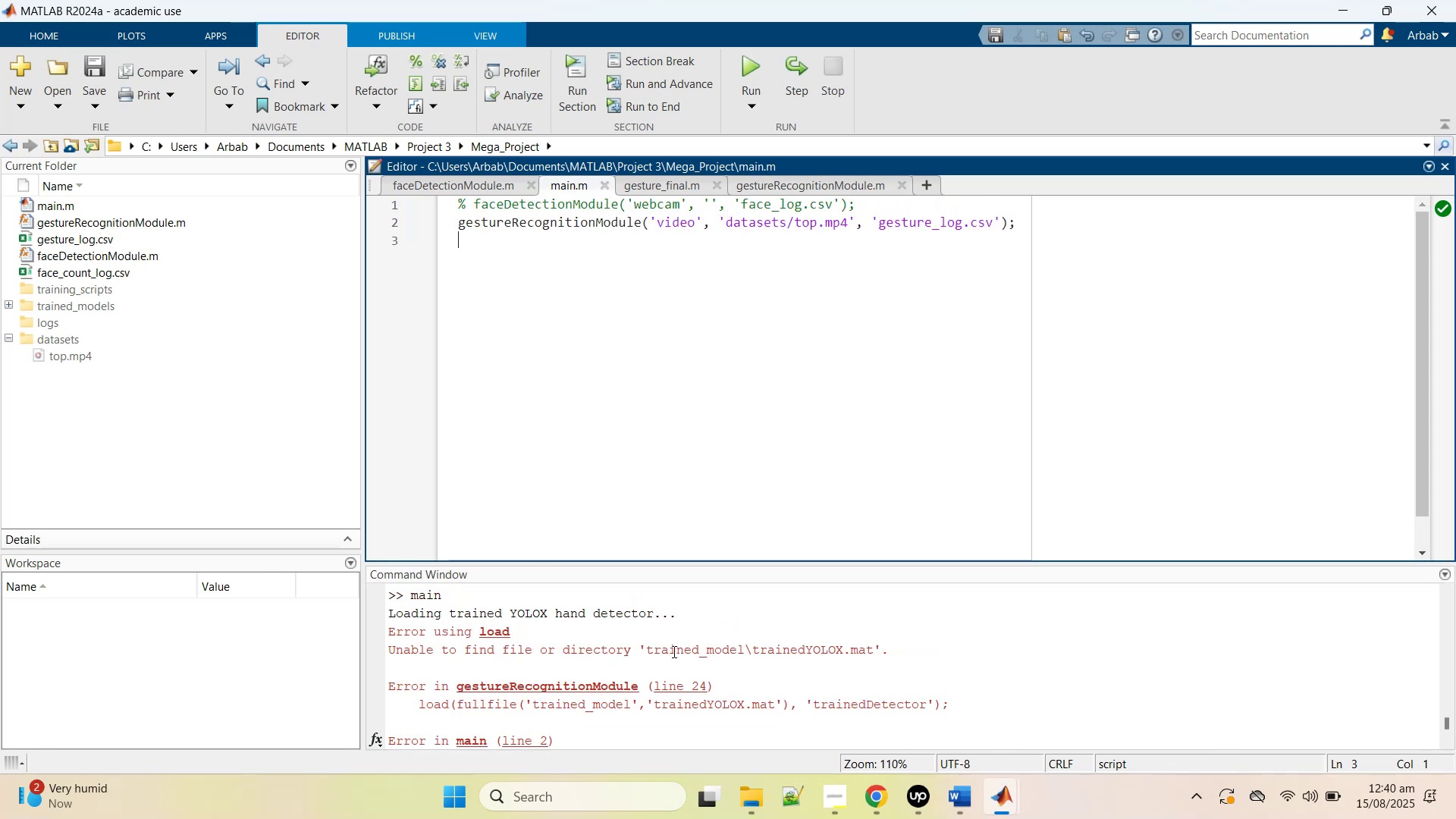 
double_click([673, 651])
 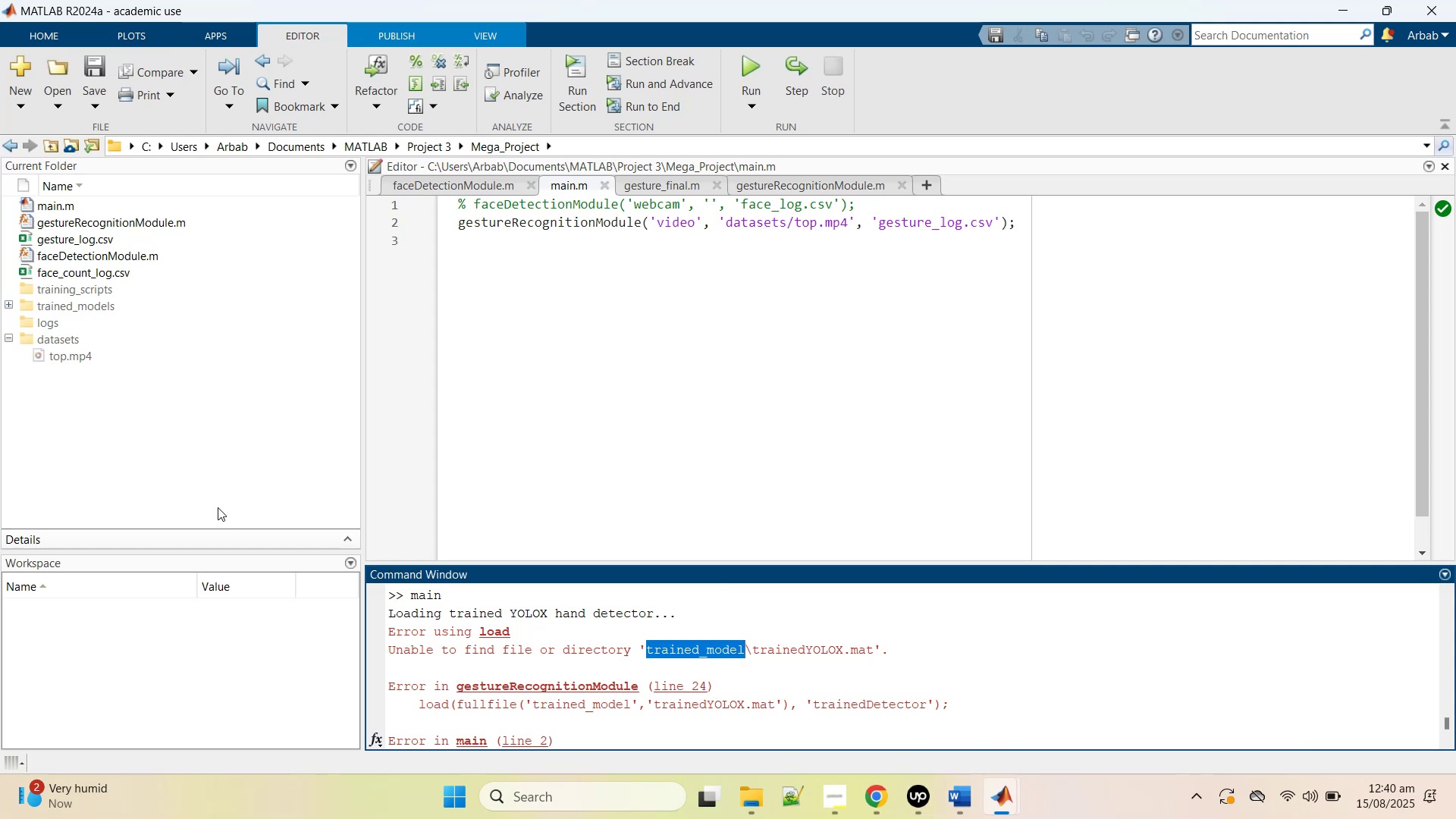 
left_click([112, 309])
 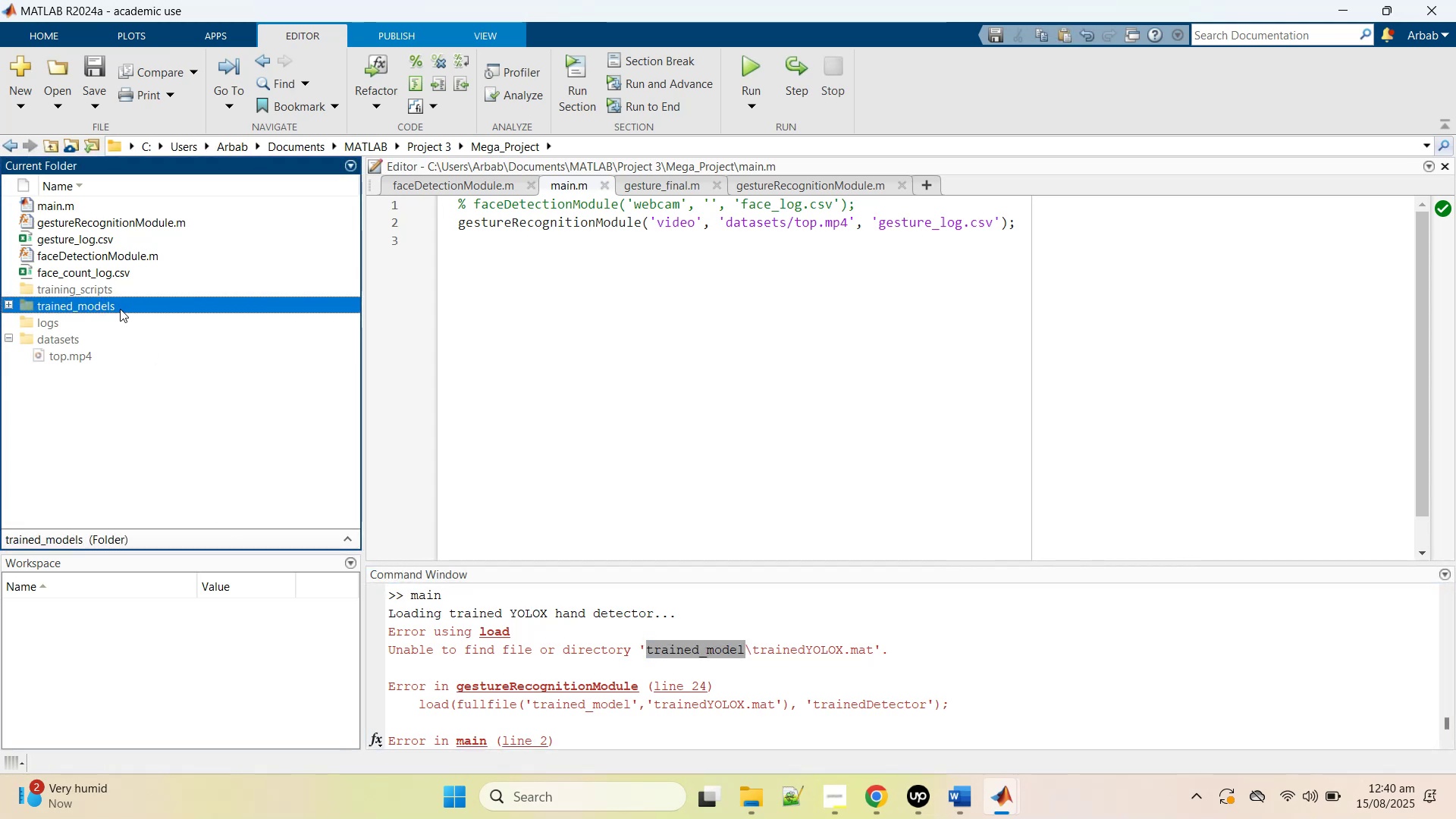 
left_click([119, 309])
 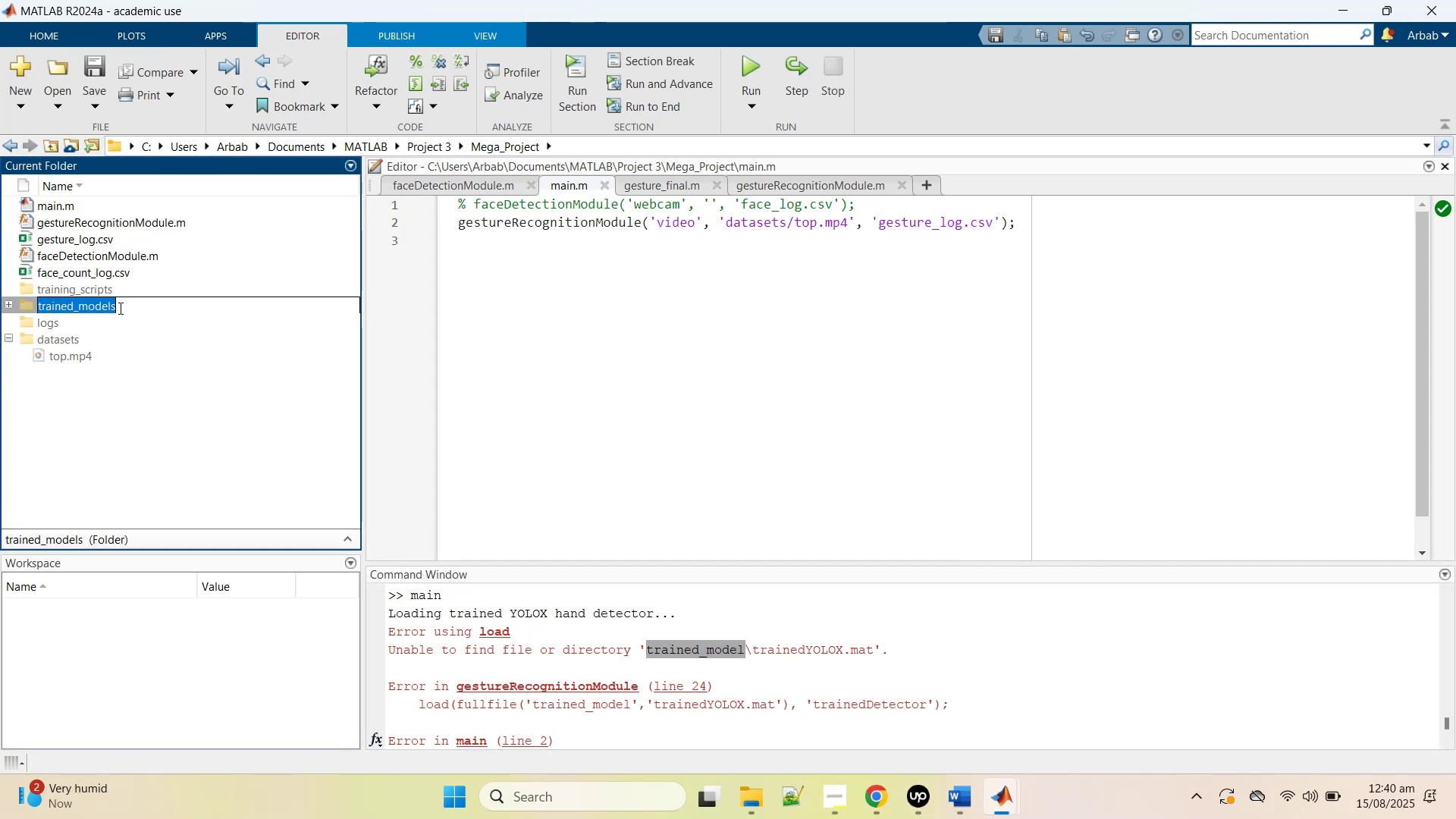 
left_click([119, 306])
 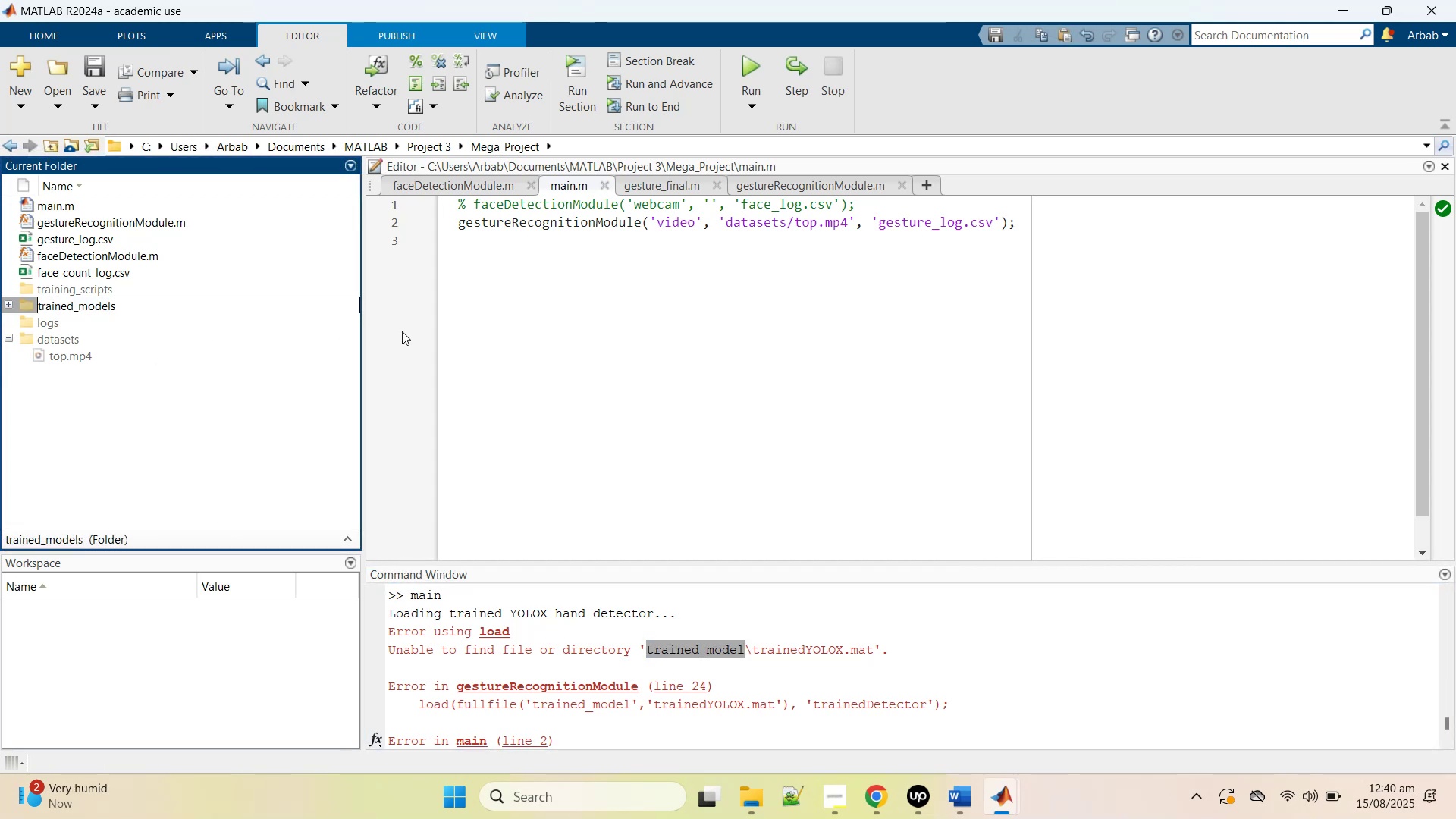 
key(Backspace)
 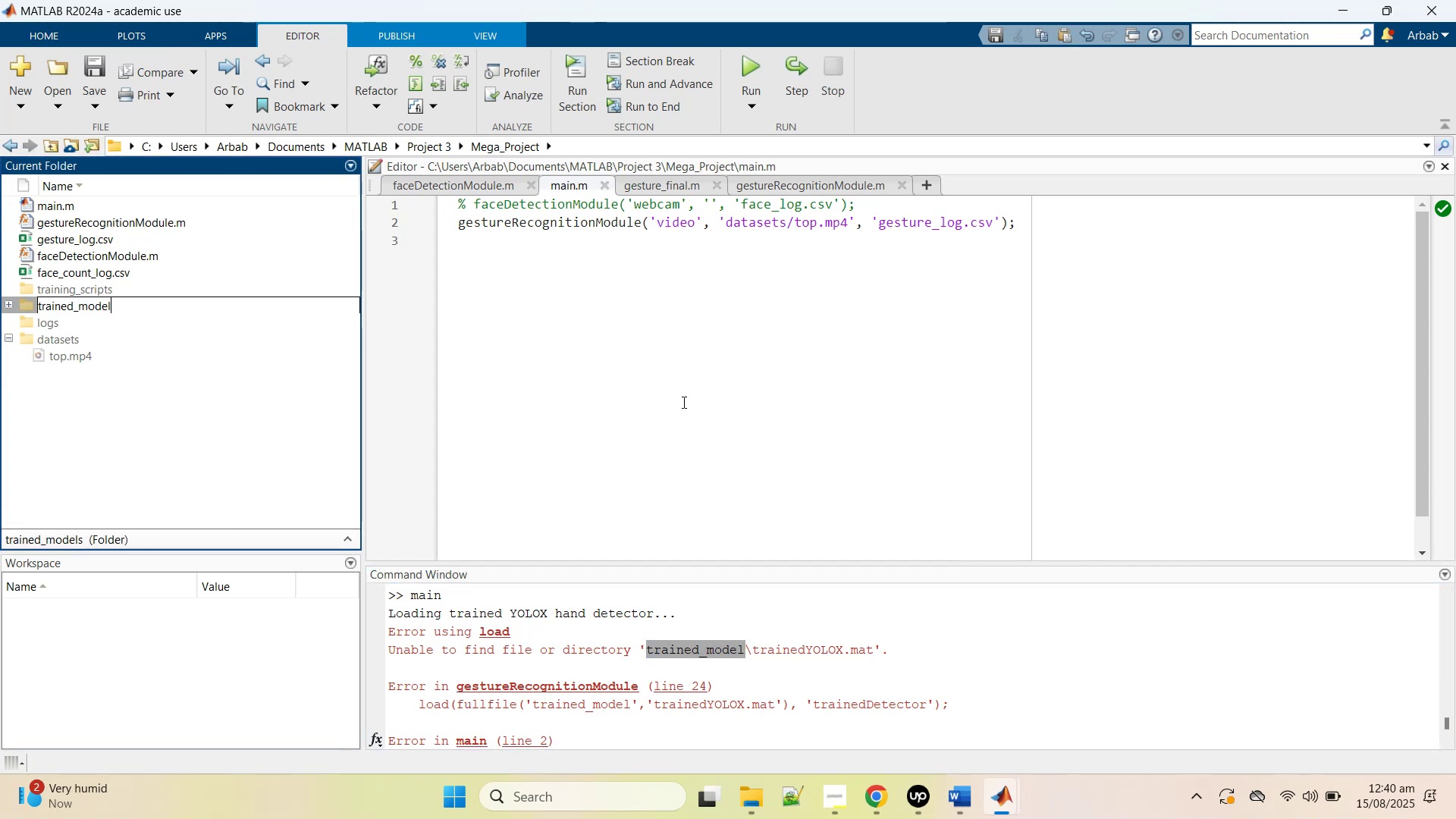 
left_click([682, 402])
 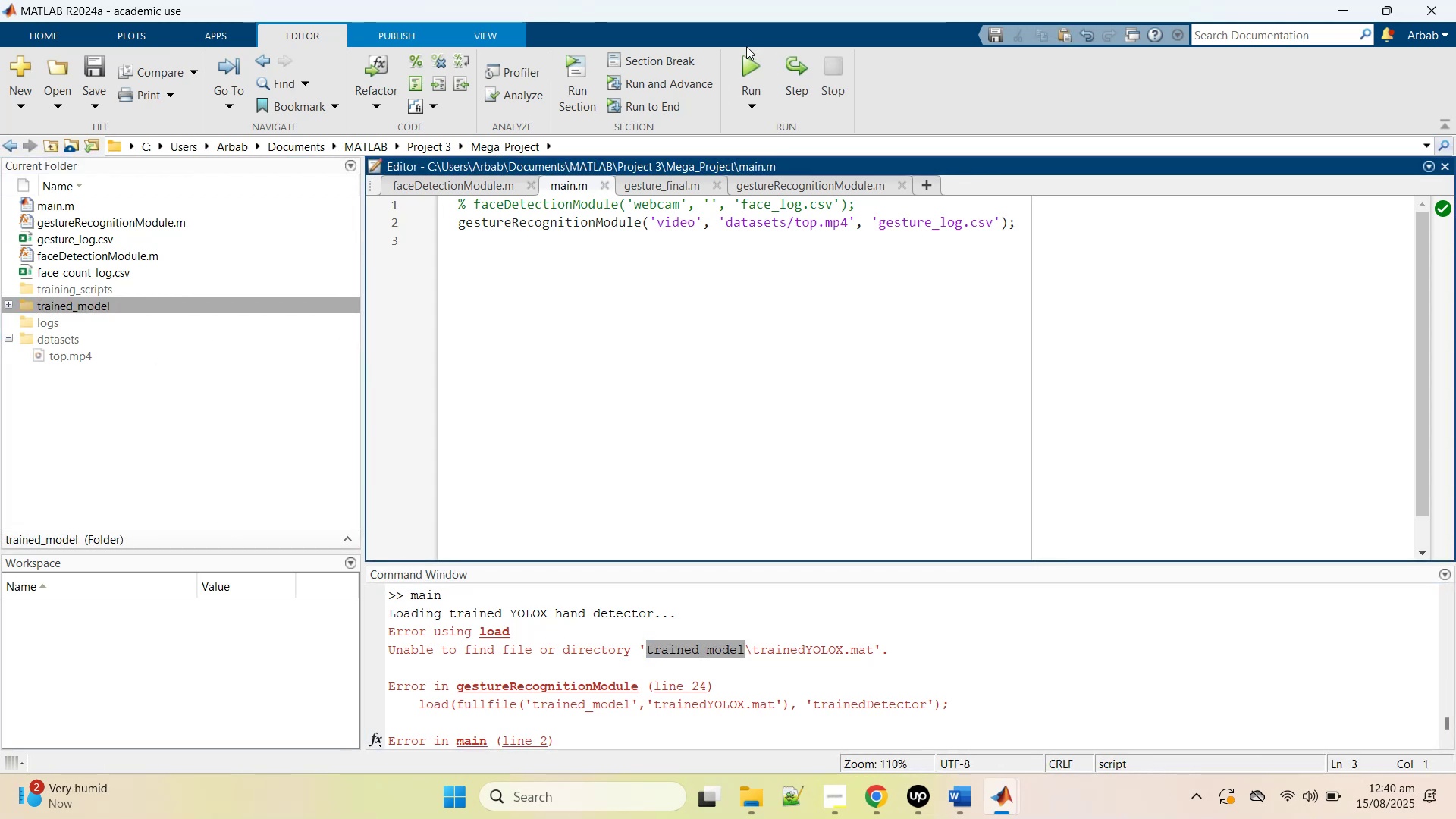 
left_click([746, 56])
 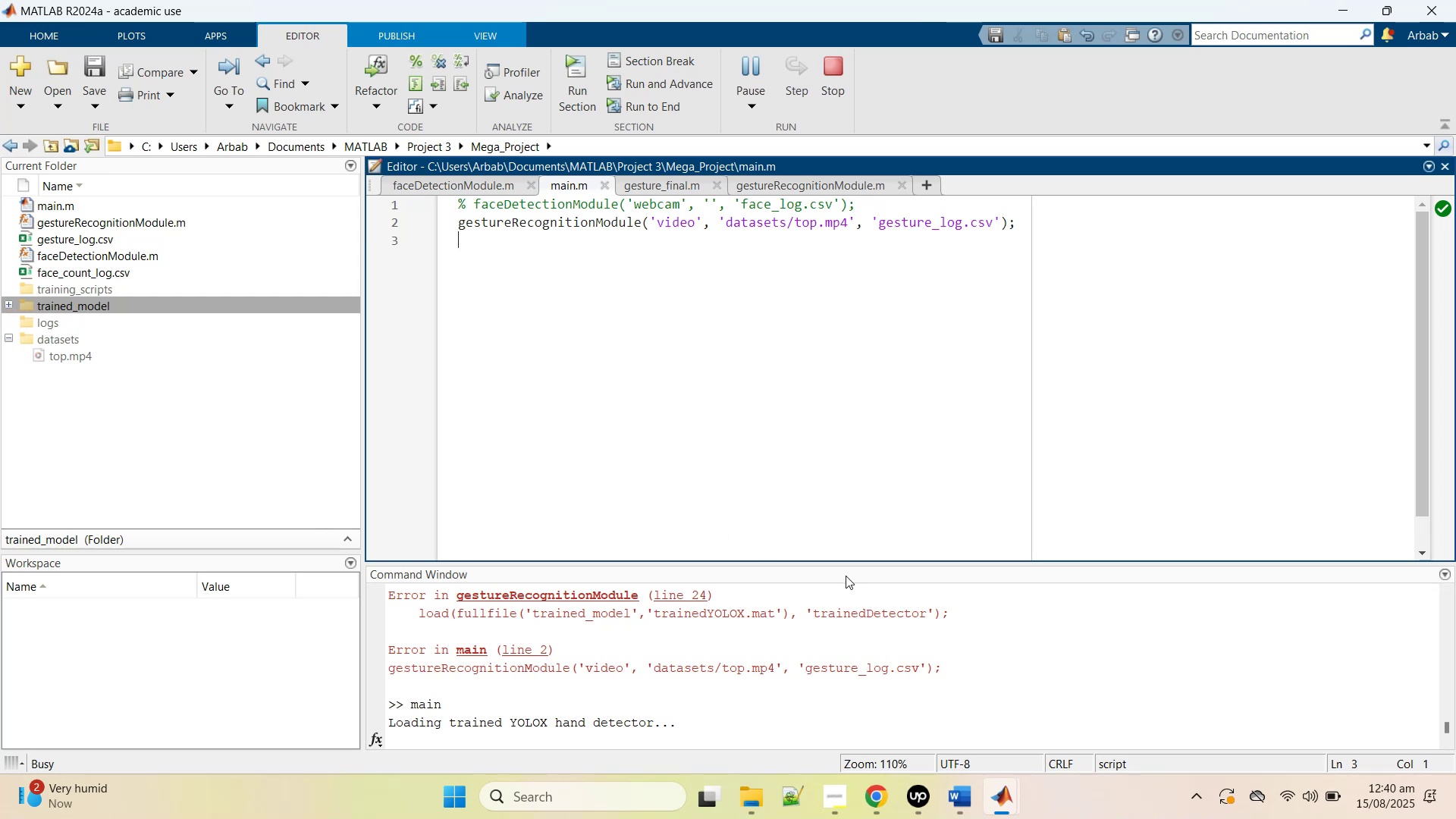 
wait(7.96)
 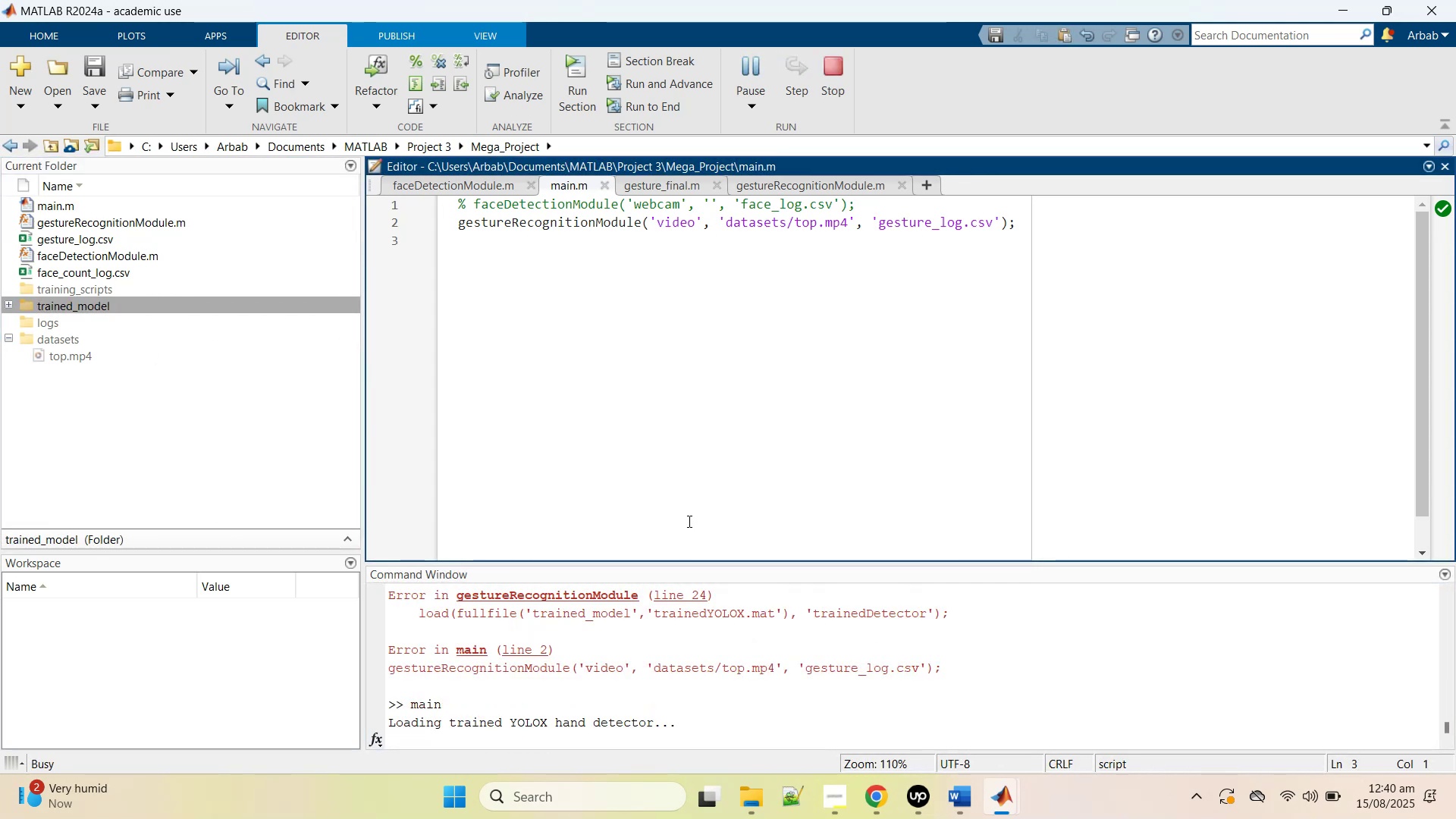 
left_click([1074, 704])
 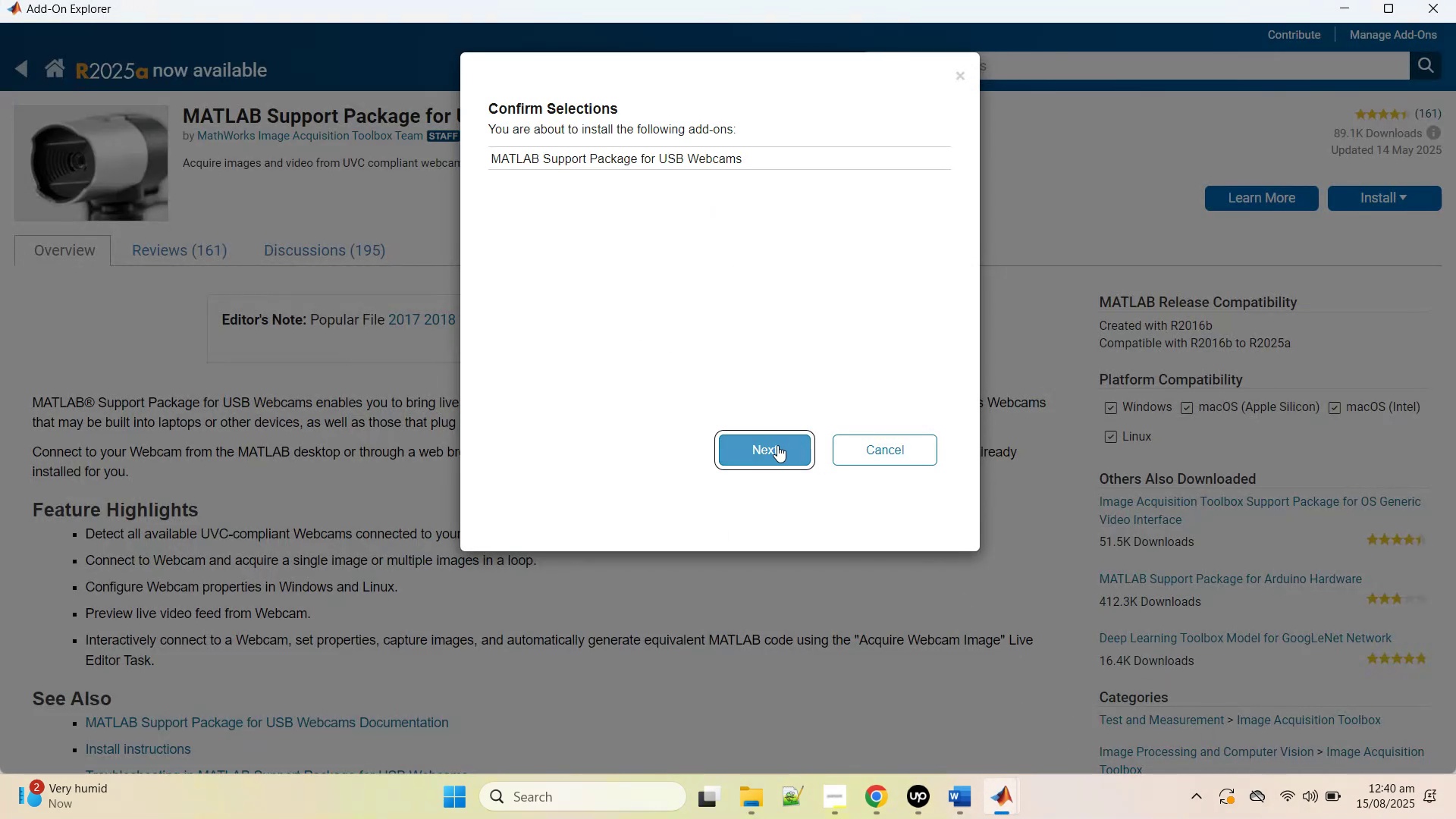 
left_click([777, 445])
 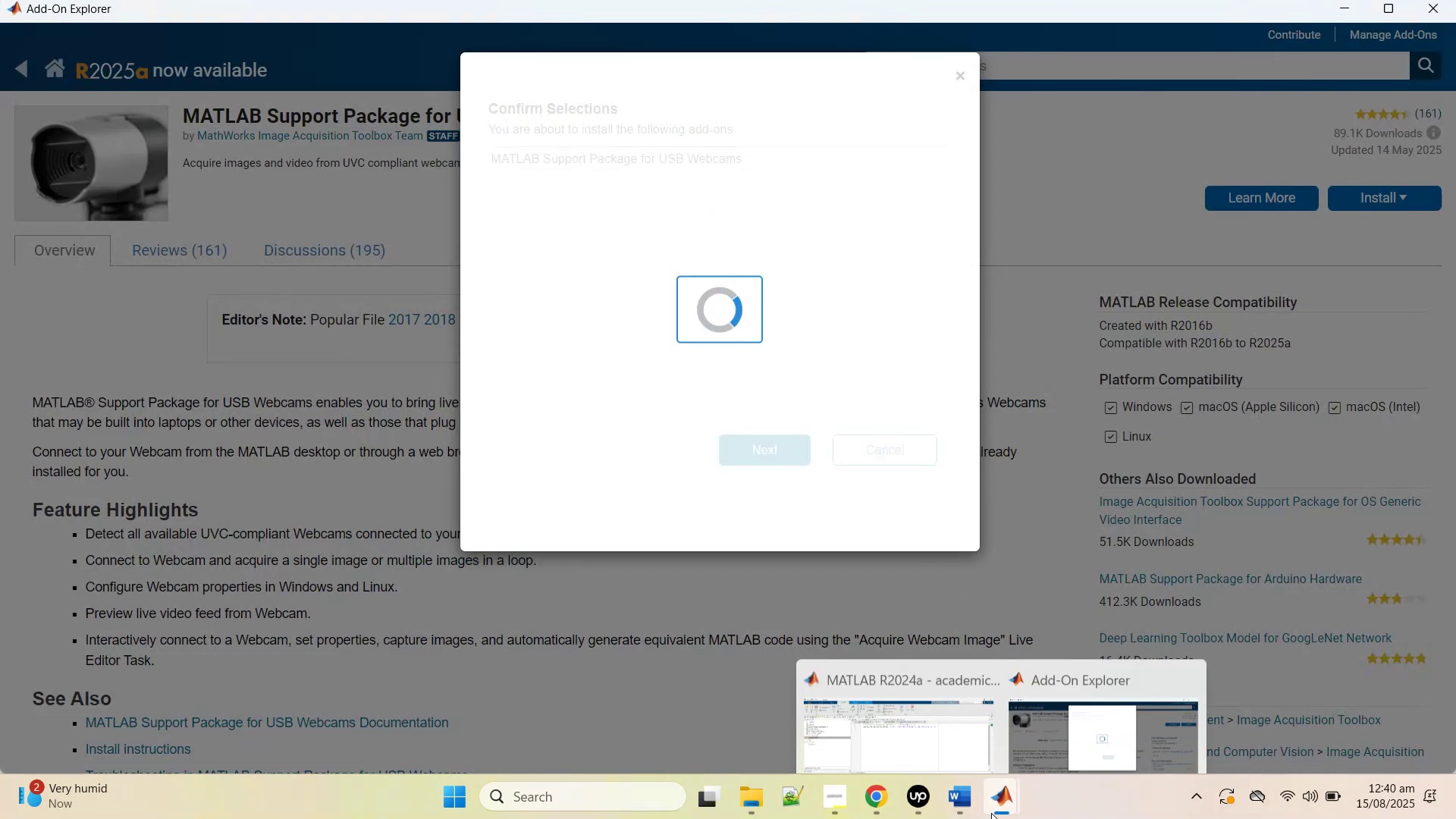 
left_click([905, 709])
 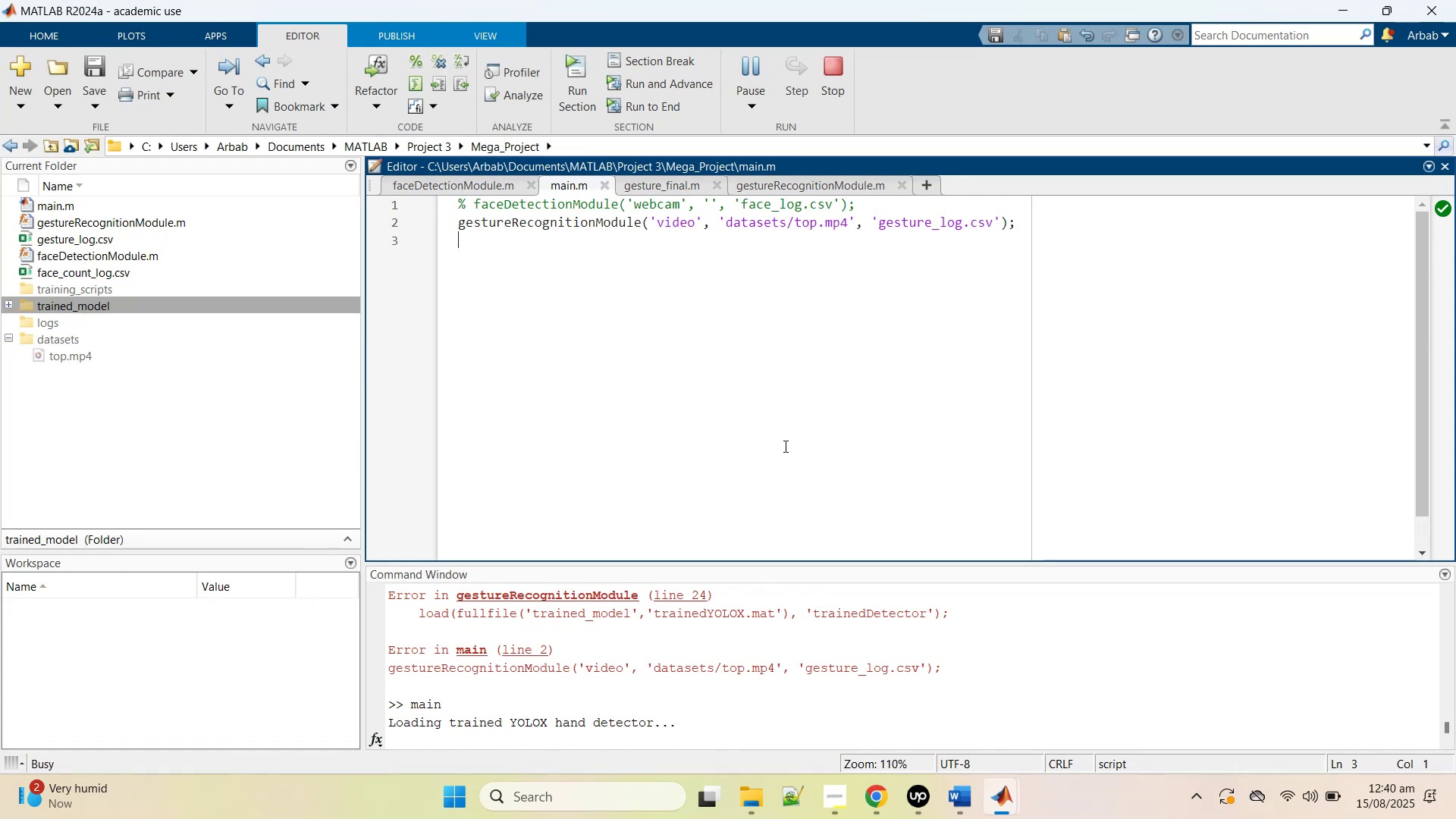 
left_click([784, 446])
 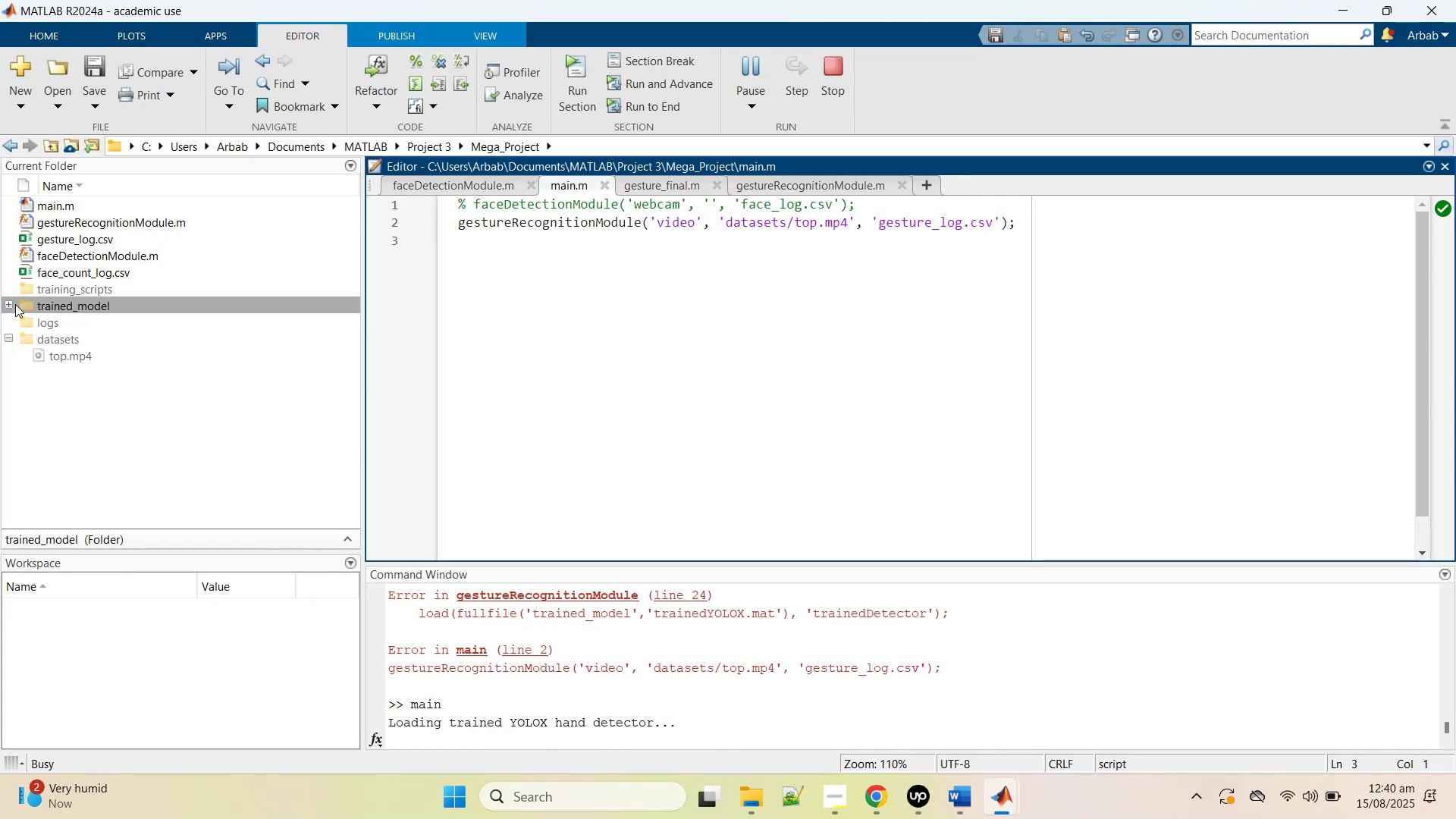 
left_click([5, 303])
 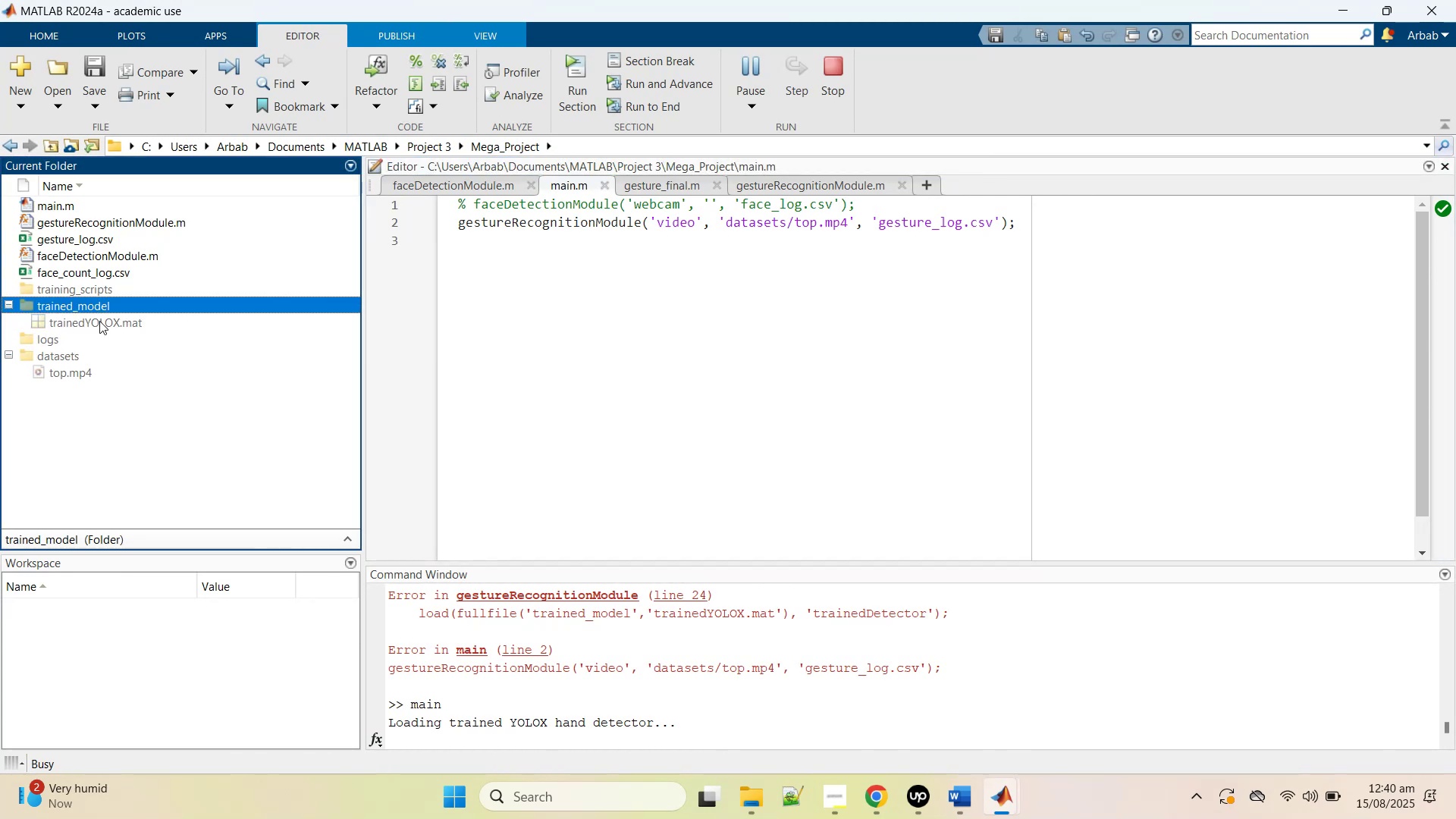 
left_click([99, 321])
 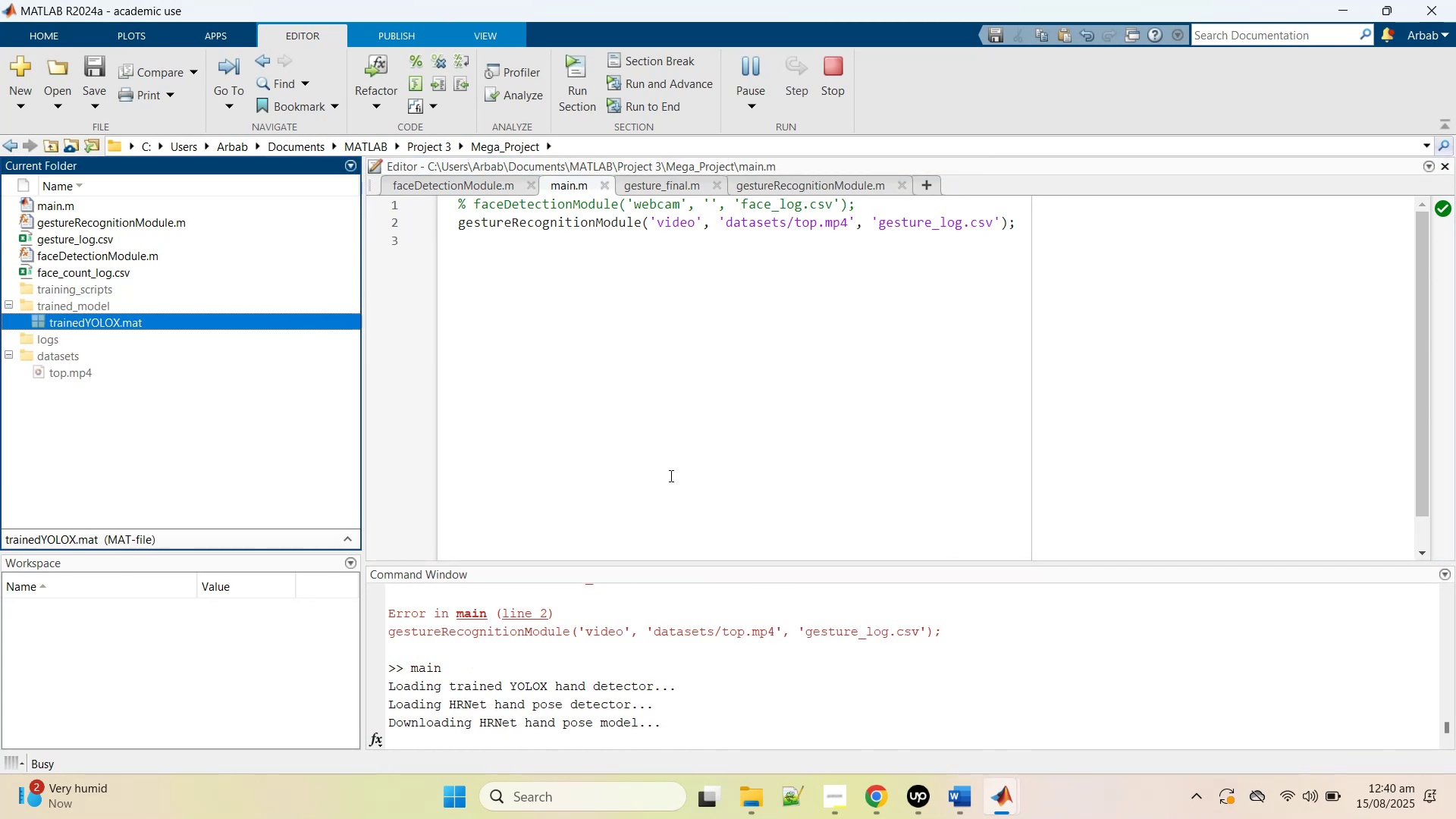 
left_click([670, 476])
 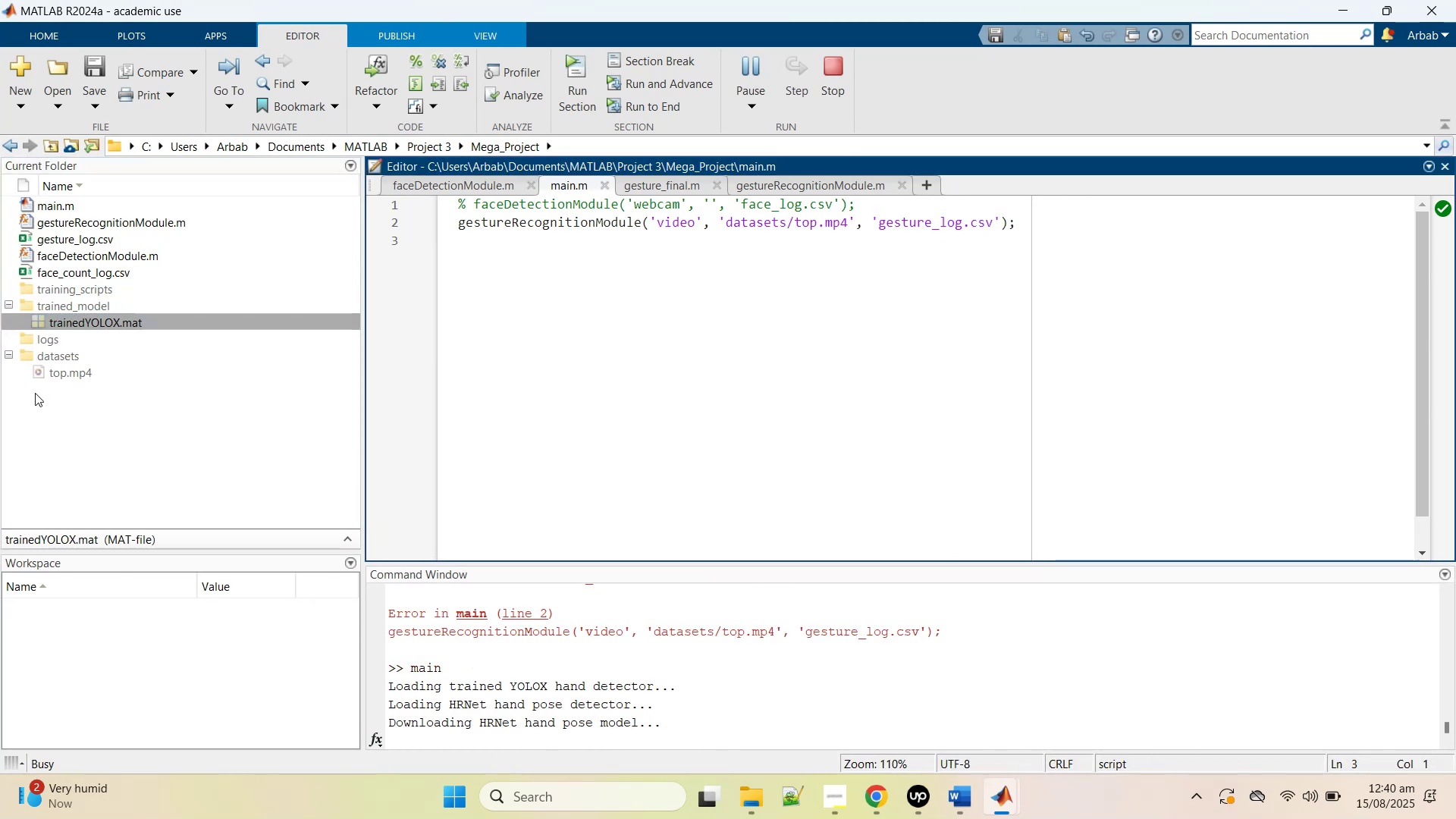 
mouse_move([20, 377])
 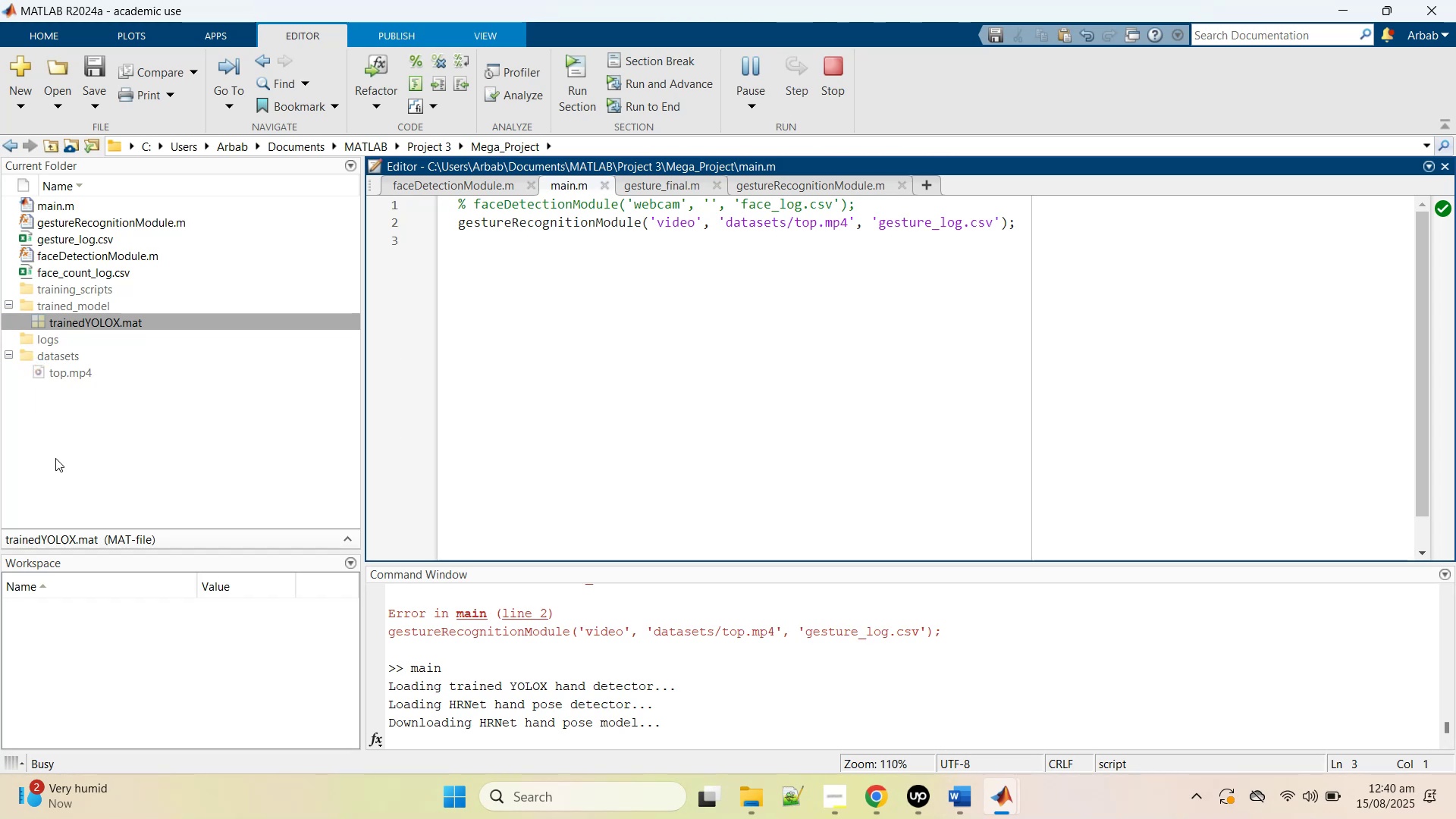 
left_click([55, 458])
 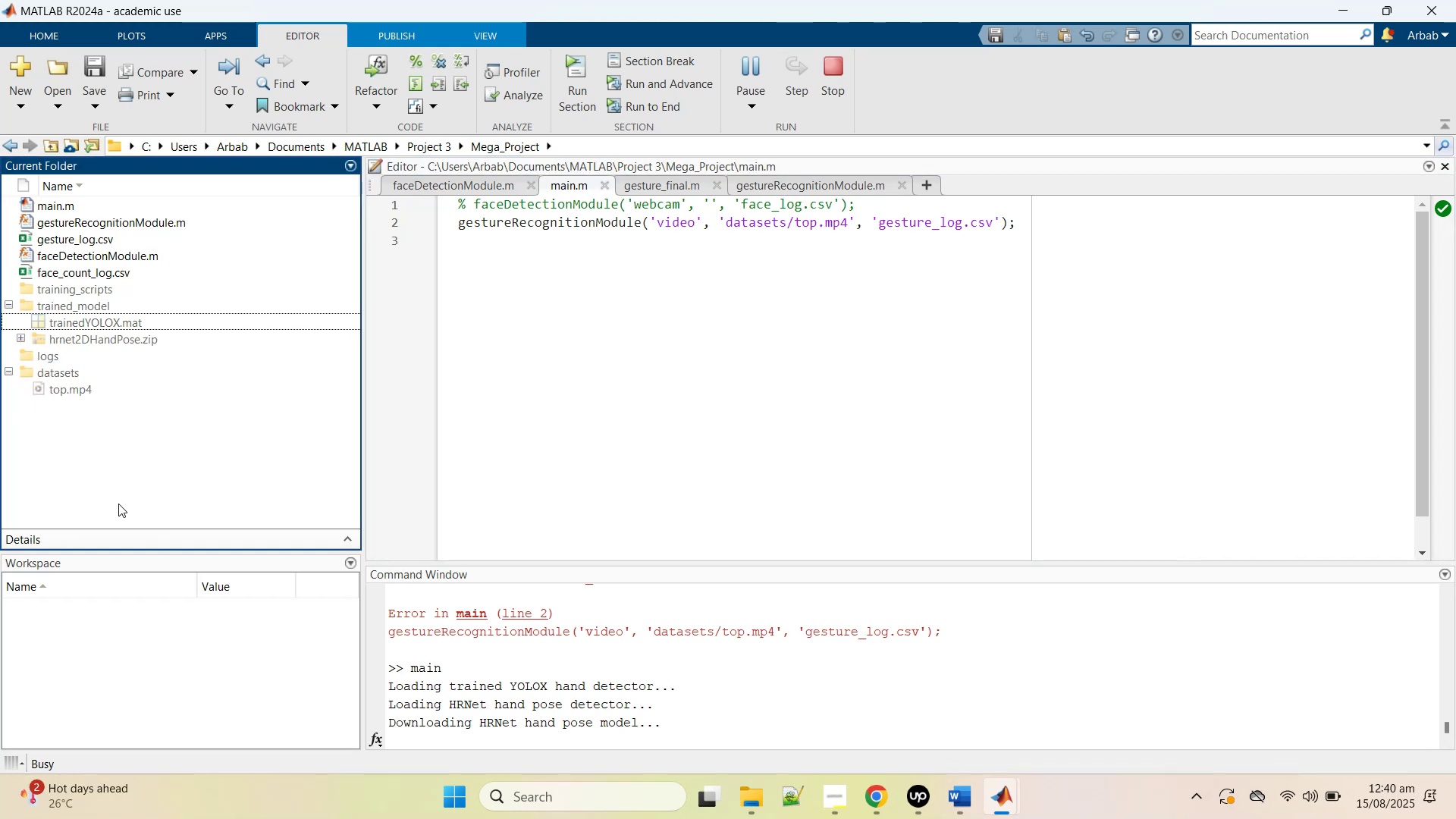 
left_click([118, 479])
 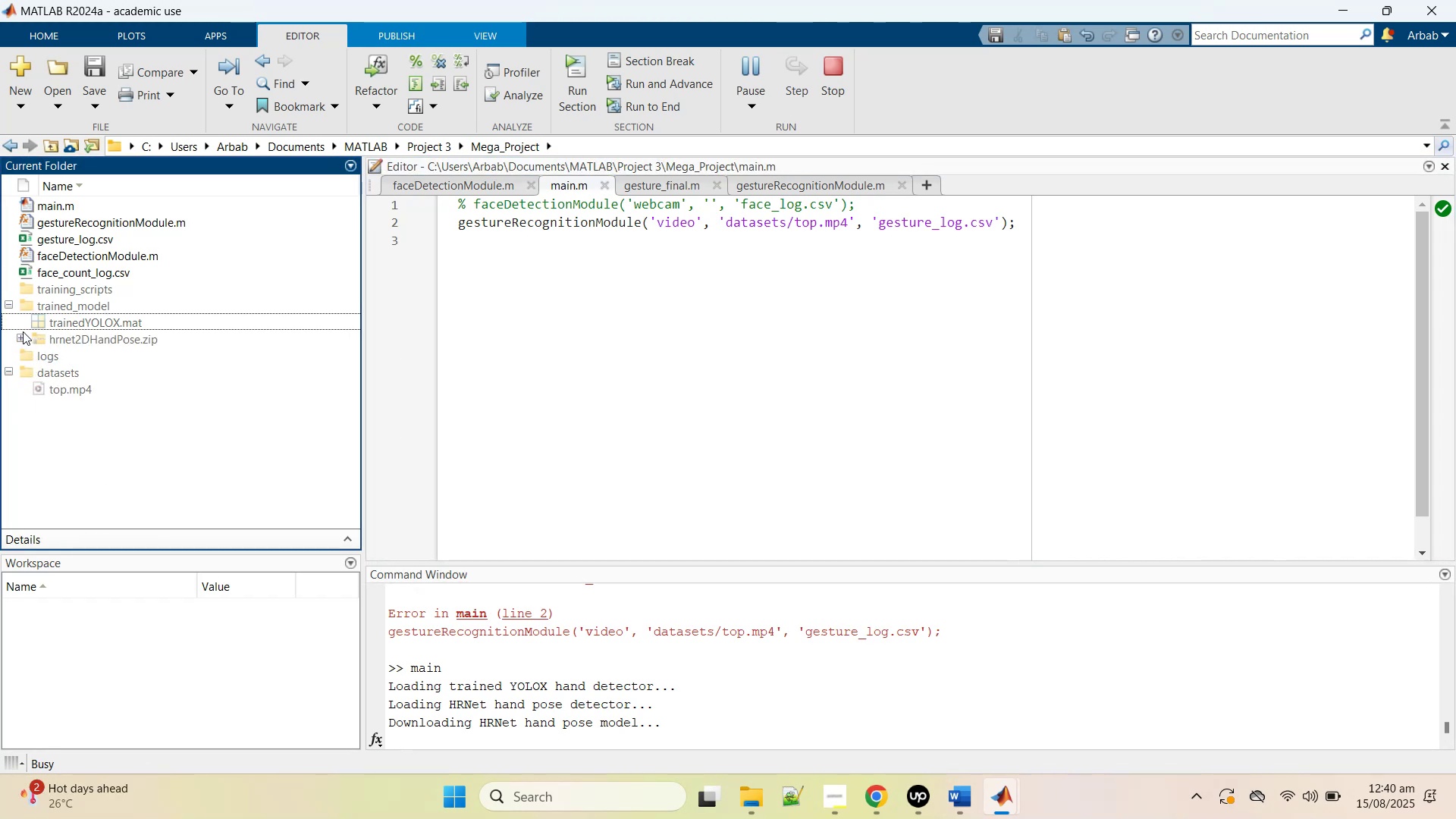 
left_click([22, 331])
 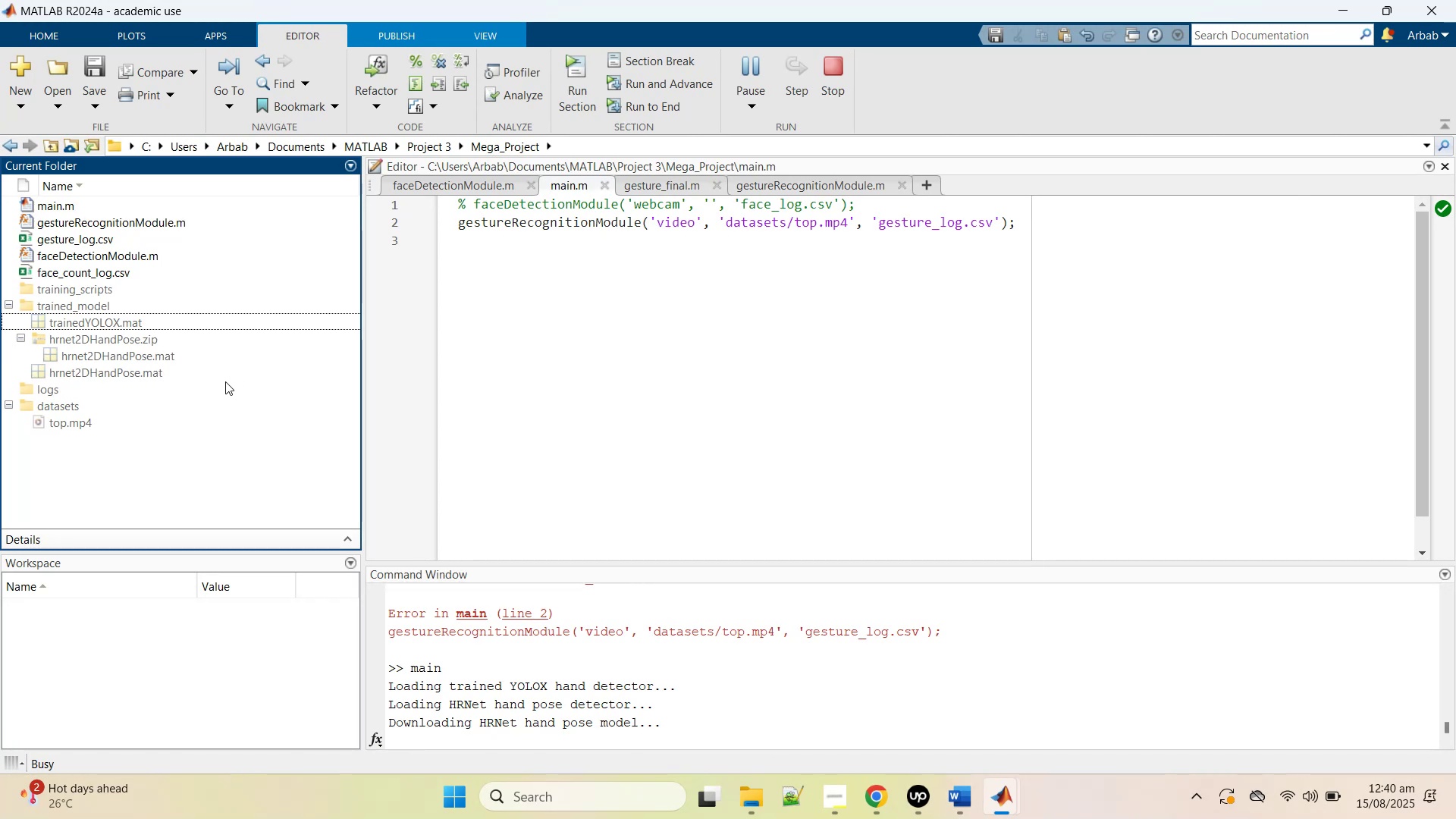 
wait(13.9)
 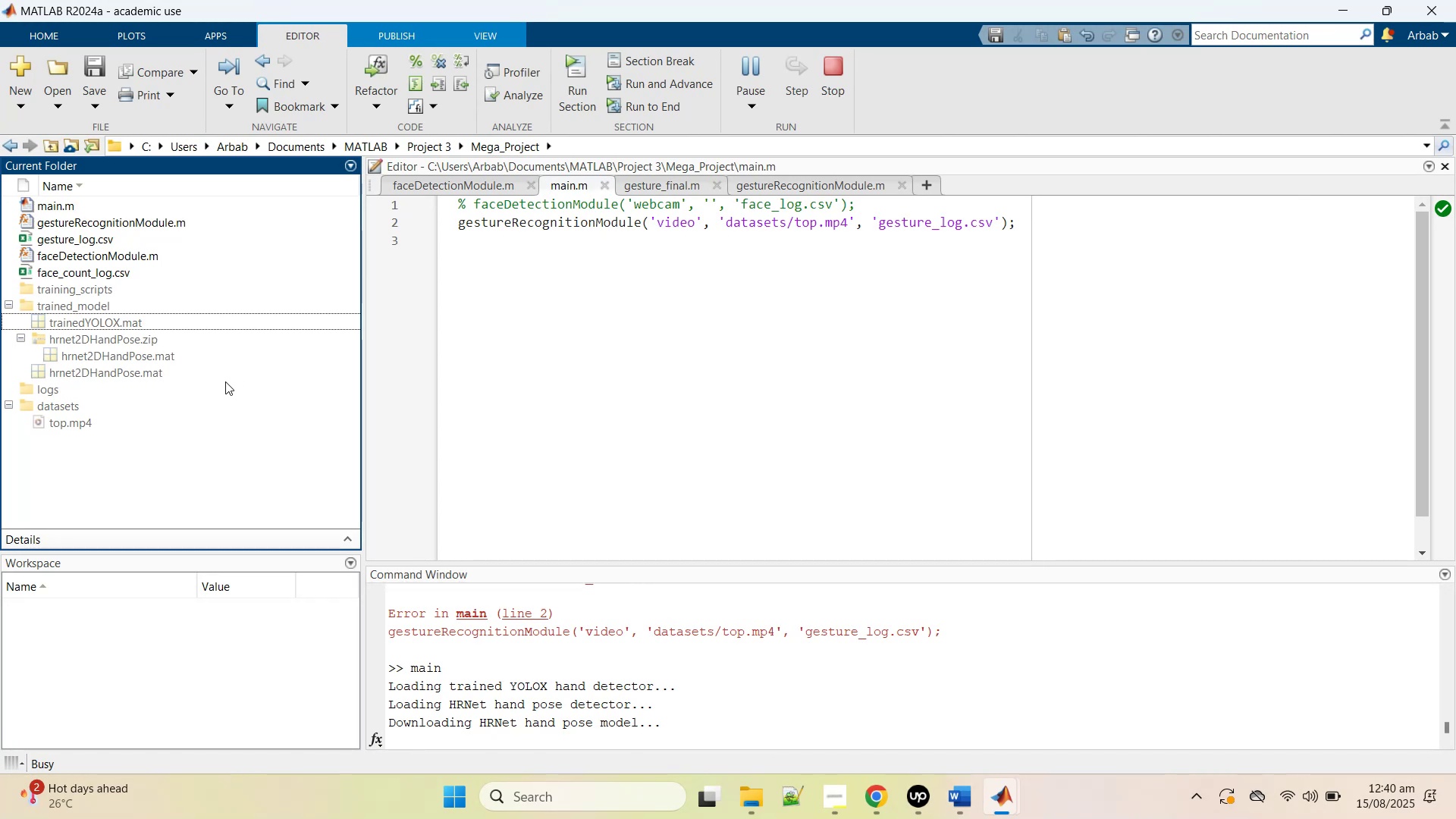 
left_click([676, 334])
 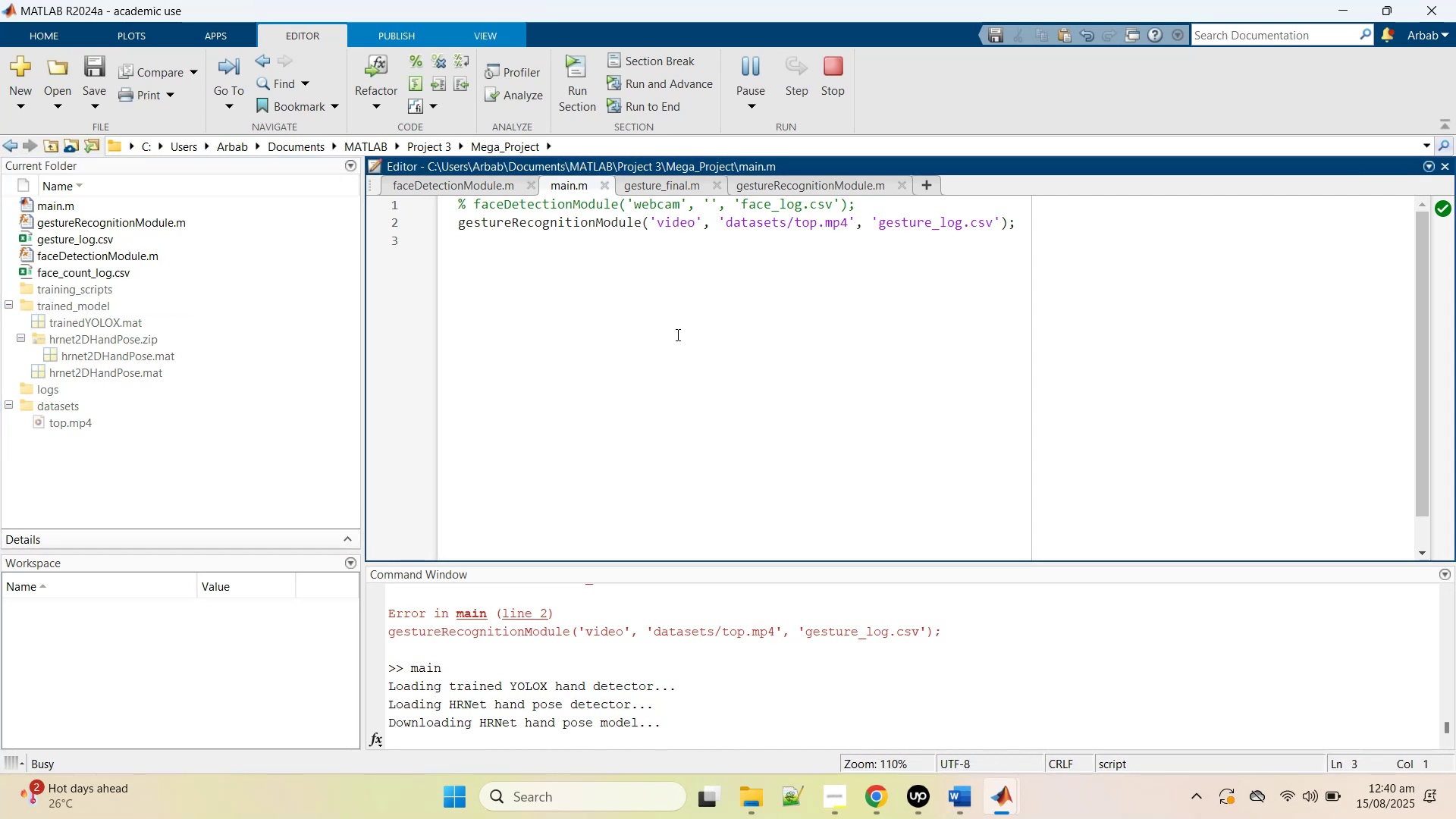 
wait(8.15)
 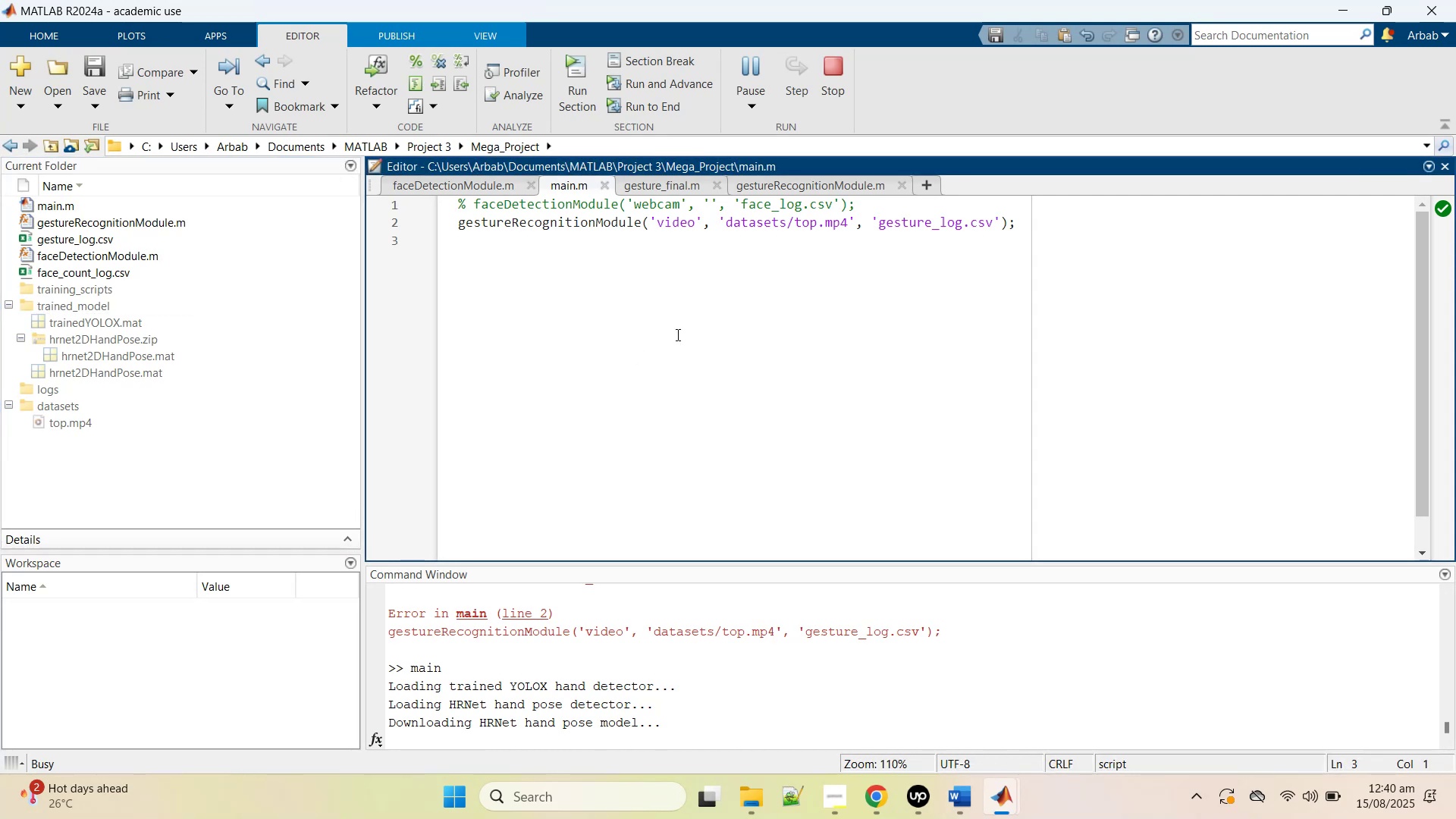 
left_click([676, 334])
 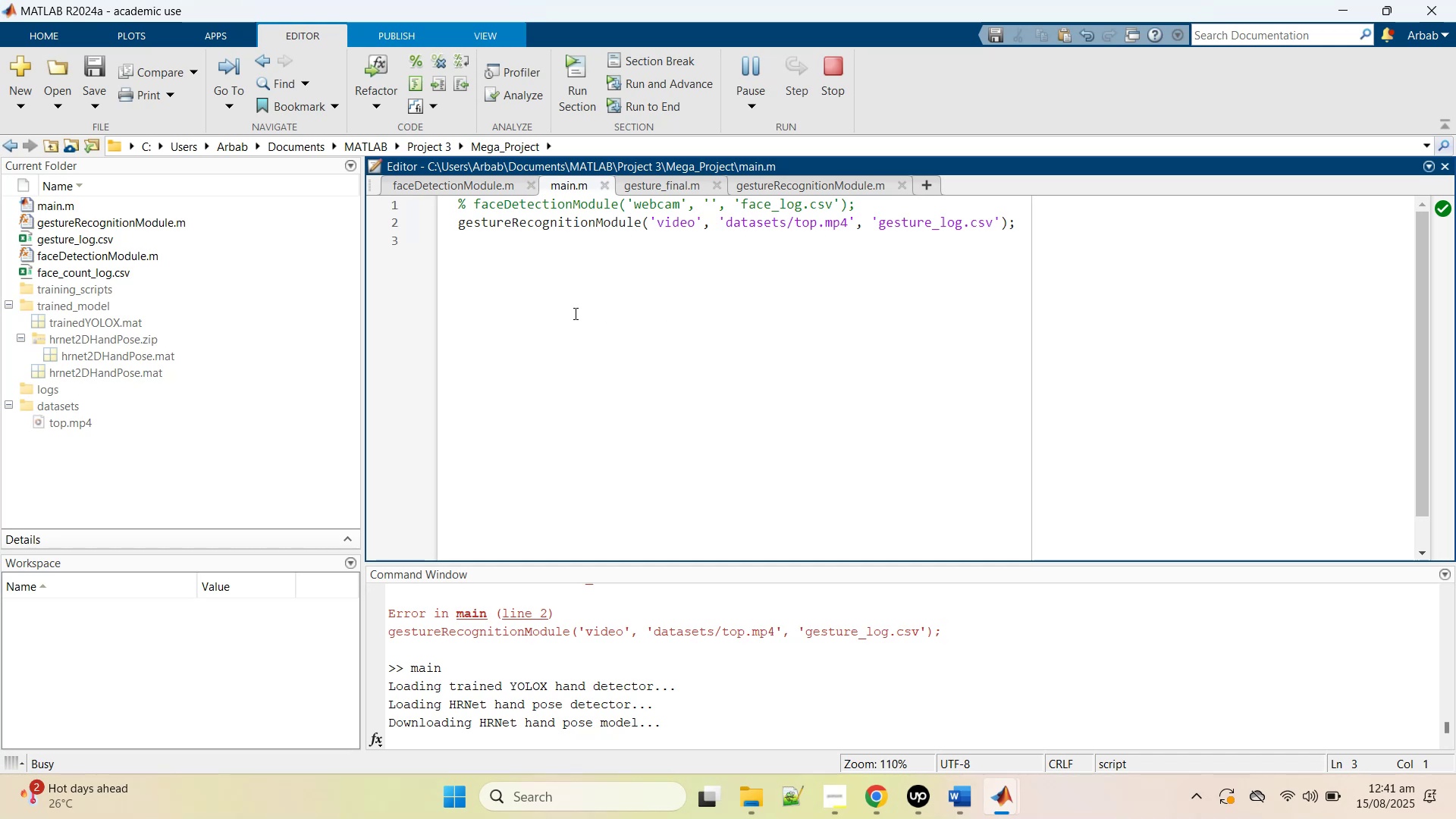 
left_click([736, 807])
 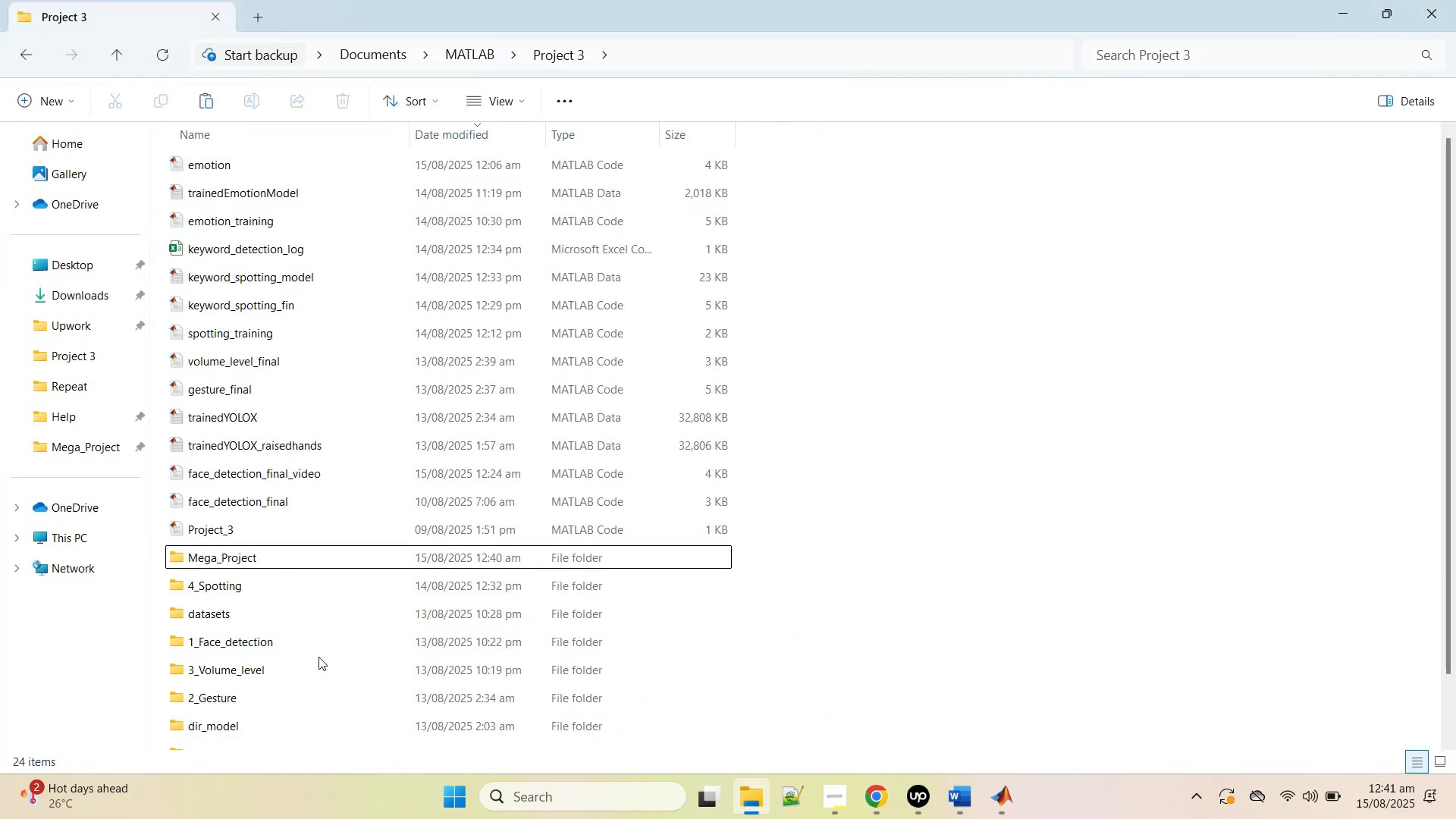 
scroll: coordinate [287, 661], scroll_direction: down, amount: 1.0
 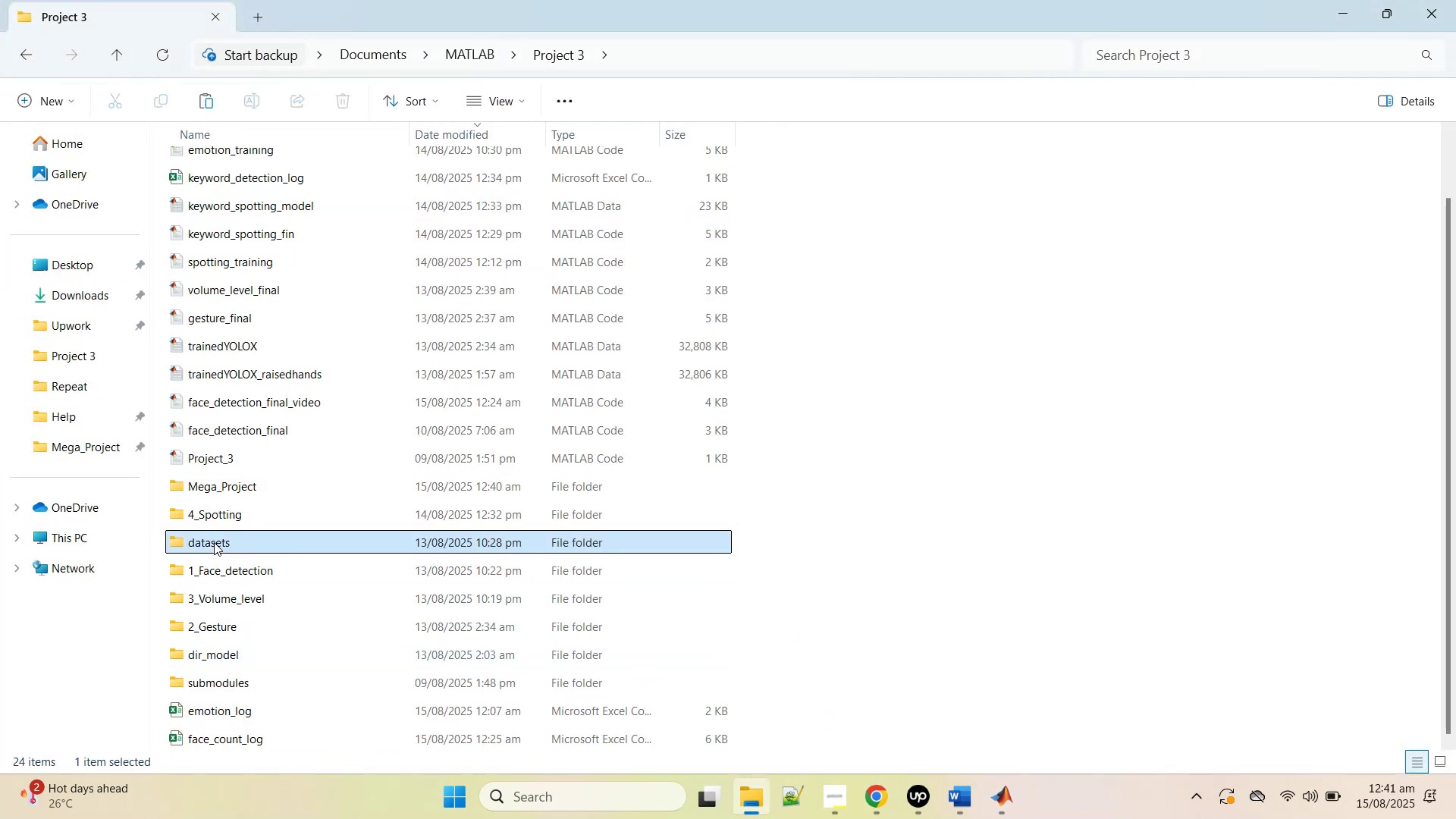 
double_click([214, 542])
 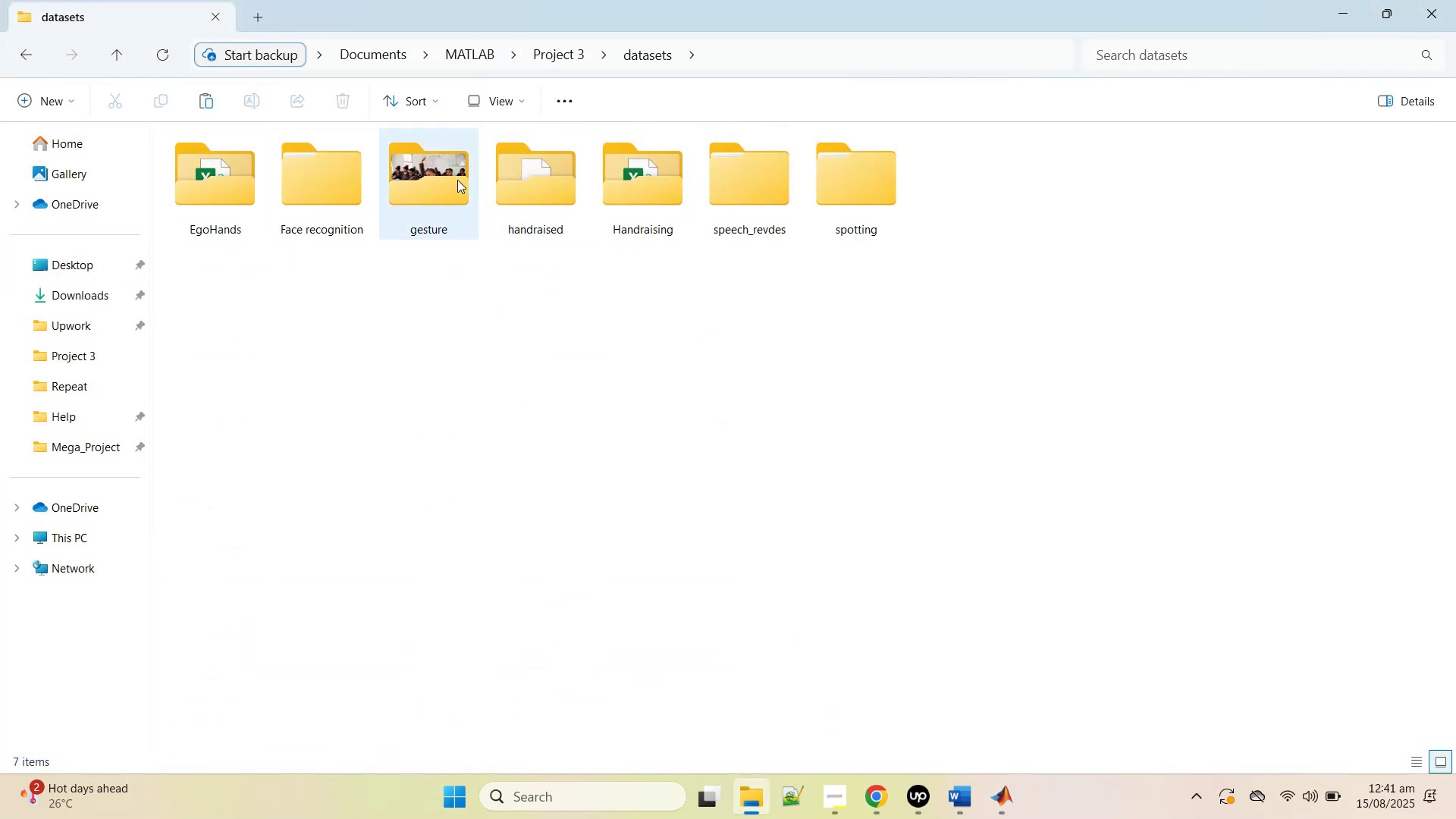 
left_click([457, 180])
 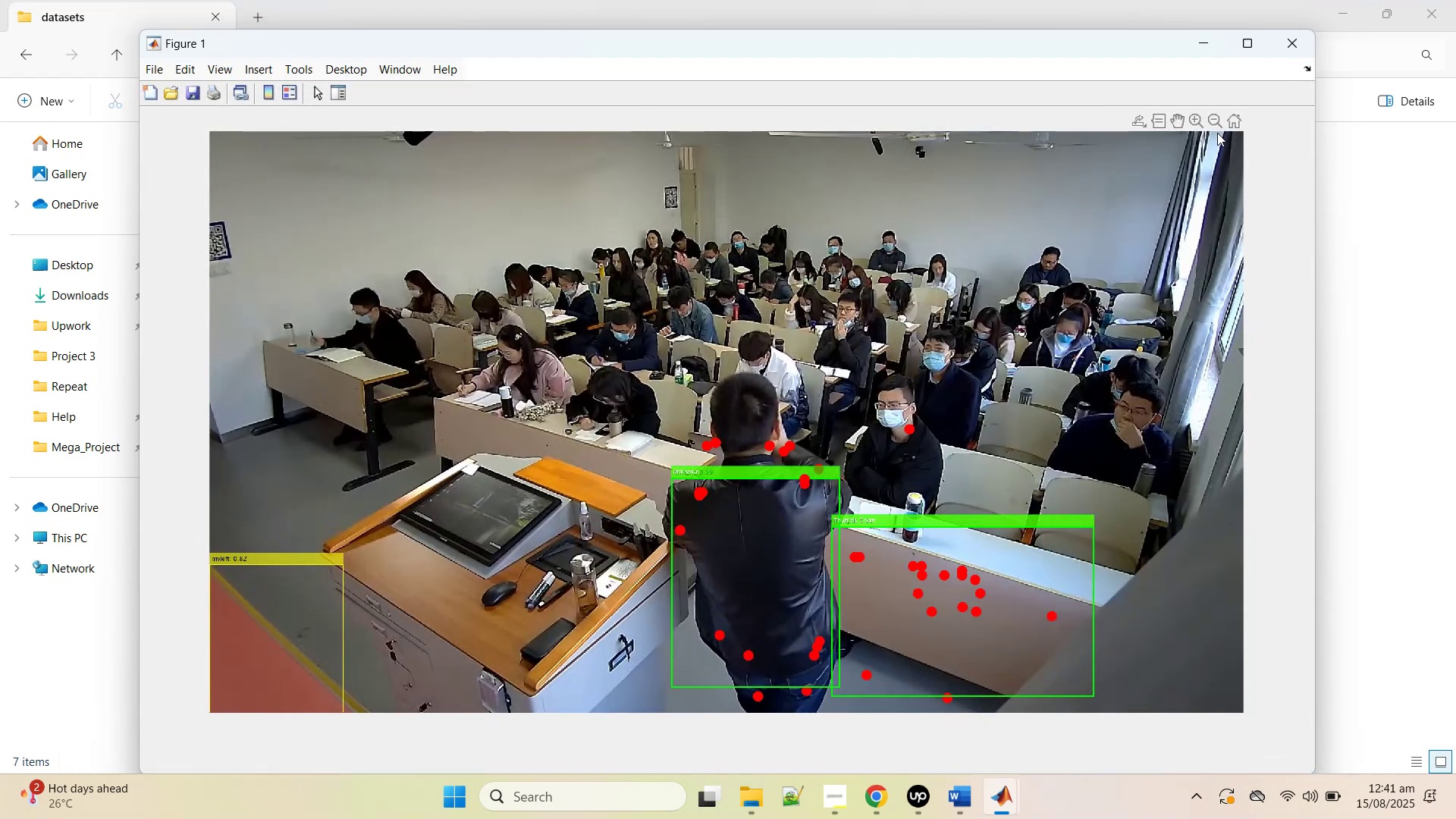 
wait(9.39)
 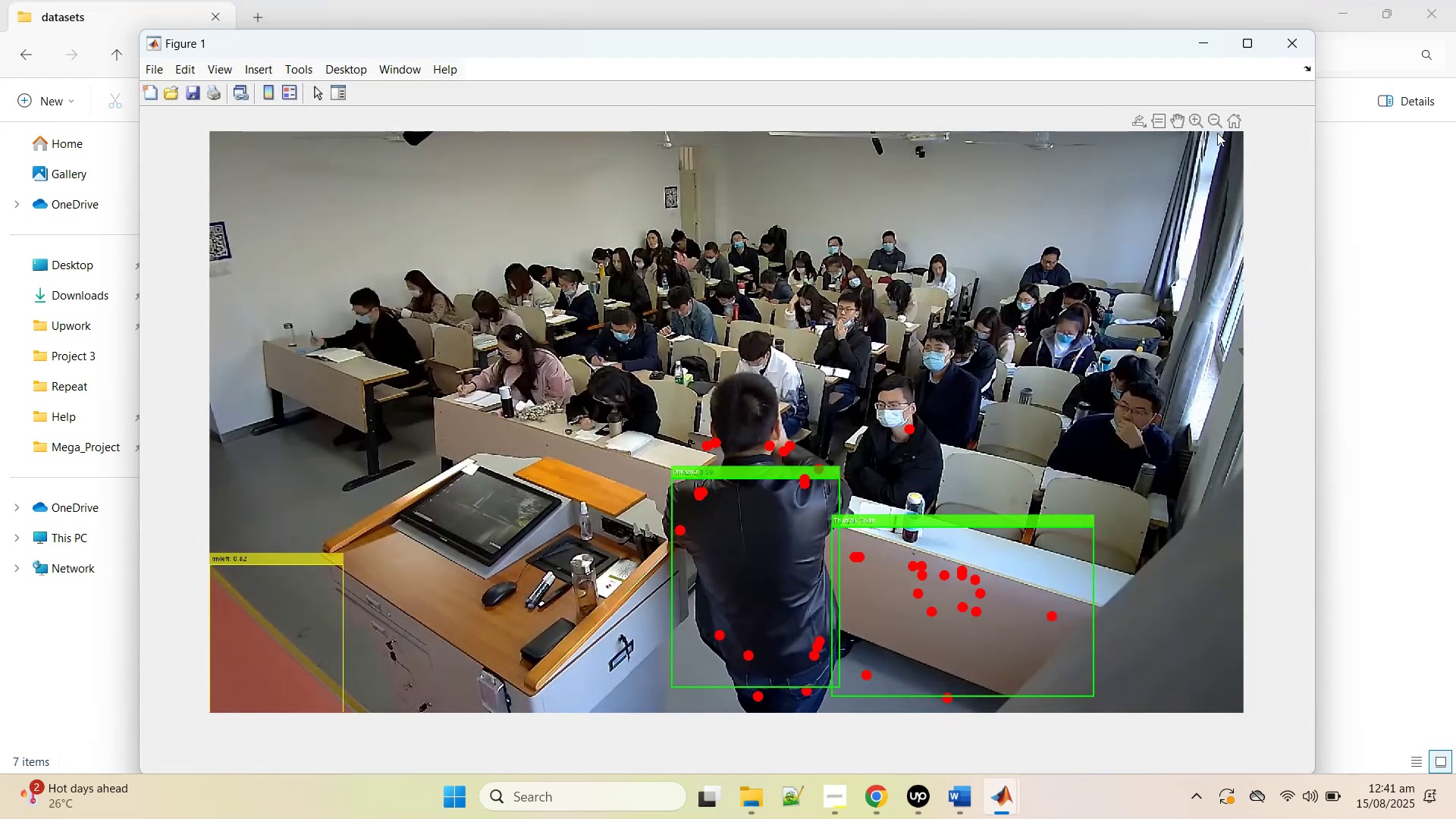 
left_click([1276, 39])
 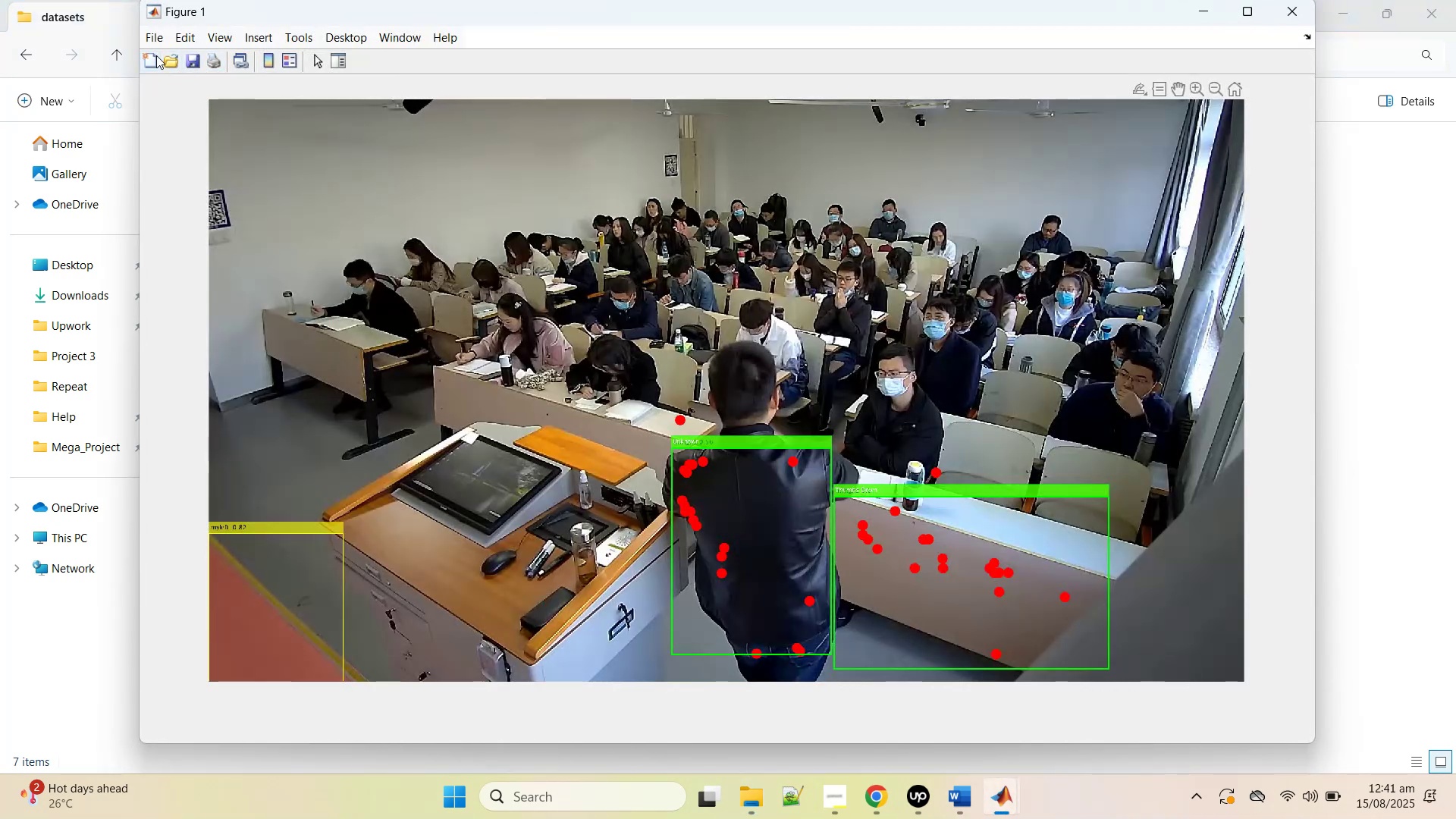 
wait(7.77)
 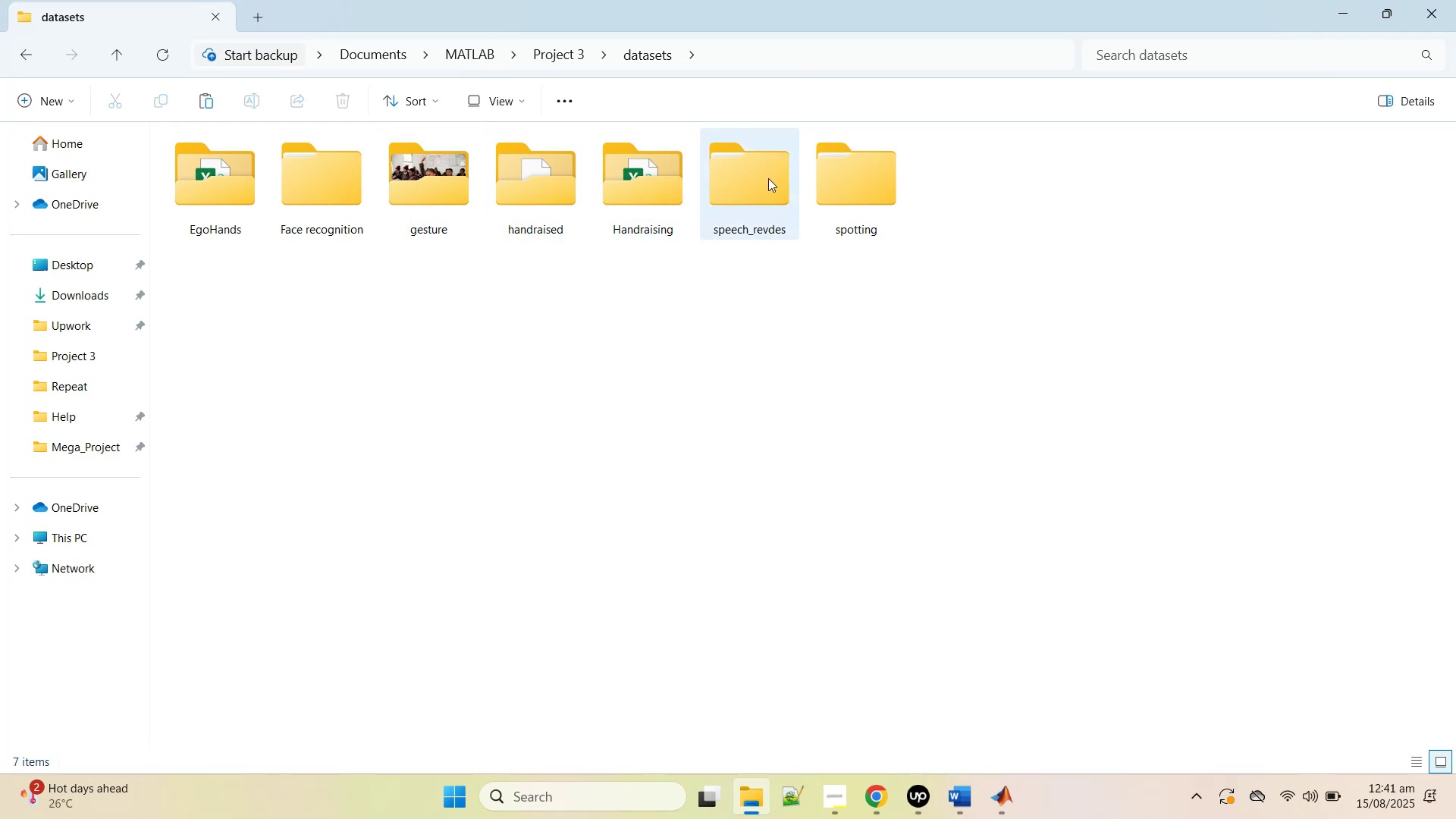 
left_click([1003, 813])
 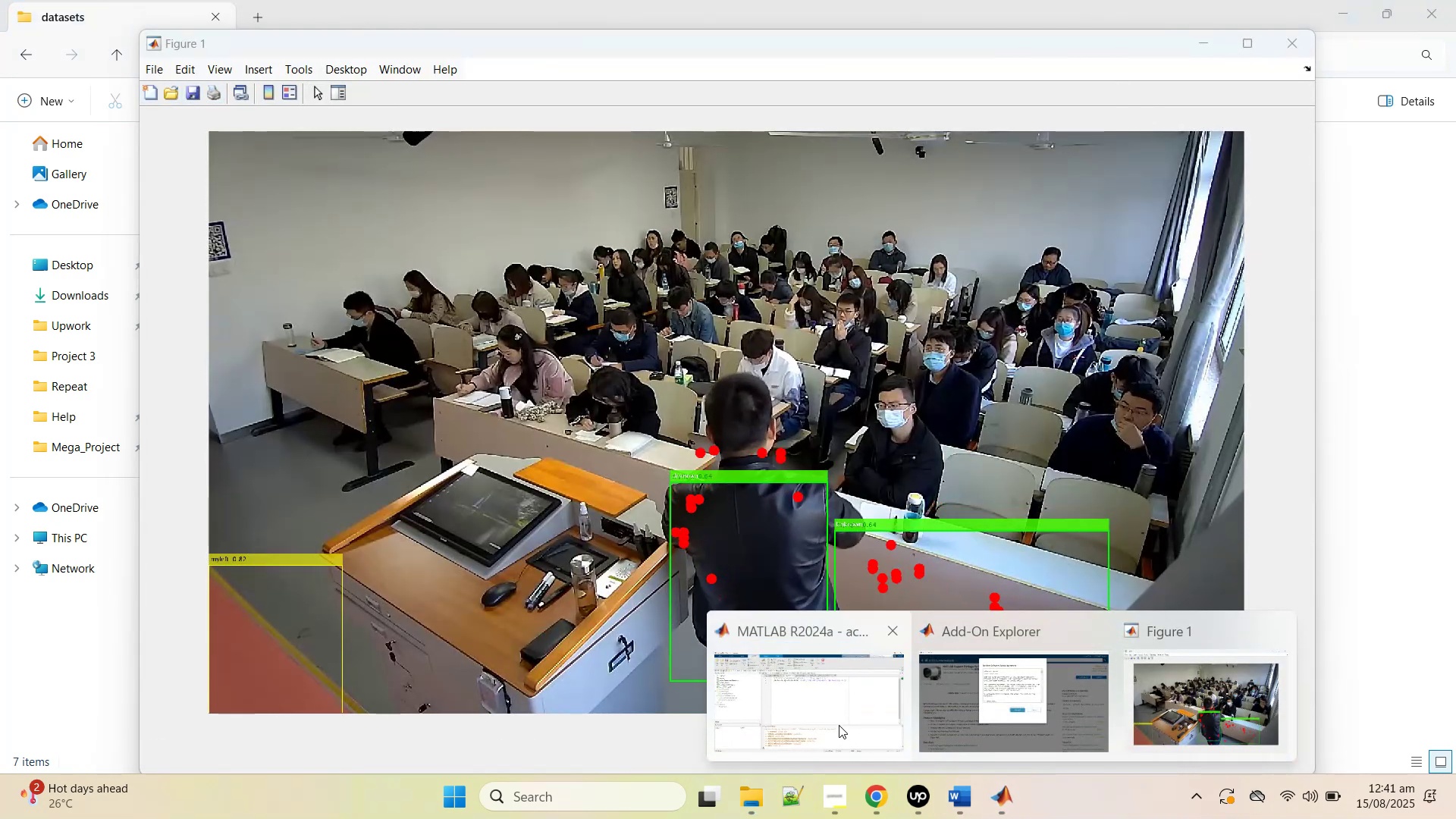 
left_click([839, 725])
 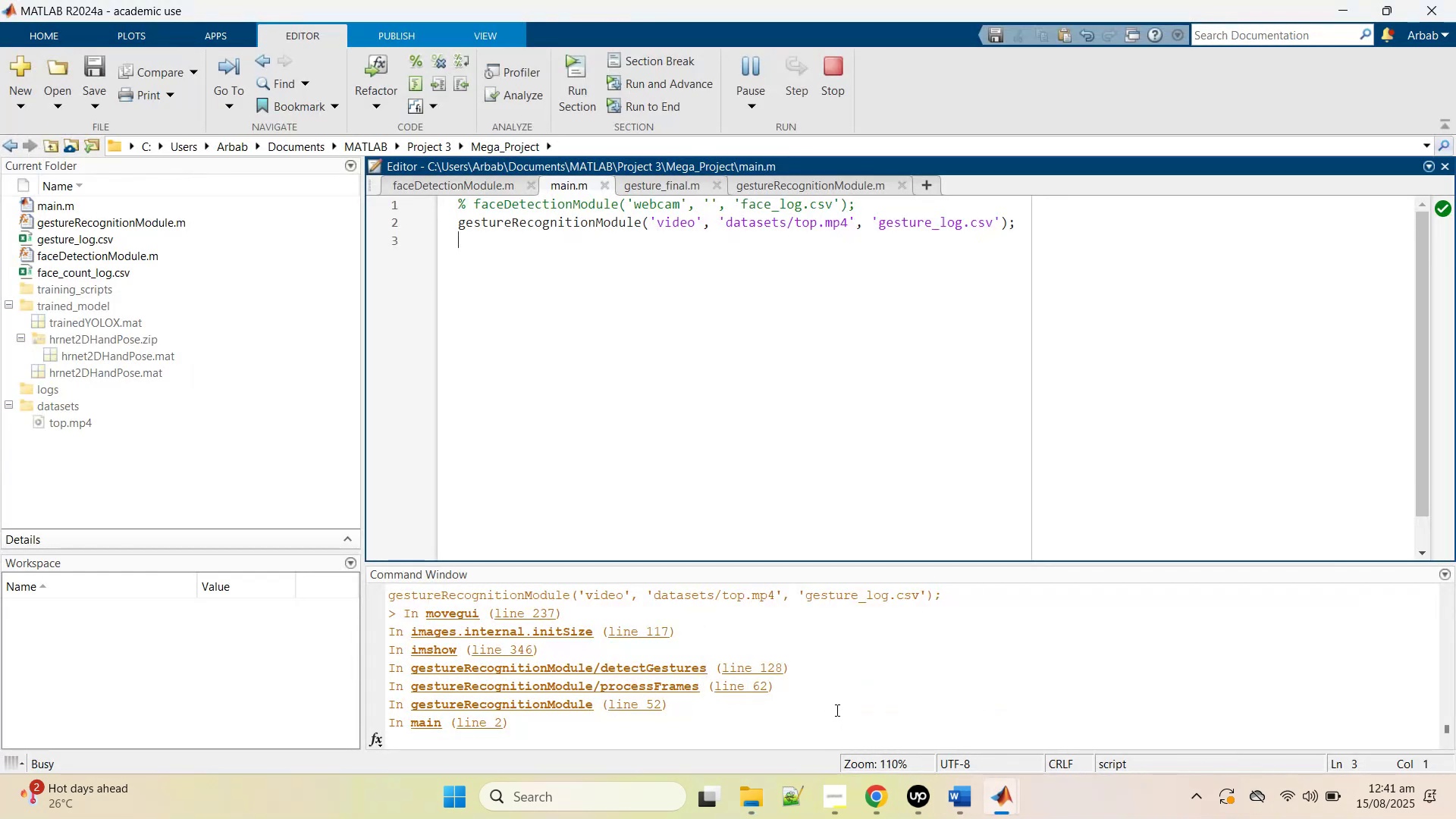 
left_click([836, 710])
 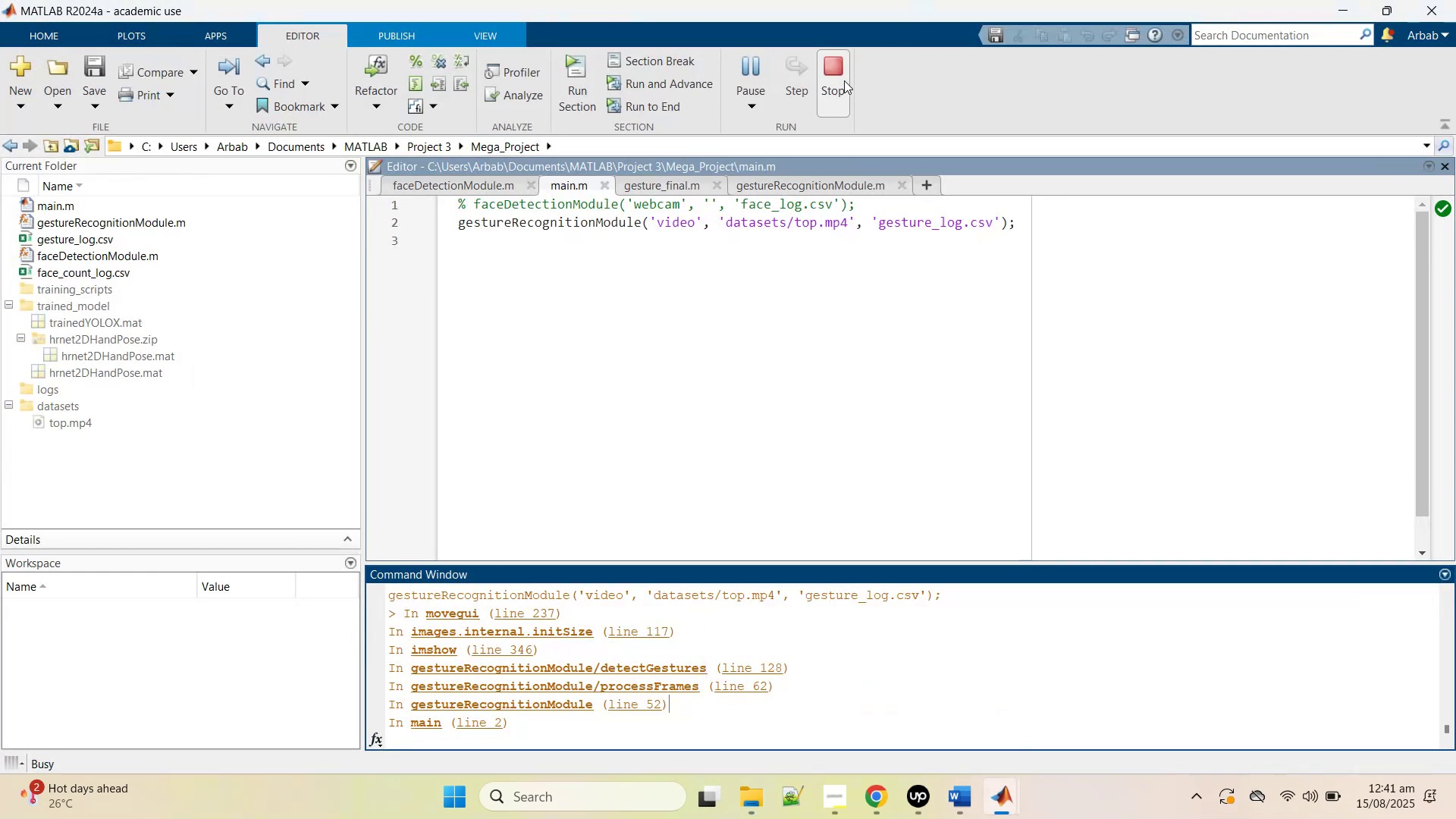 
left_click([841, 80])
 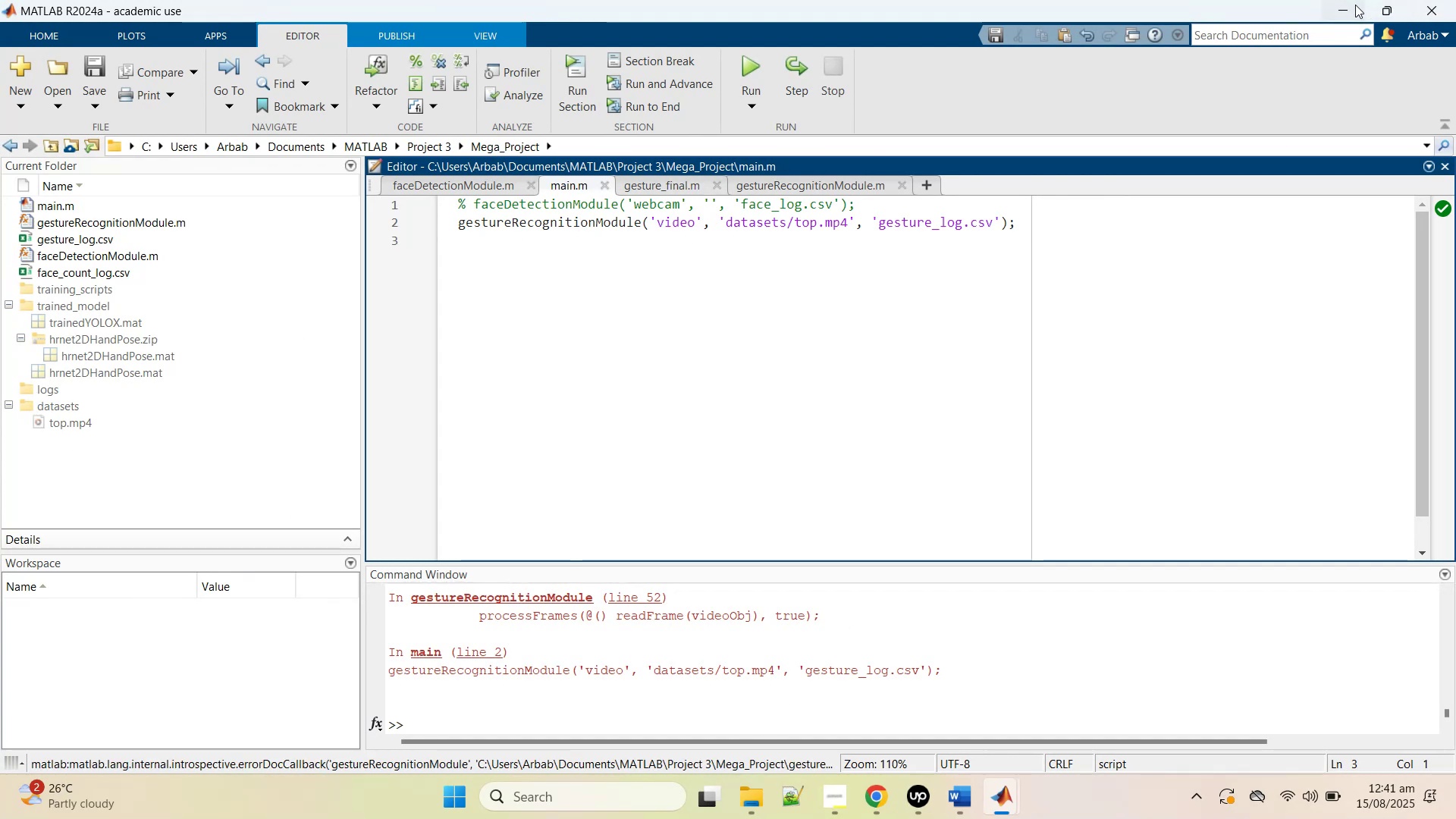 
wait(7.95)
 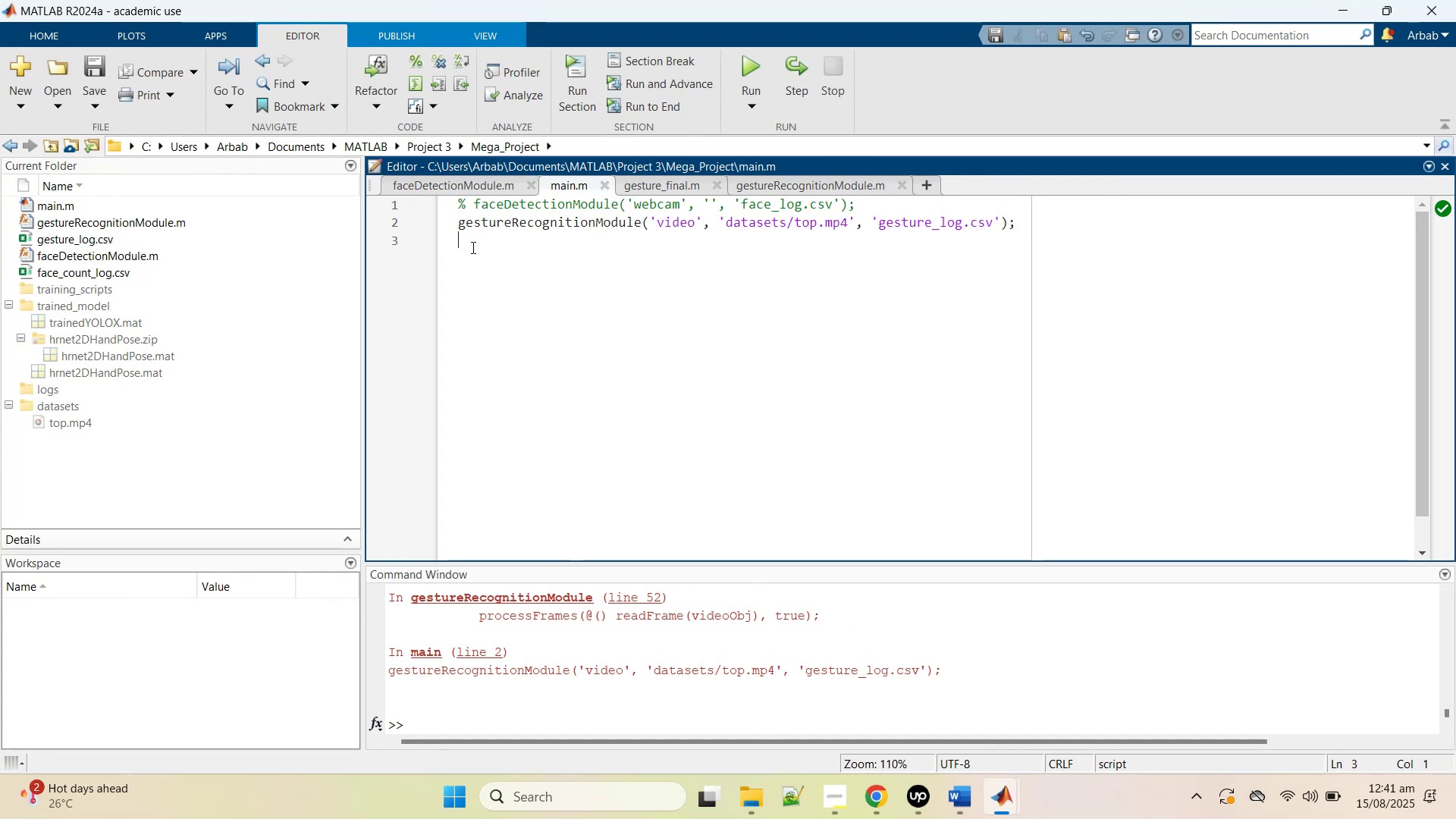 
left_click([1304, 47])
 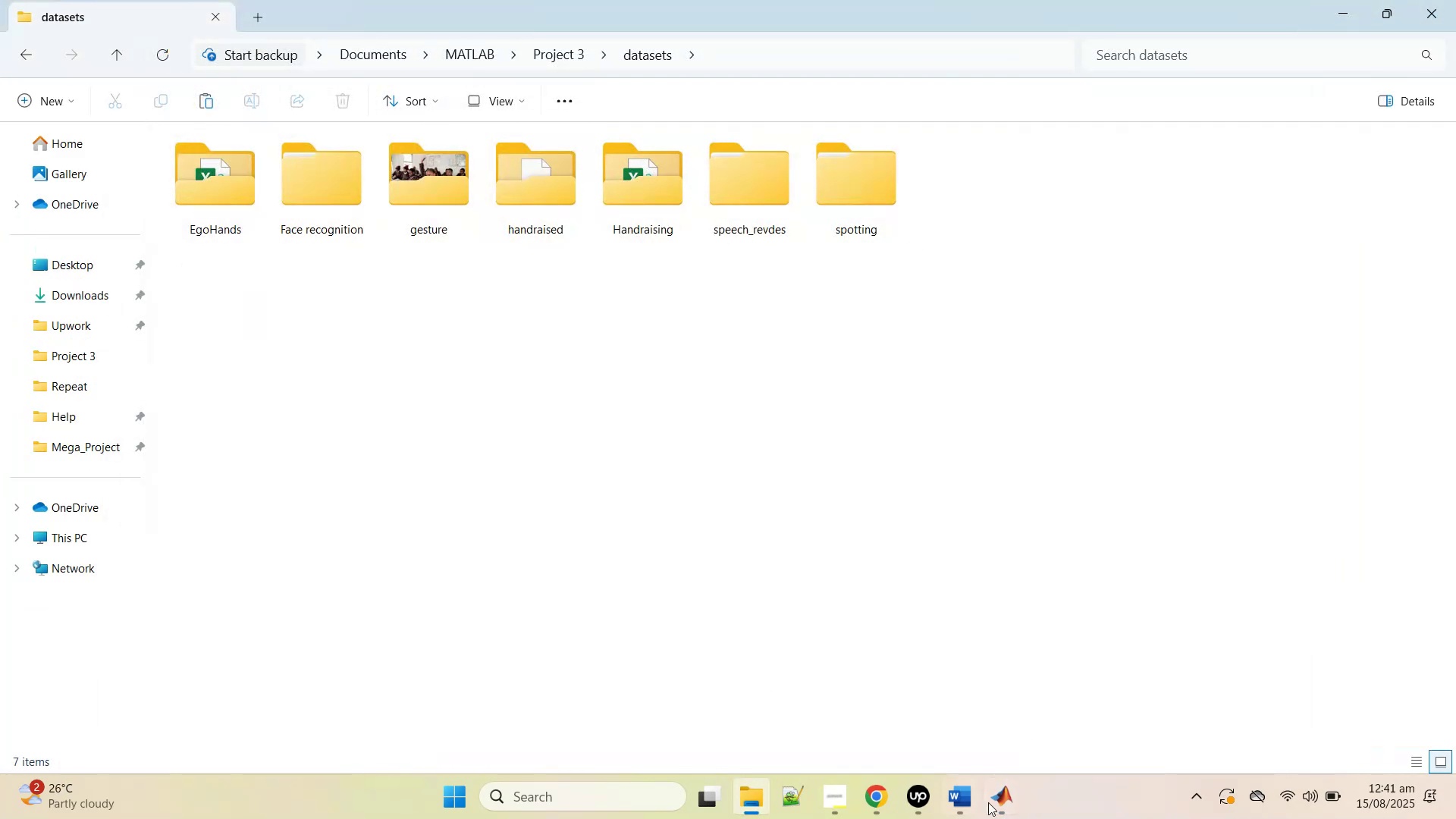 
left_click([1006, 815])
 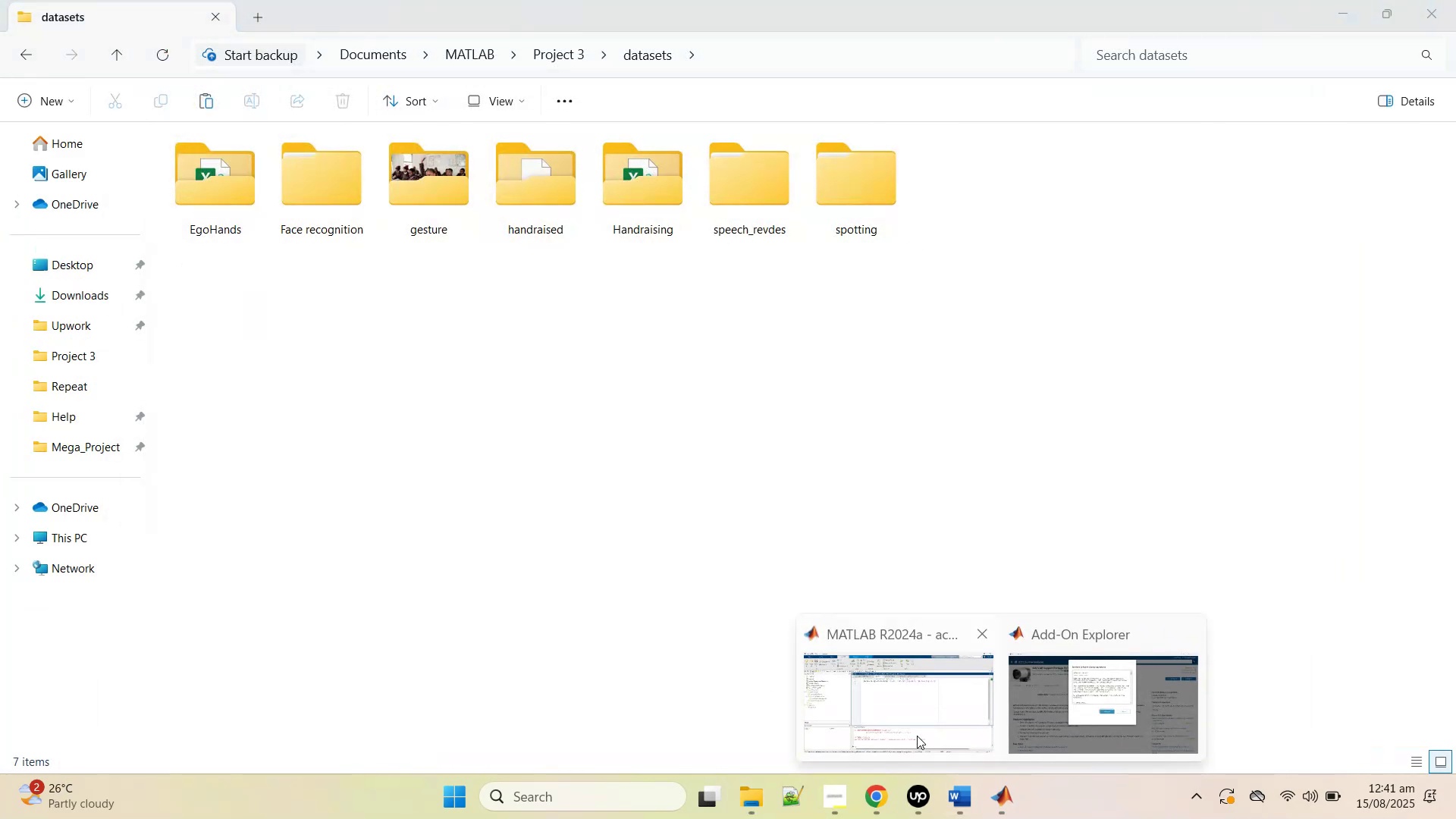 
left_click([917, 736])
 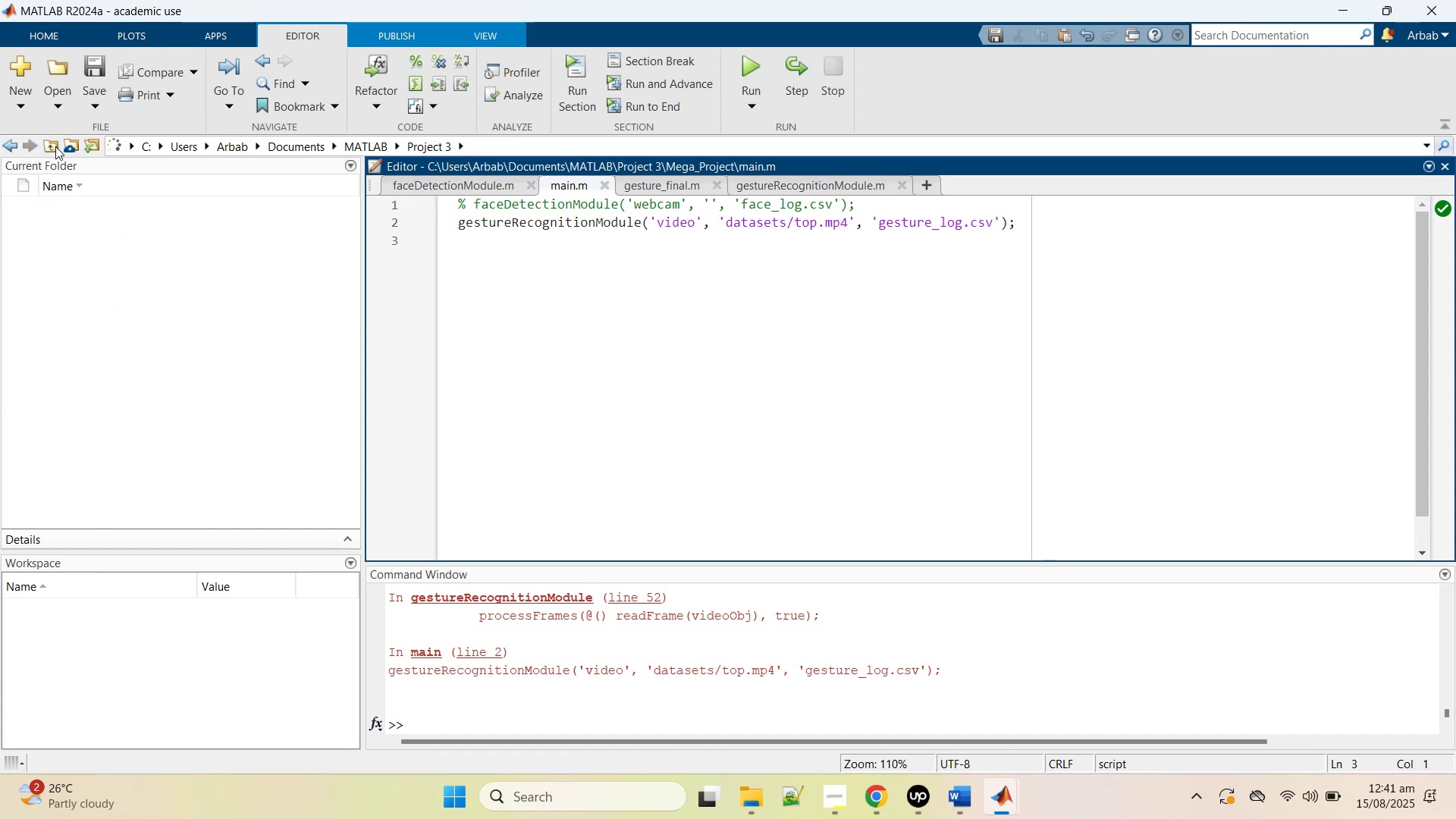 
scroll: coordinate [89, 438], scroll_direction: down, amount: 5.0
 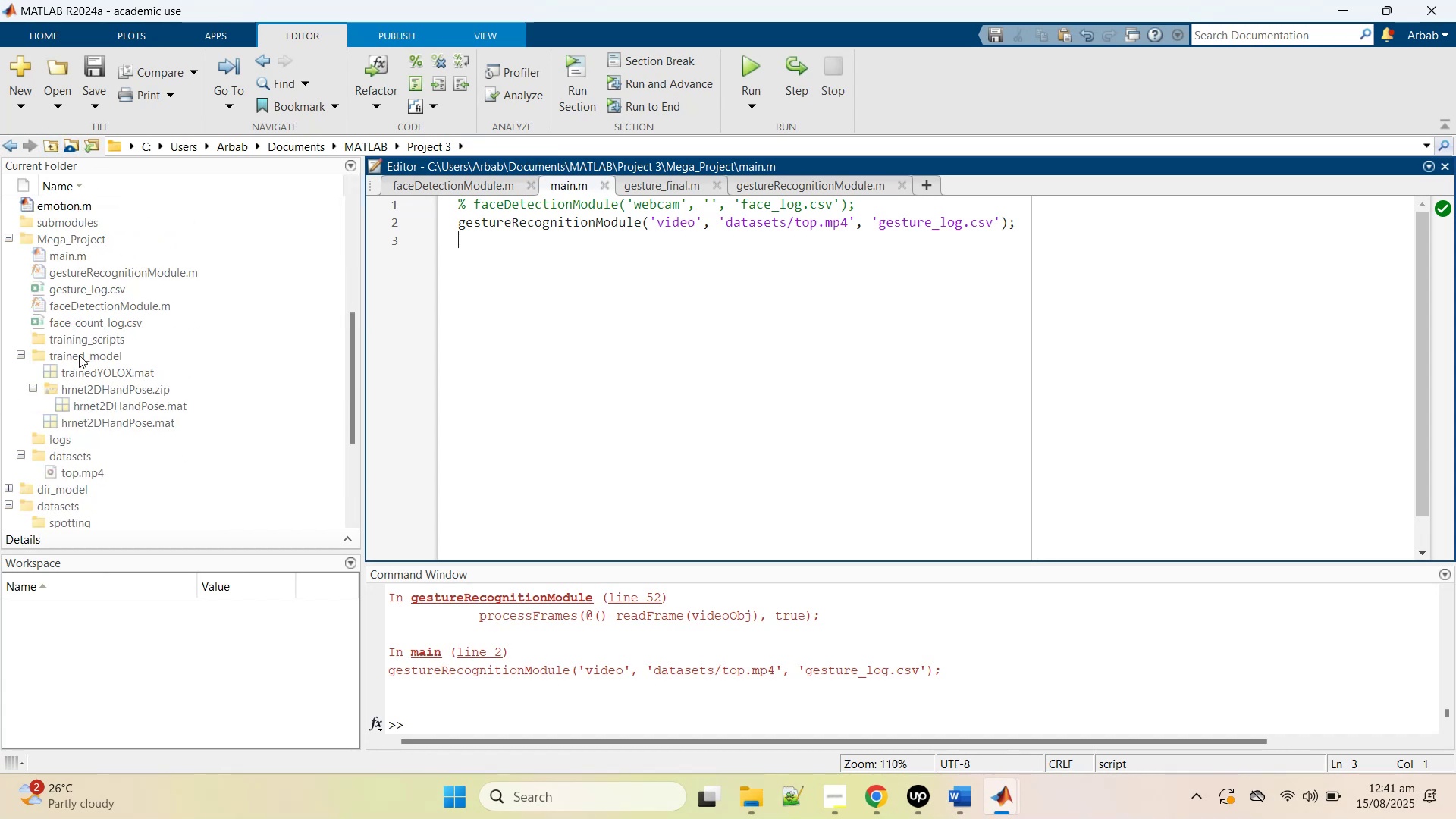 
scroll: coordinate [89, 294], scroll_direction: up, amount: 7.0
 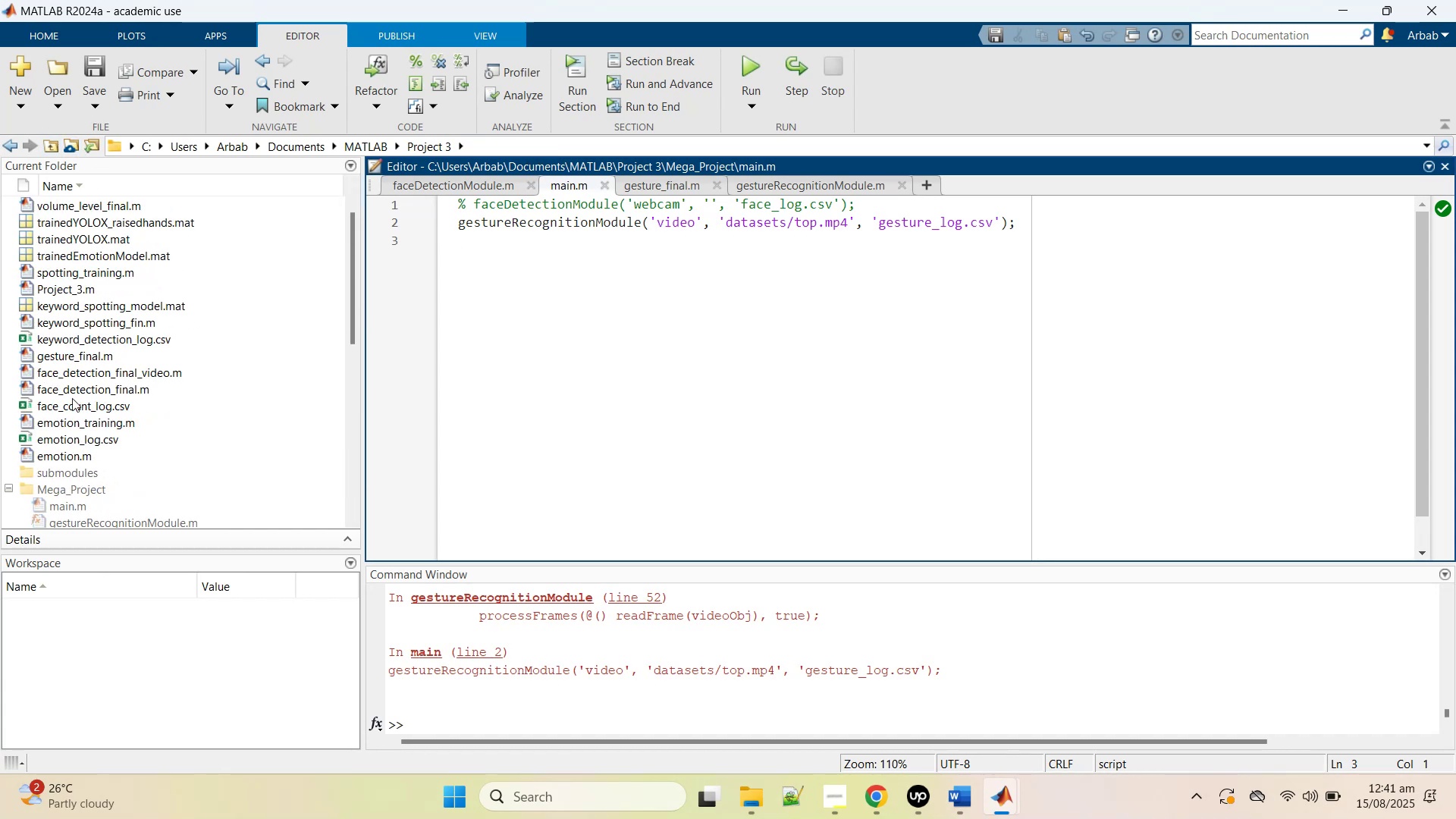 
left_click([58, 358])
 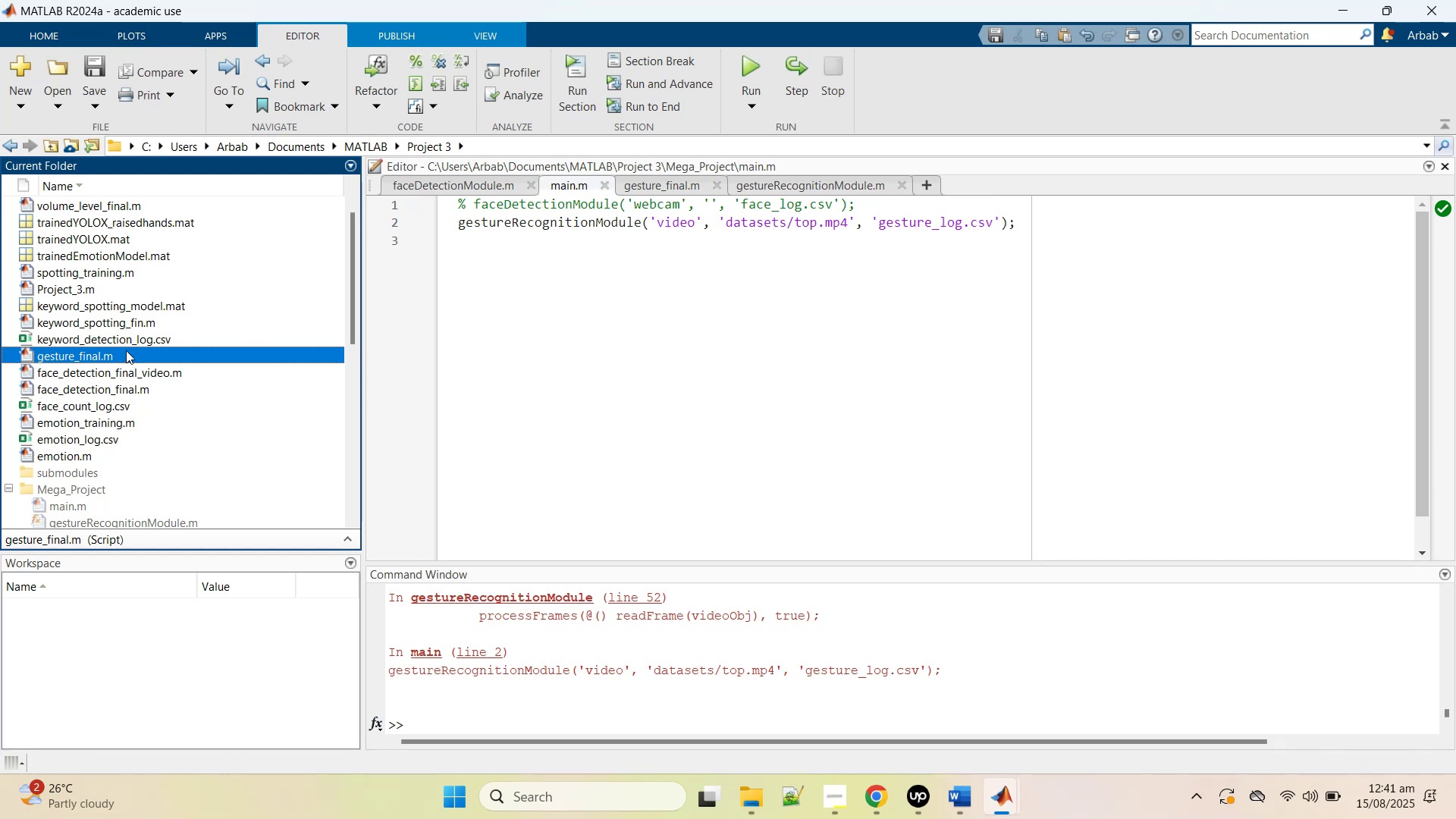 
double_click([126, 350])
 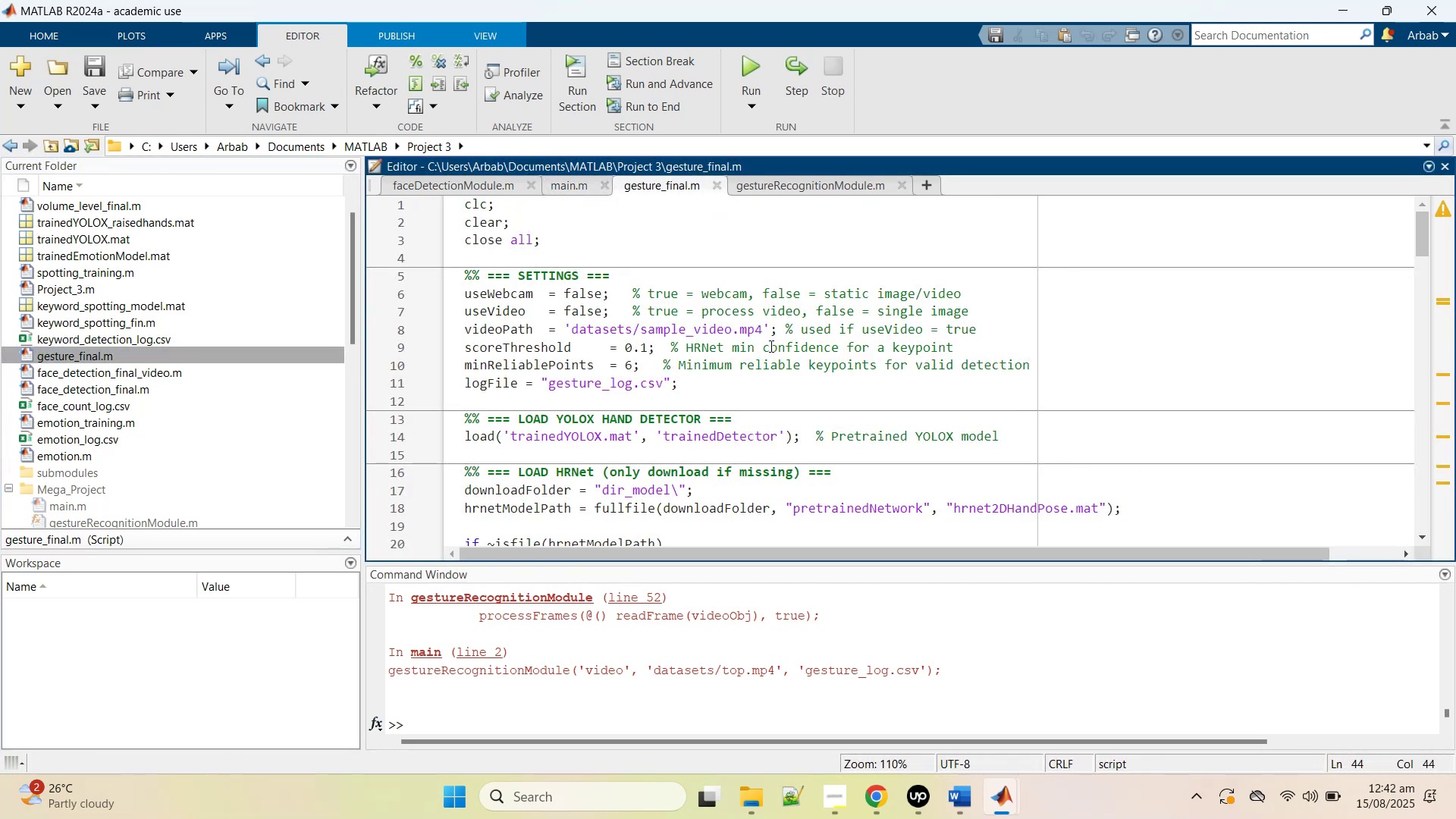 
wait(11.75)
 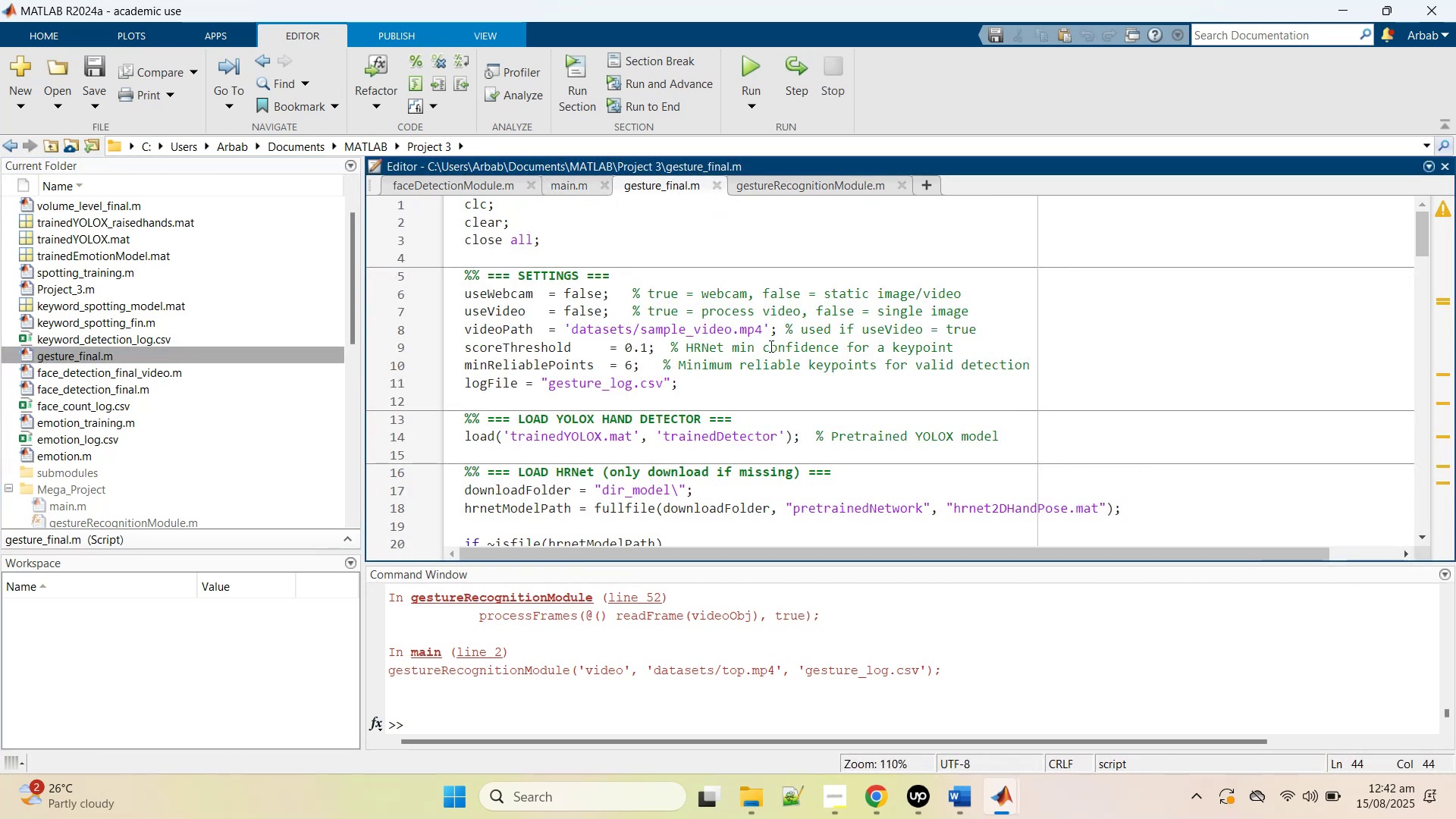 
scroll: coordinate [770, 347], scroll_direction: down, amount: 2.0
 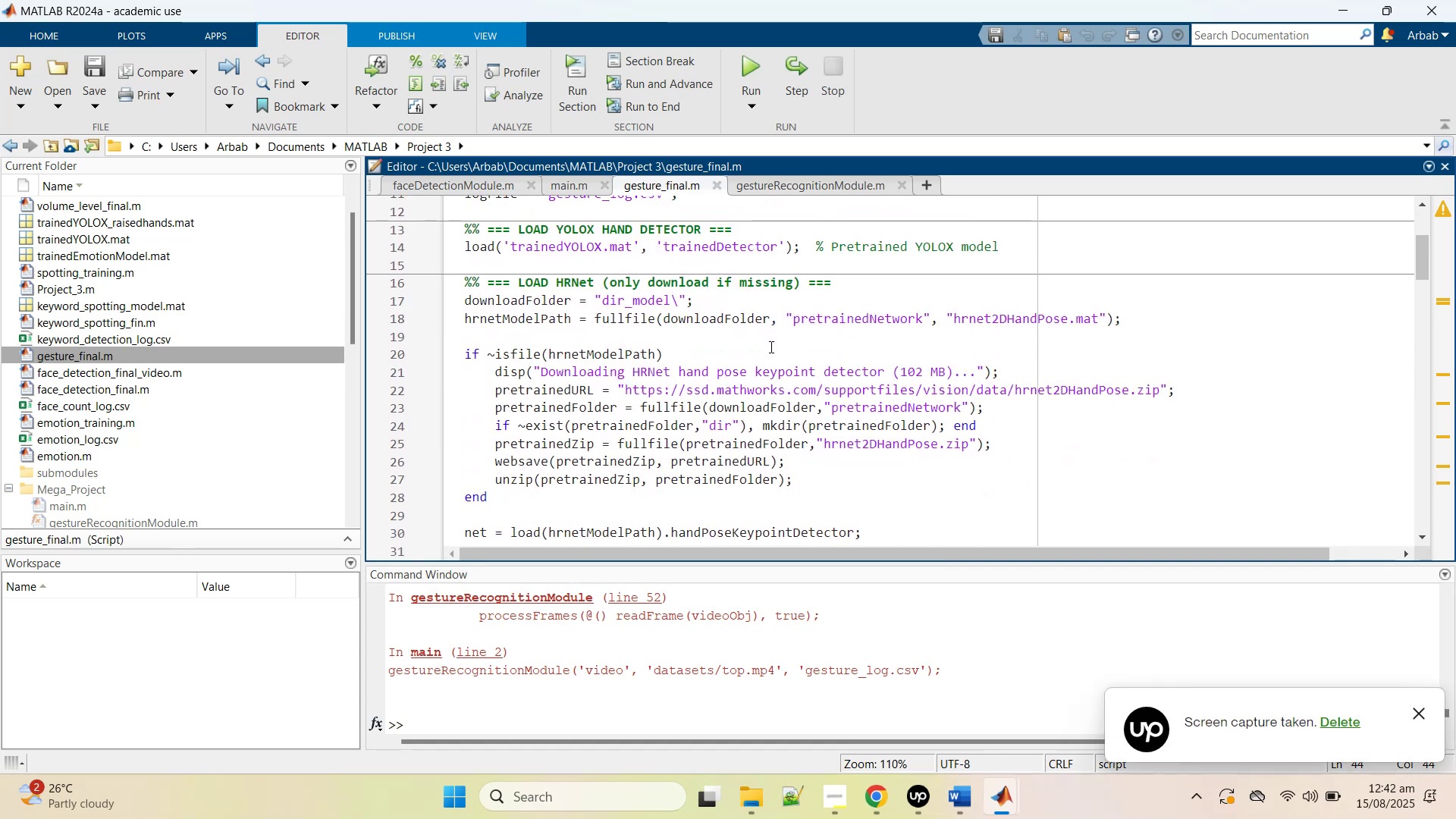 
scroll: coordinate [770, 347], scroll_direction: up, amount: 4.0
 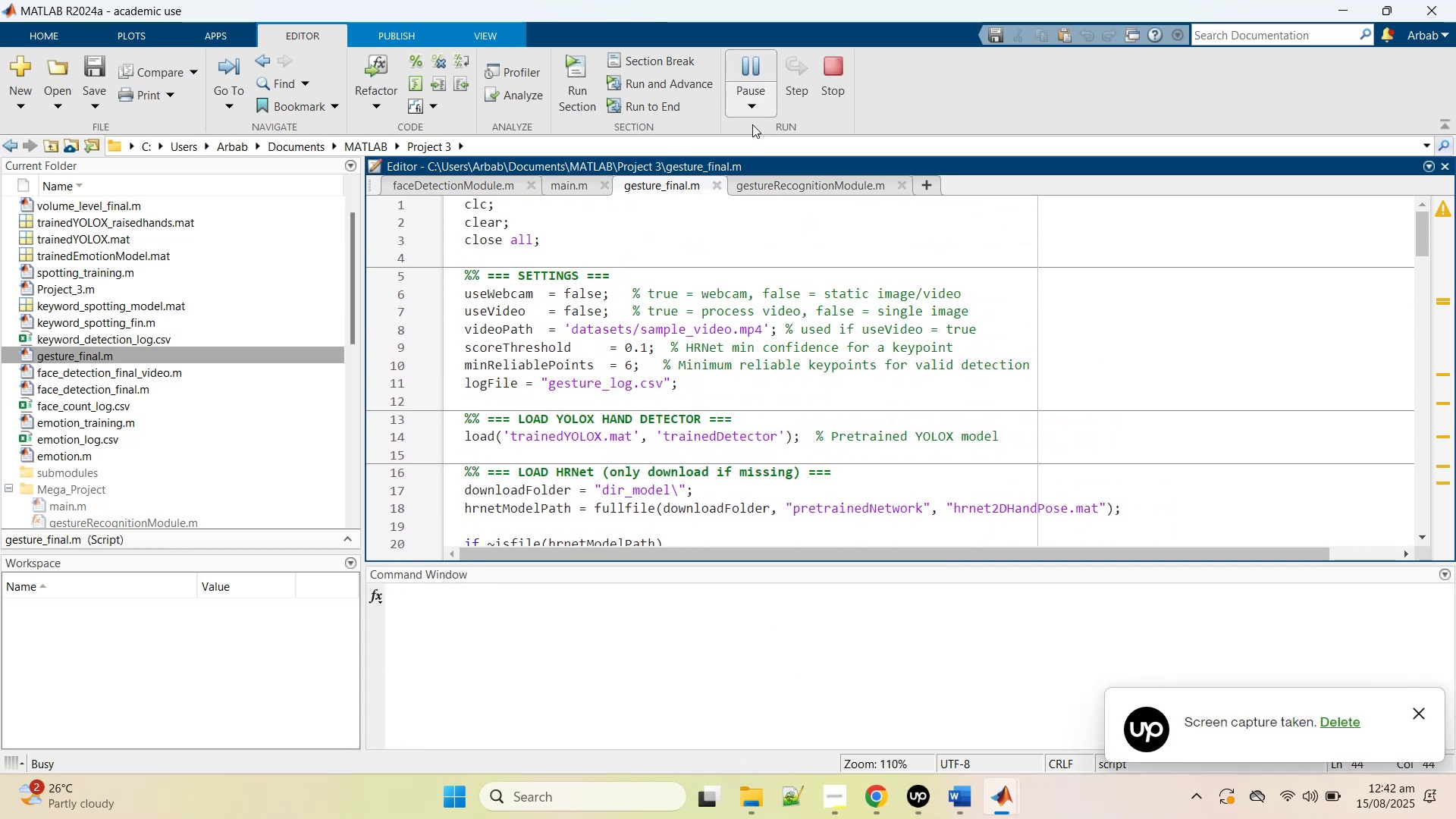 
scroll: coordinate [728, 422], scroll_direction: down, amount: 21.0
 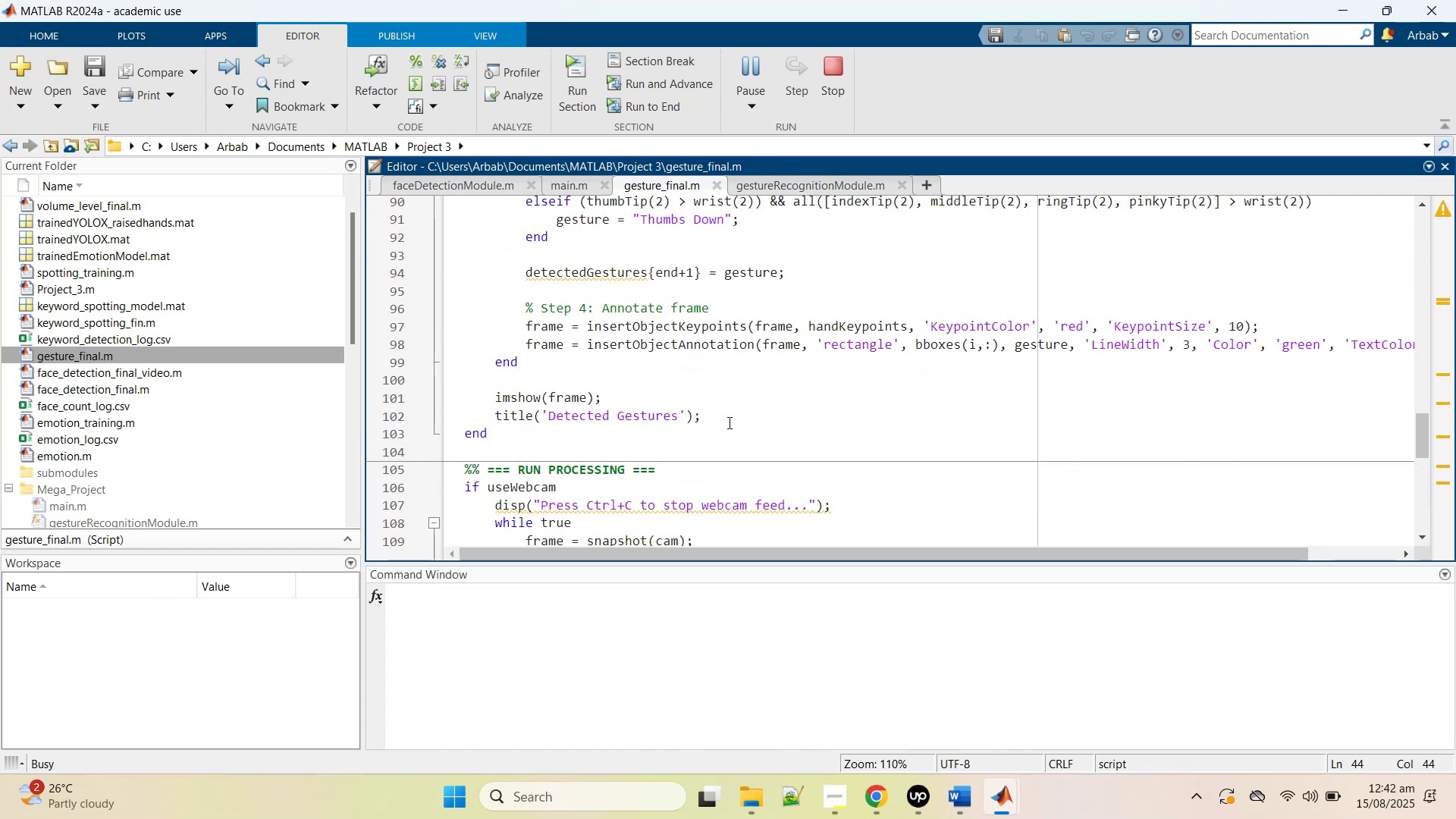 
scroll: coordinate [728, 422], scroll_direction: up, amount: 24.0
 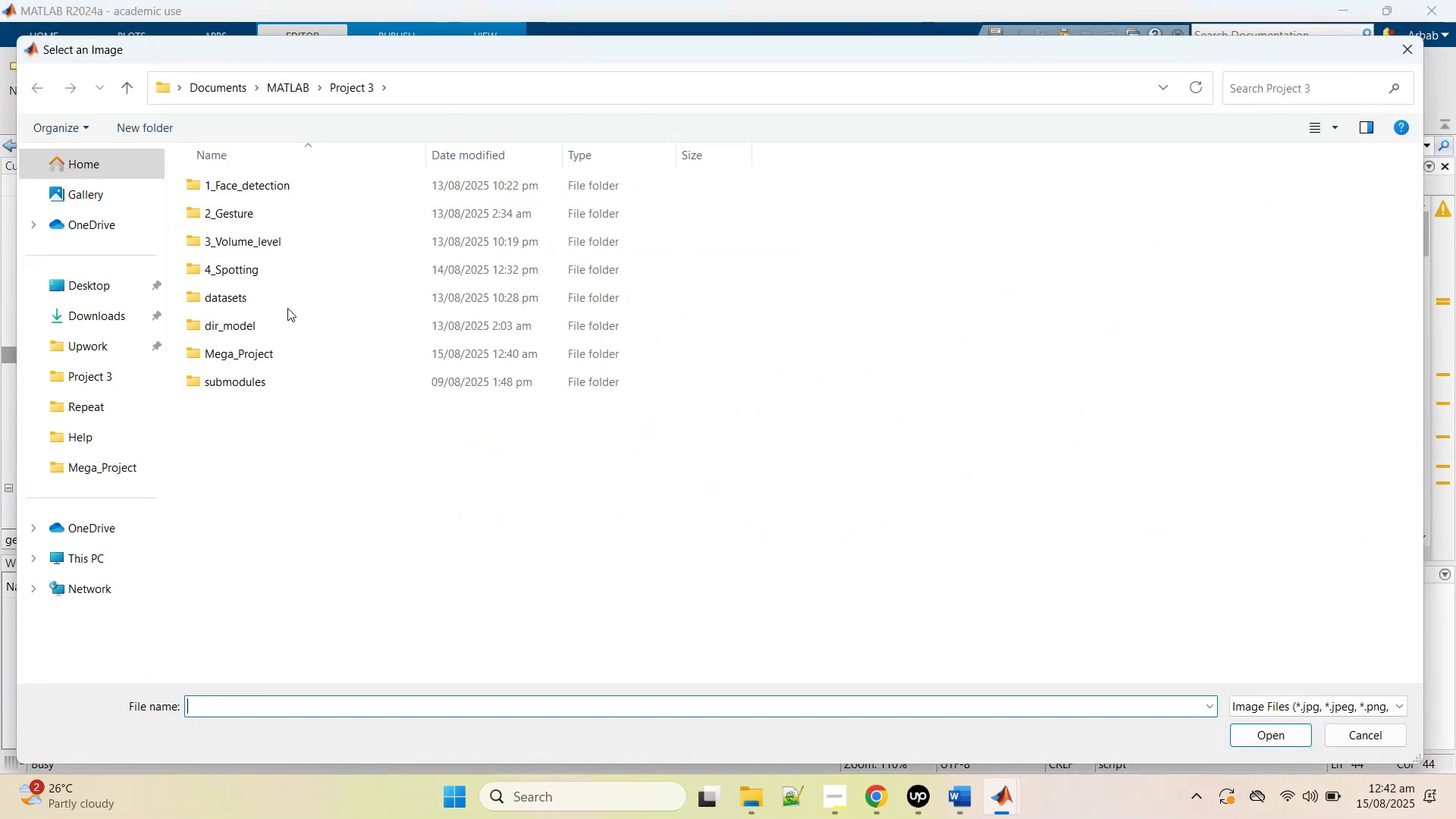 
double_click([250, 299])
 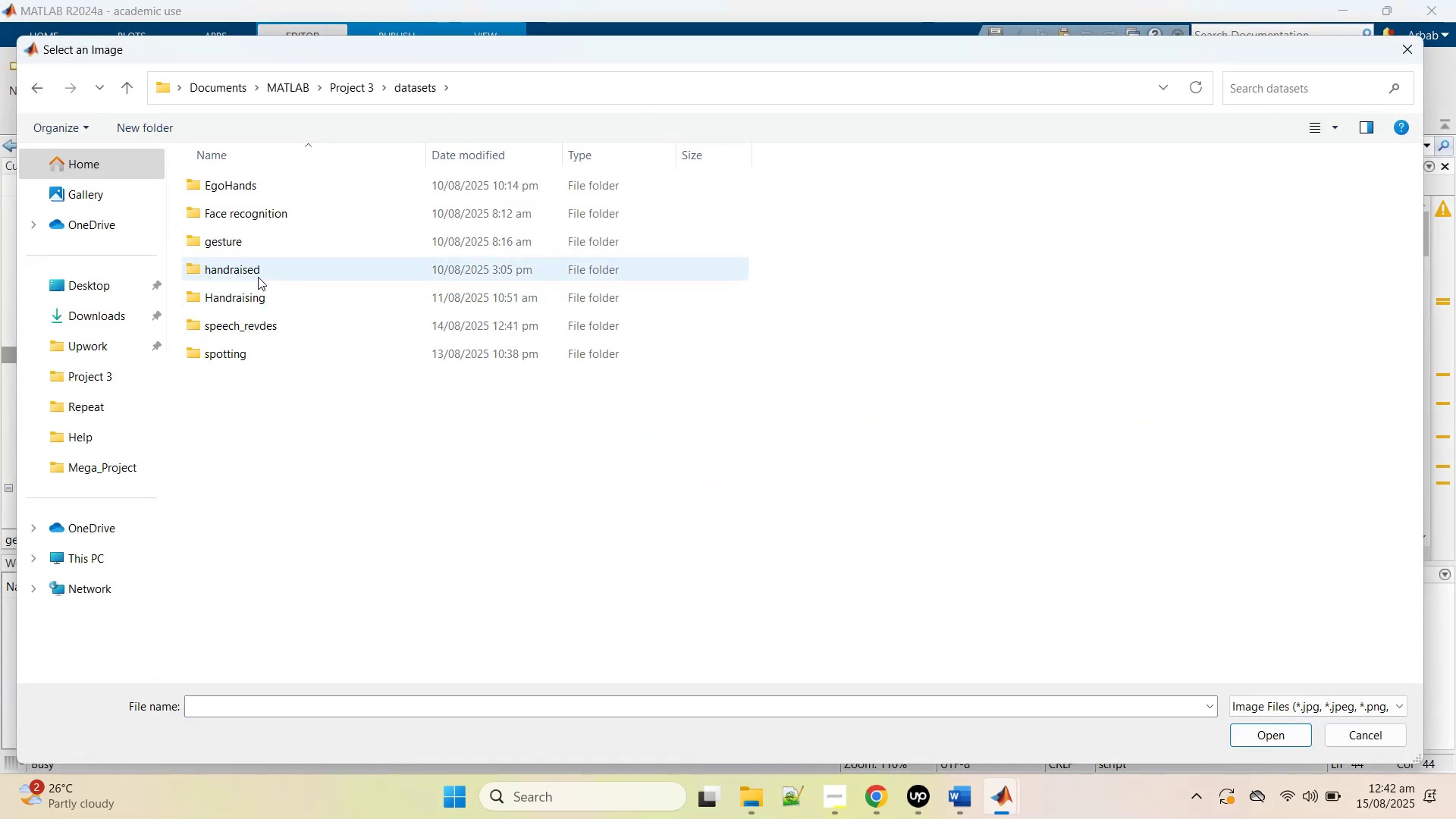 
double_click([258, 277])
 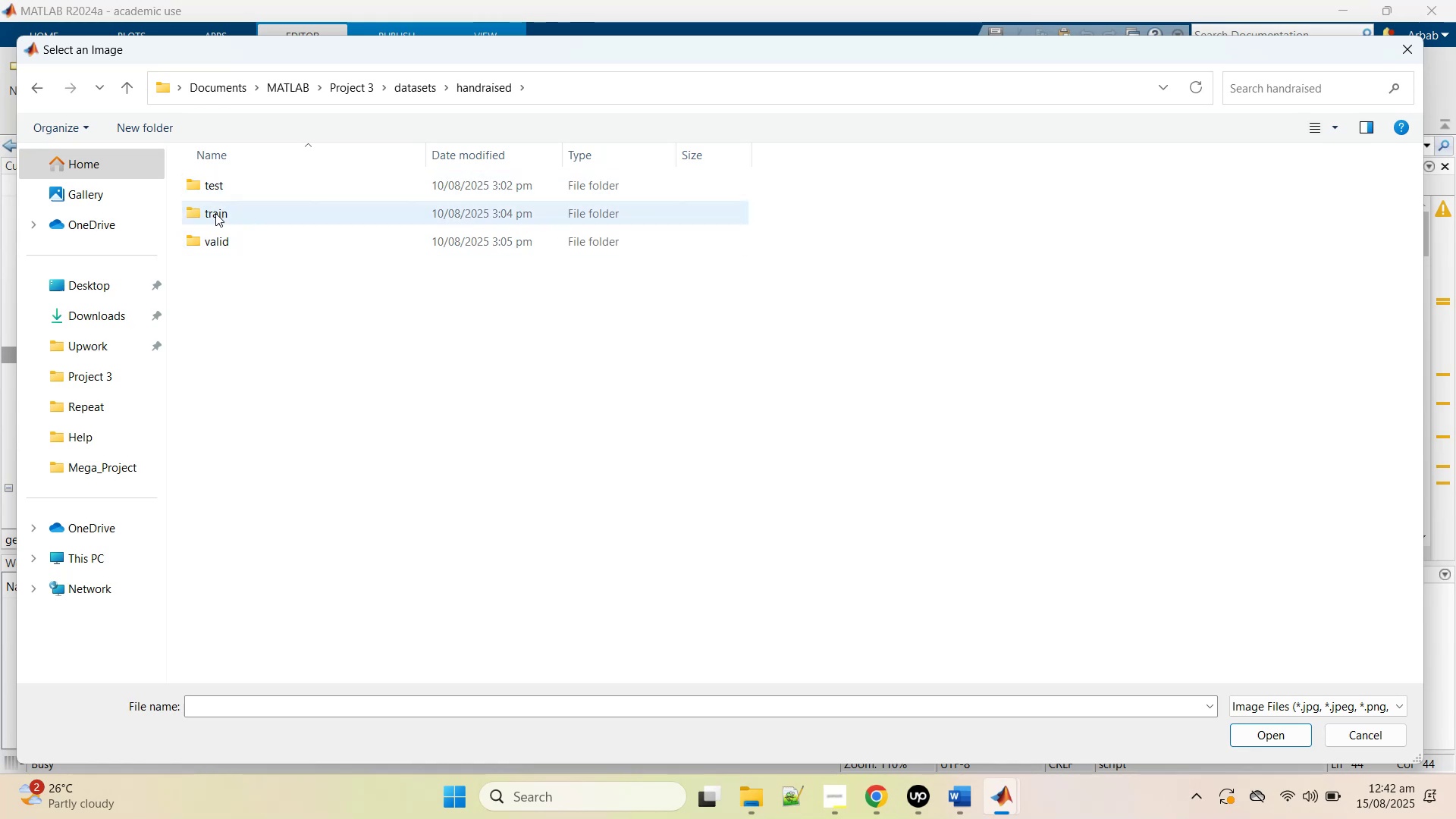 
double_click([203, 243])
 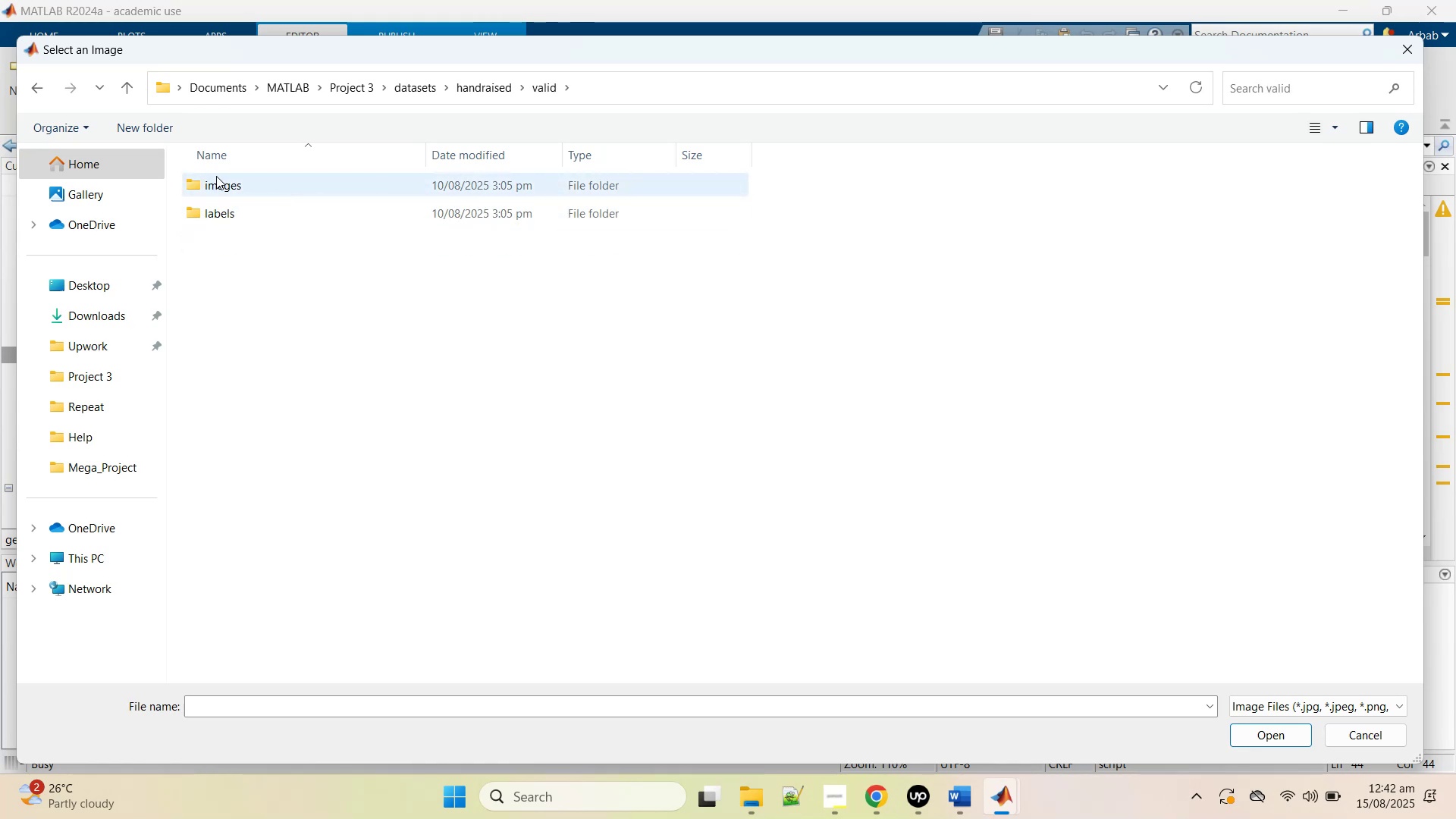 
double_click([216, 176])
 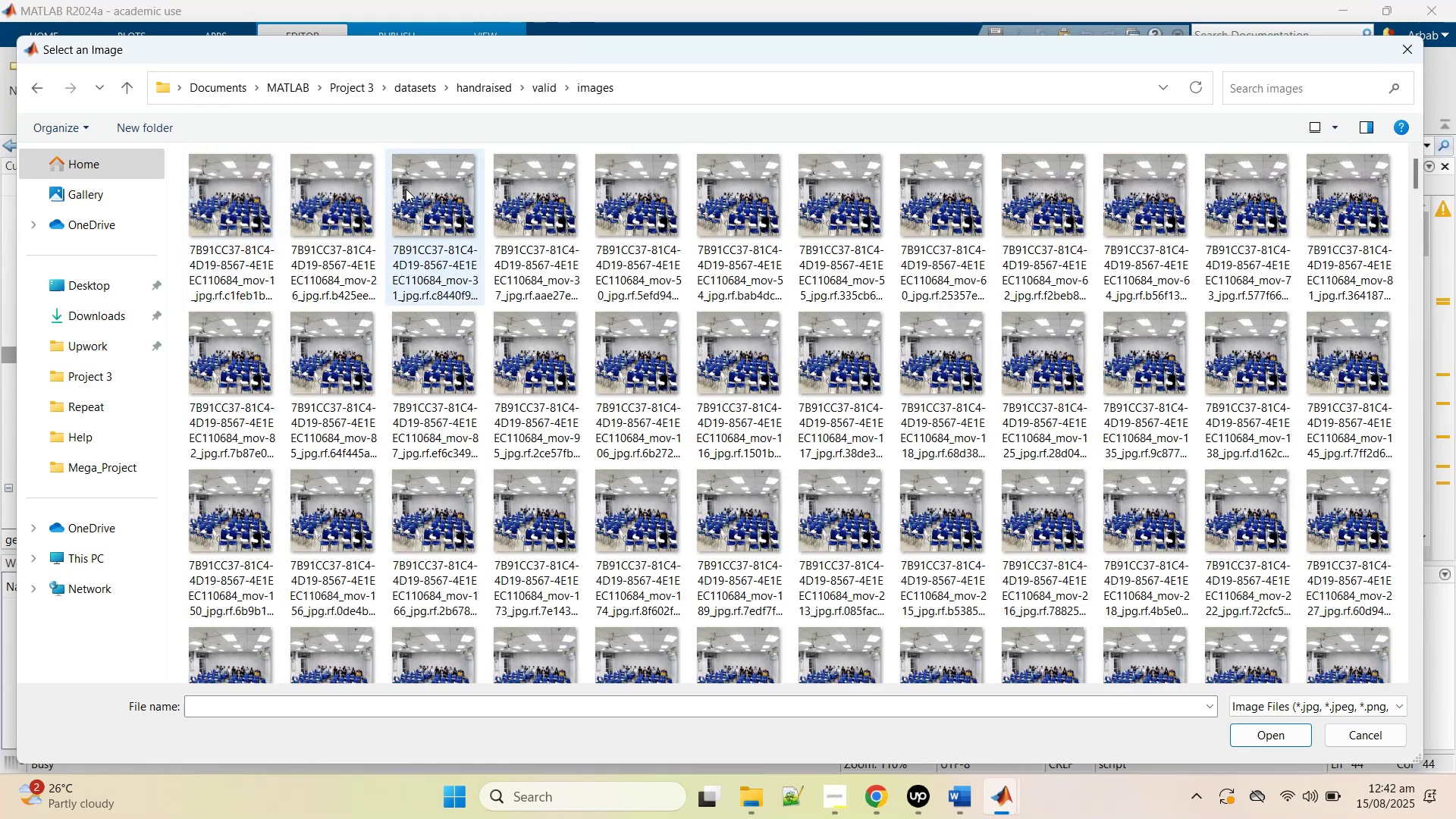 
scroll: coordinate [689, 519], scroll_direction: down, amount: 8.0
 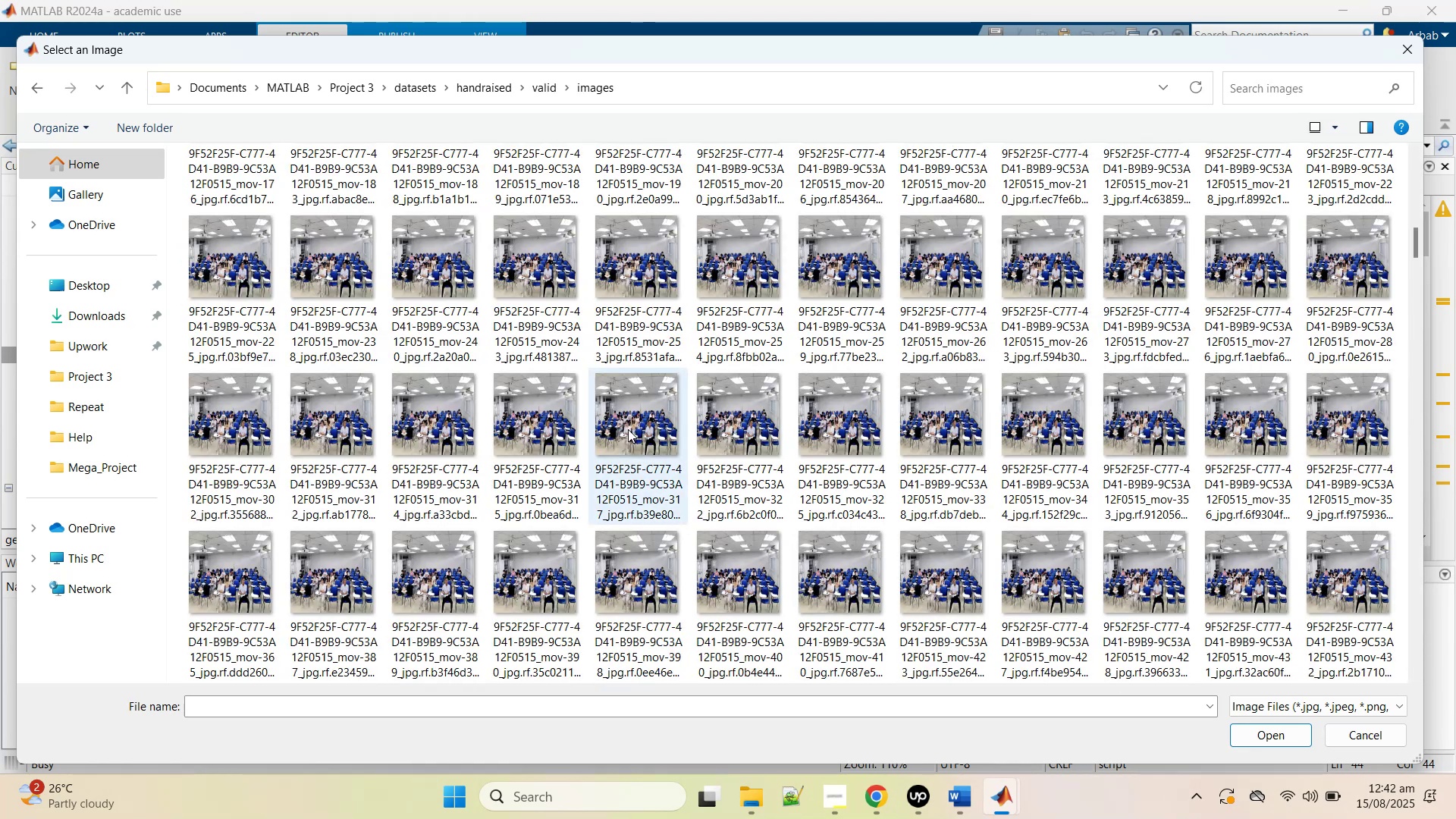 
double_click([628, 429])
 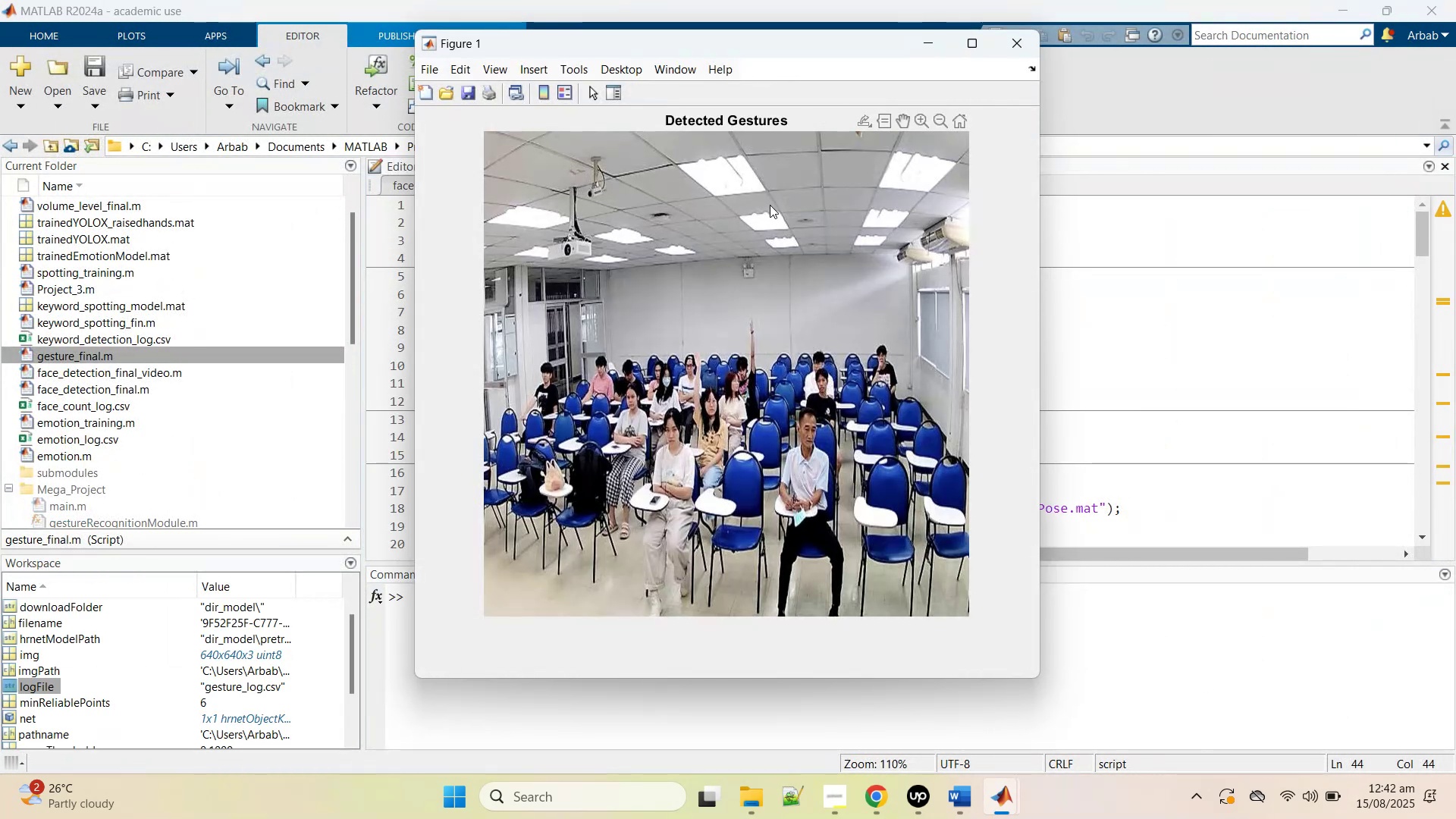 
wait(6.35)
 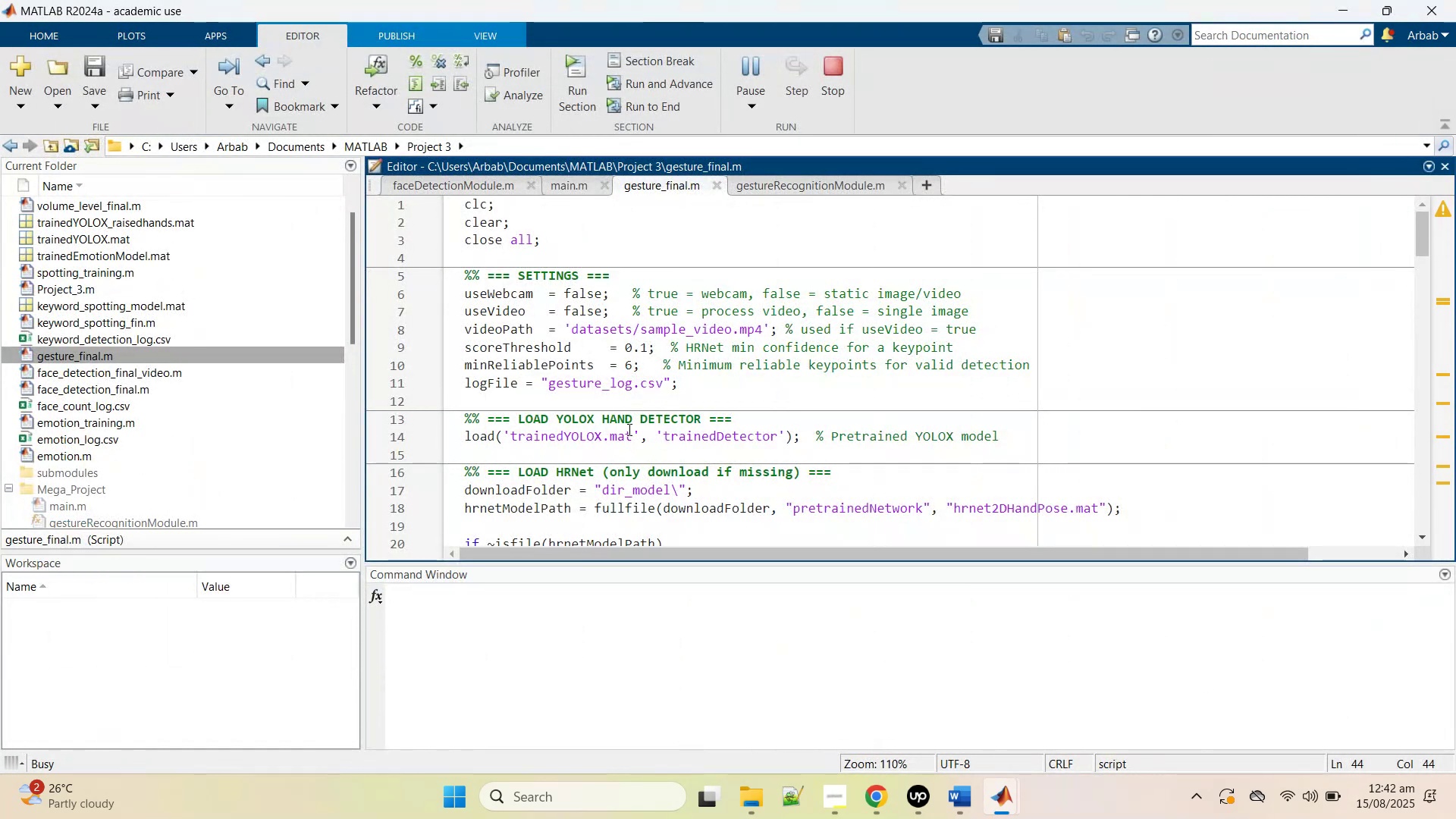 
left_click([999, 46])
 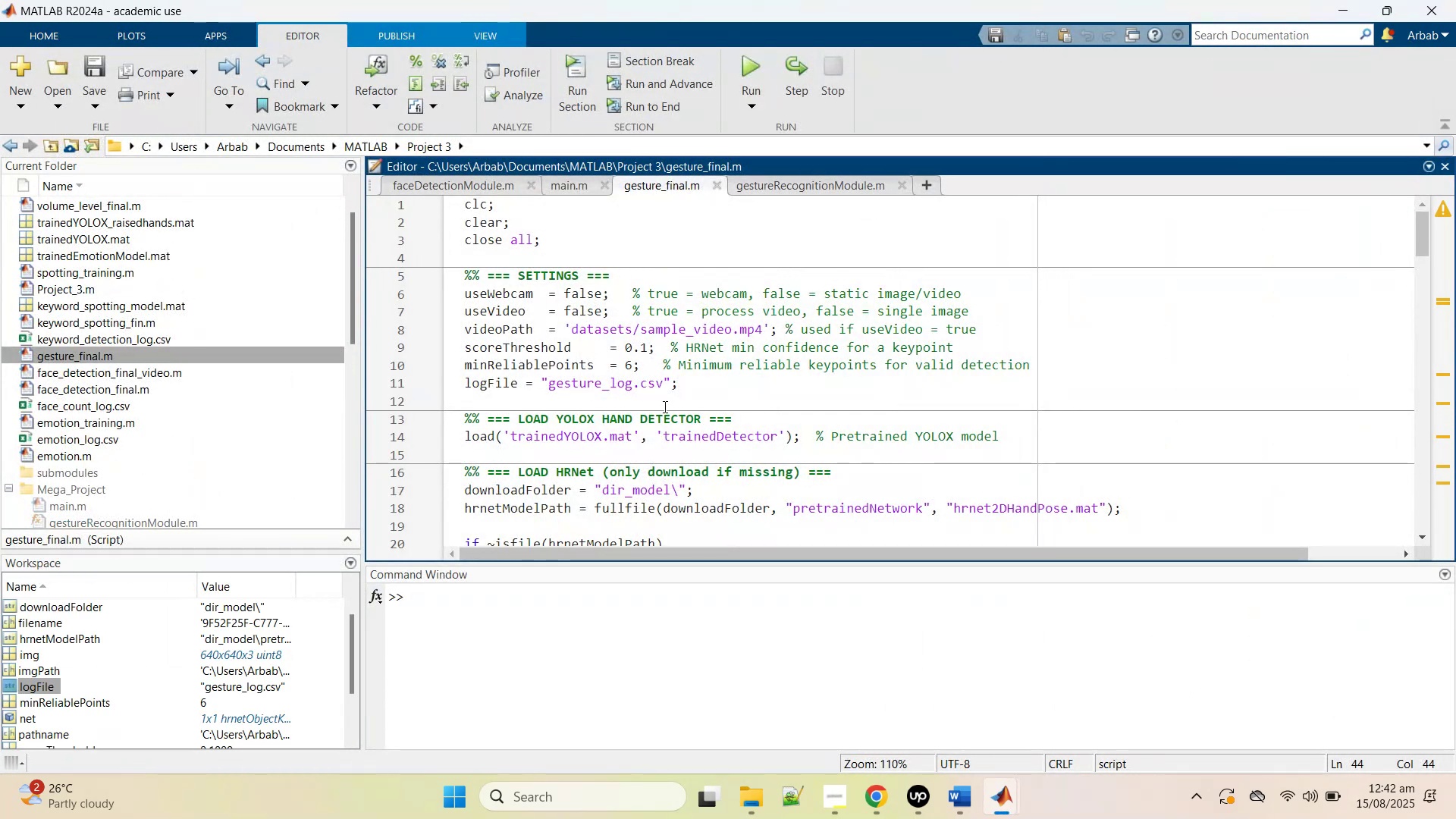 
scroll: coordinate [665, 406], scroll_direction: down, amount: 12.0
 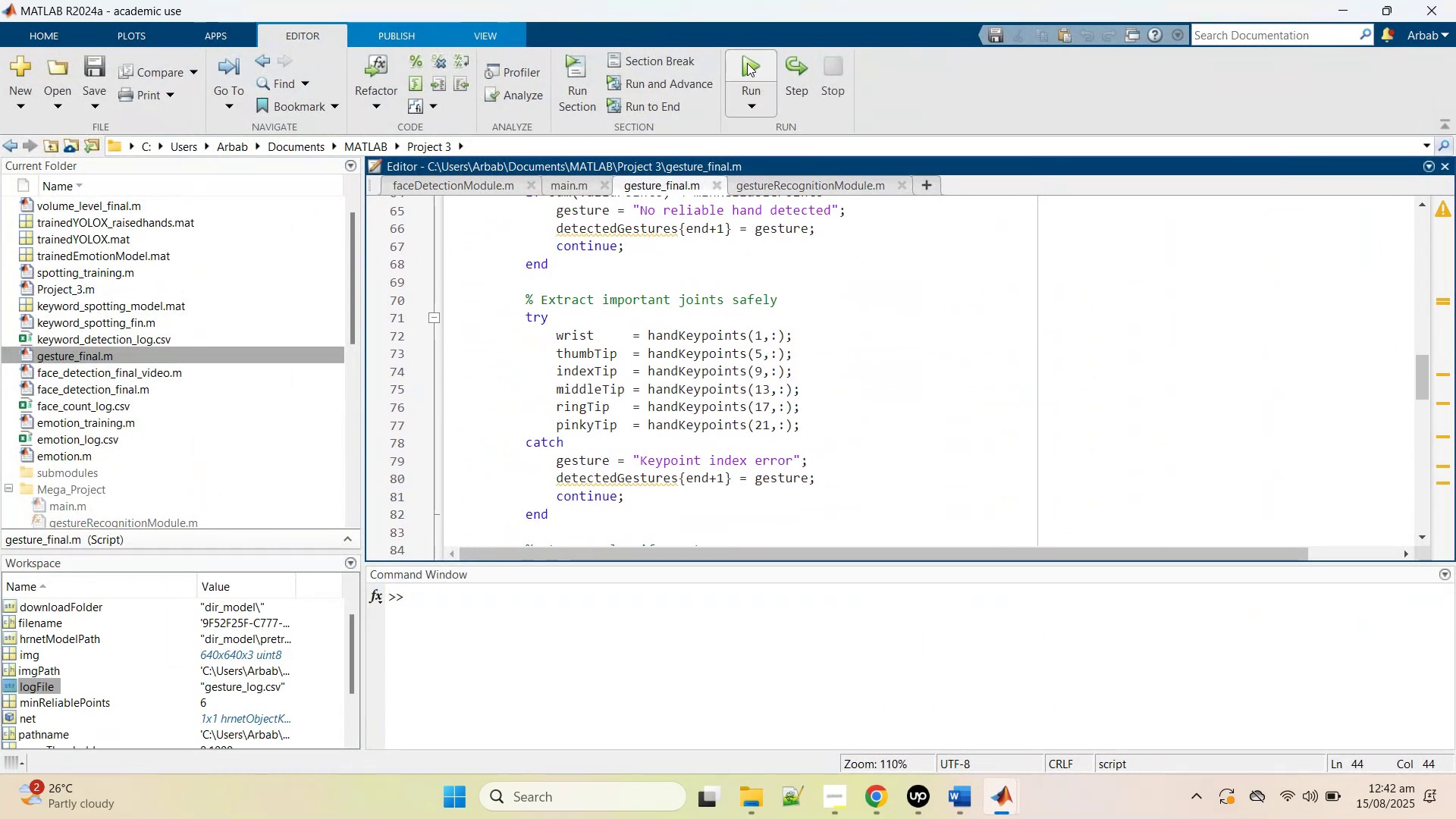 
left_click([747, 63])
 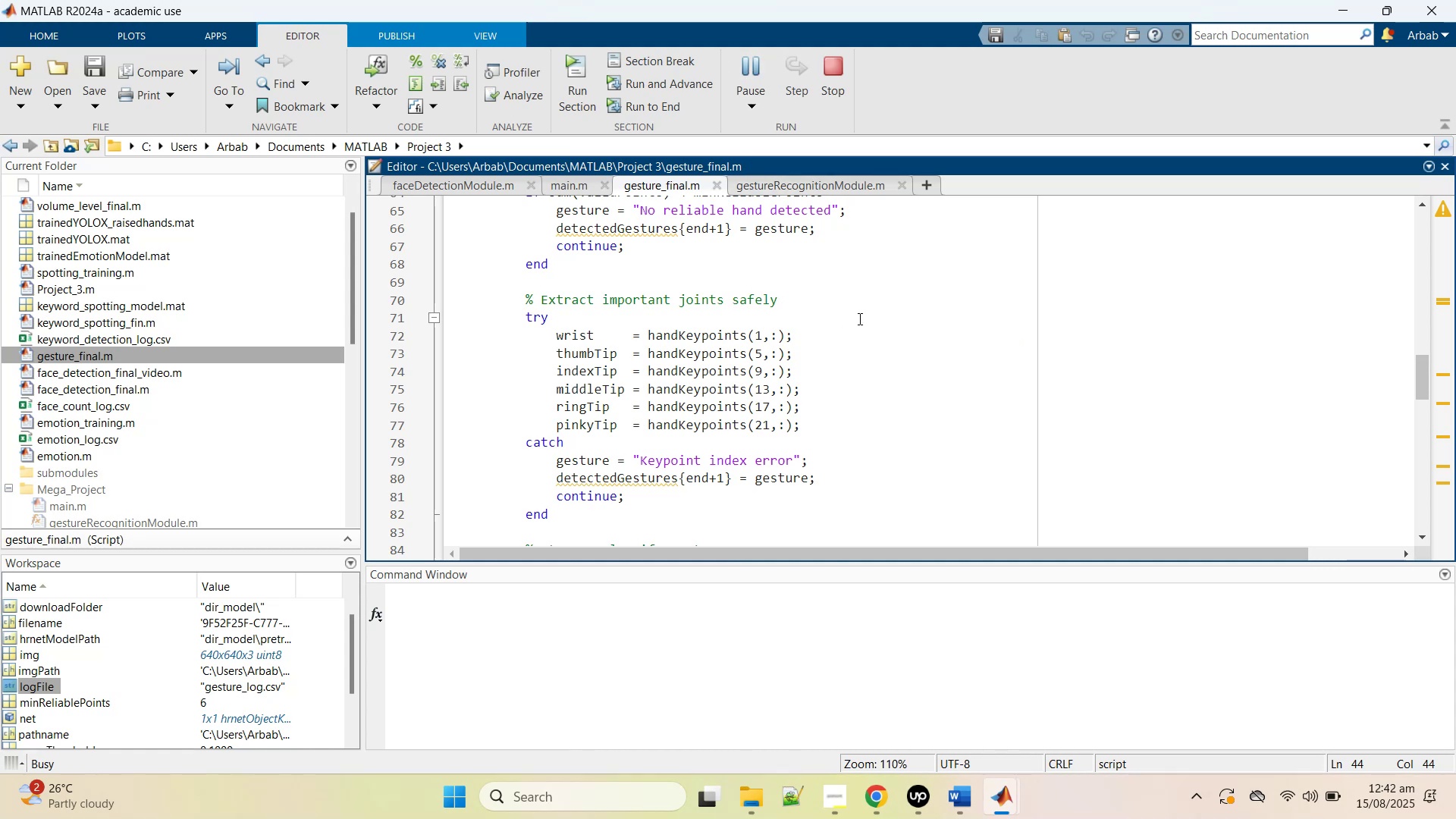 
left_click([880, 306])
 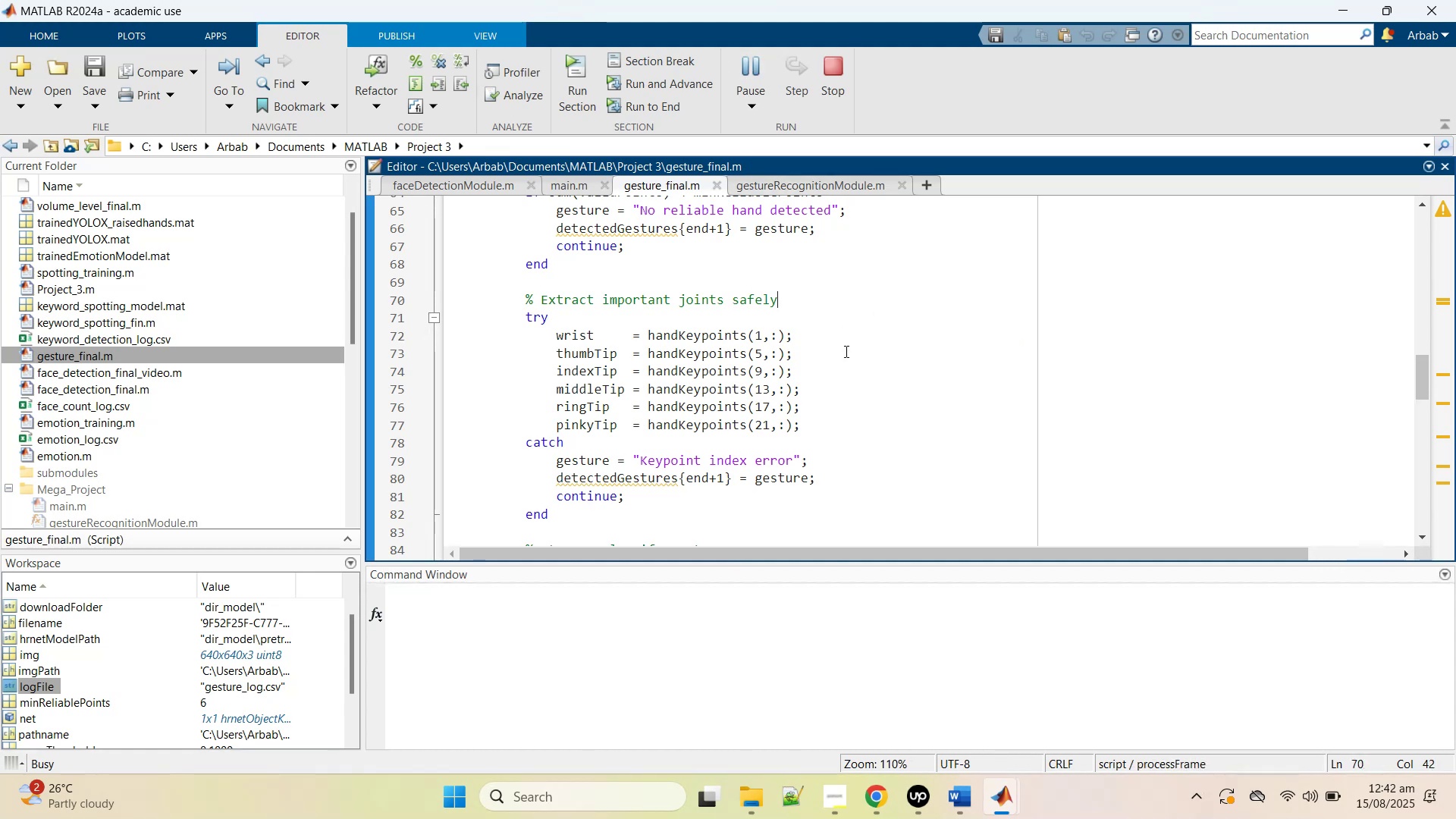 
scroll: coordinate [843, 354], scroll_direction: up, amount: 19.0
 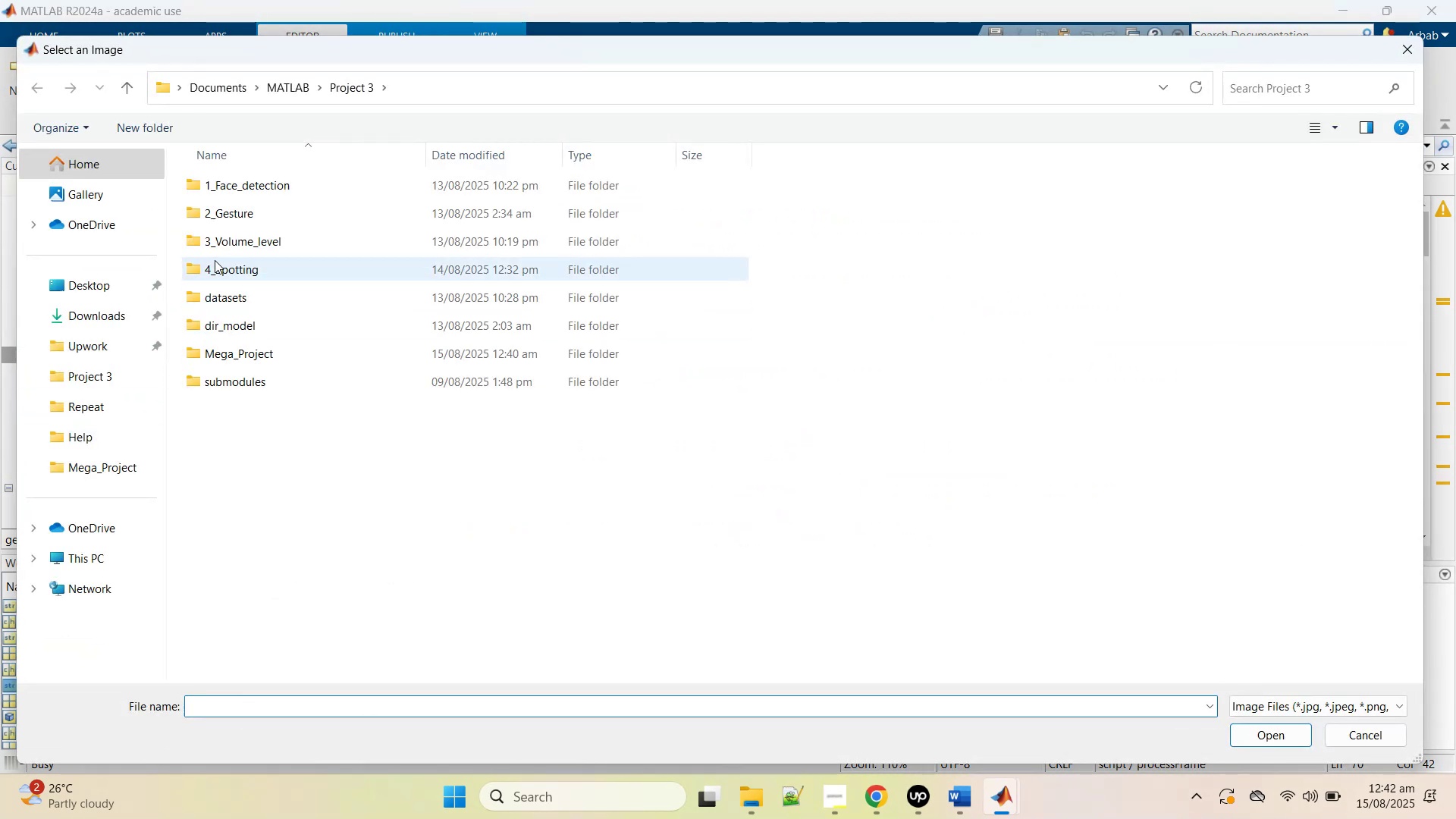 
wait(6.78)
 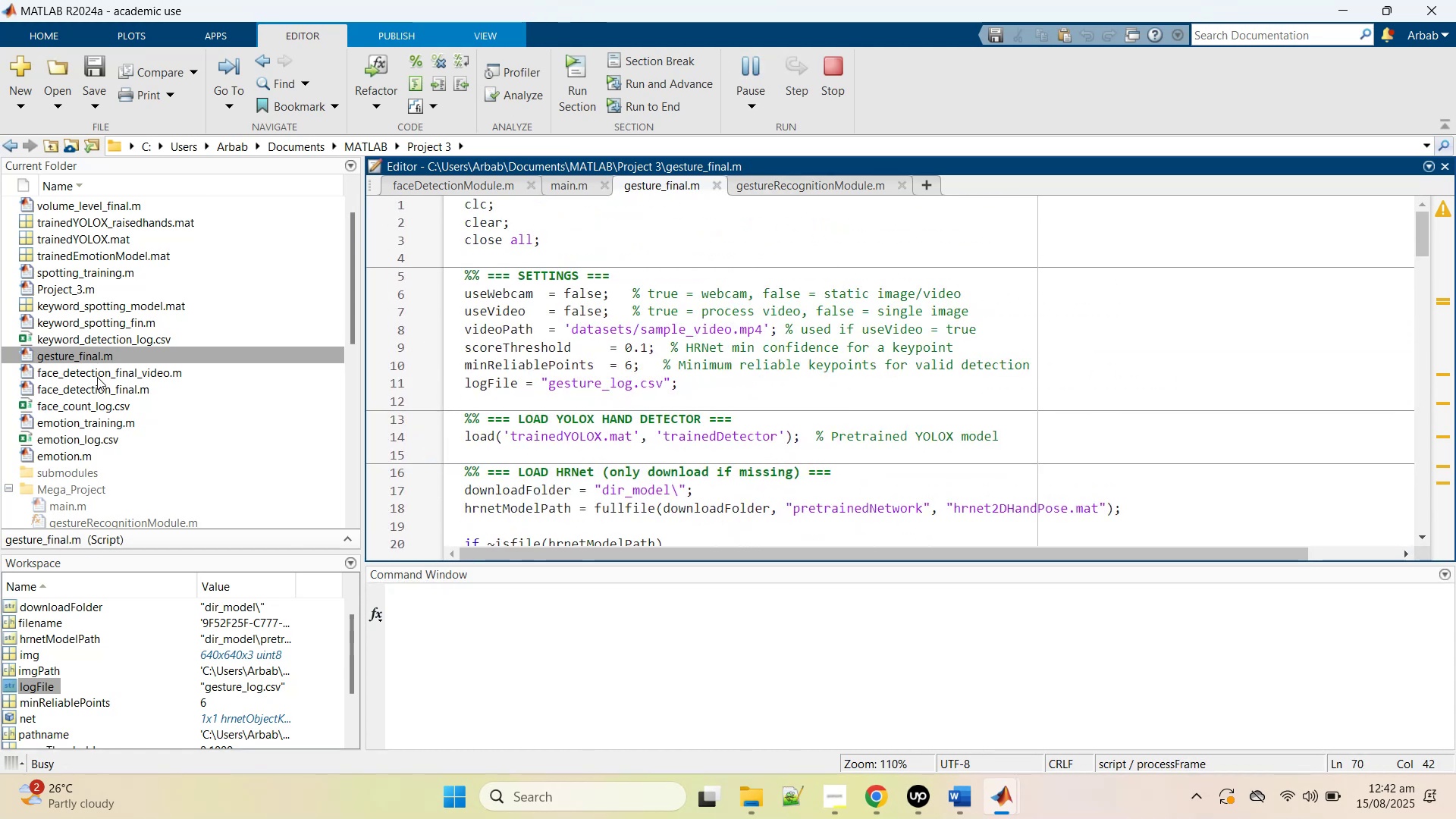 
double_click([225, 214])
 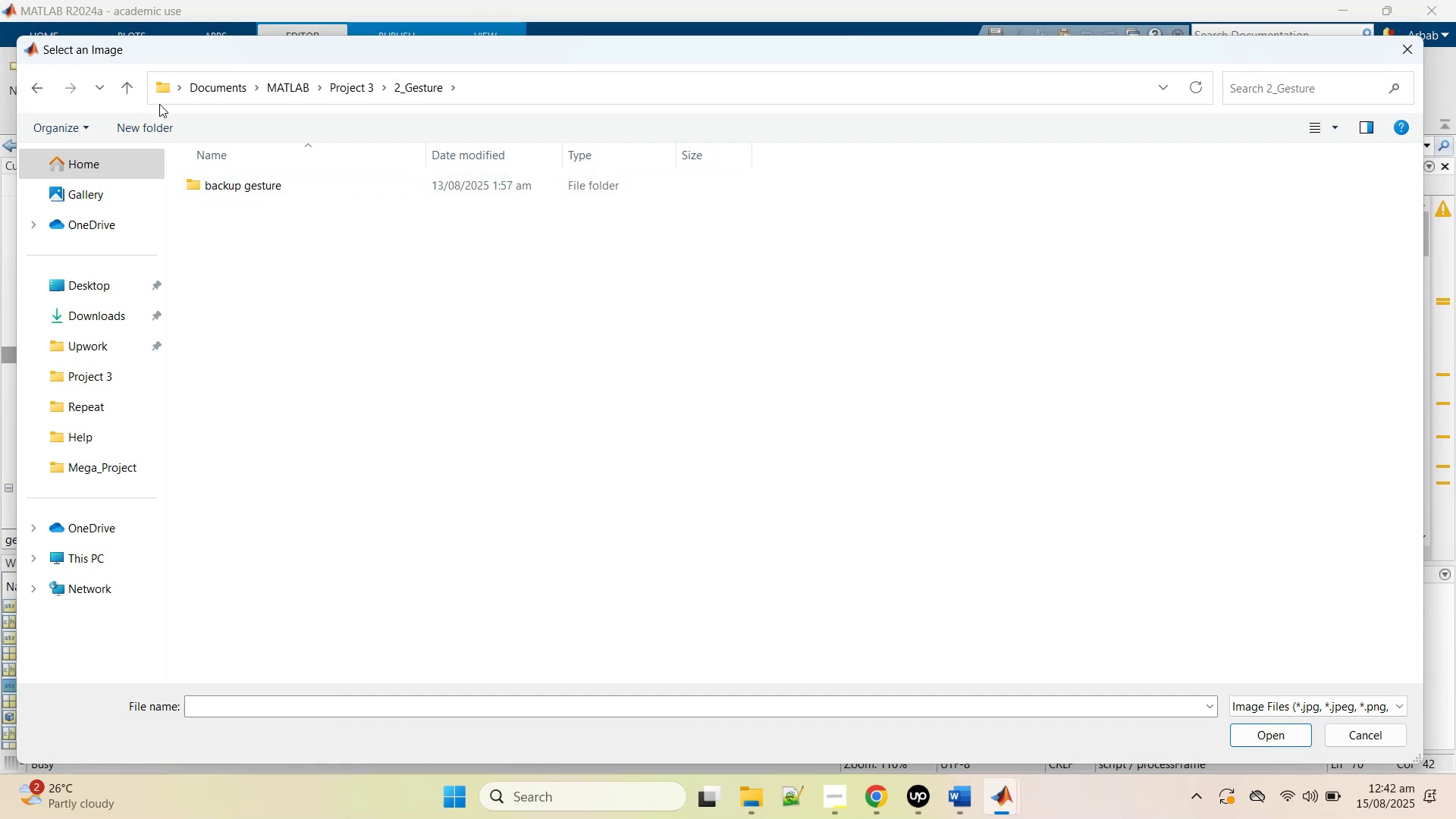 
left_click([125, 94])
 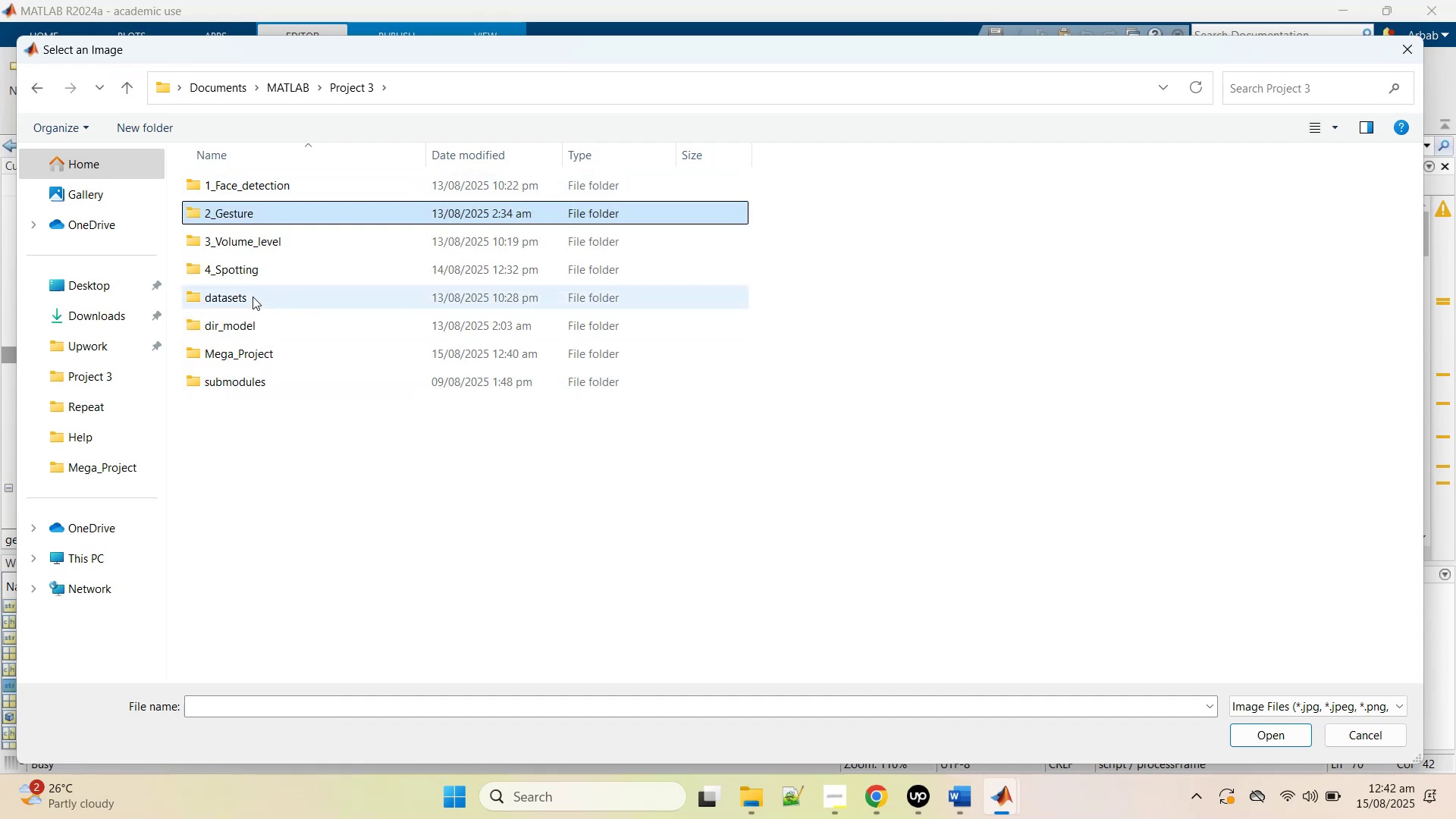 
double_click([253, 297])
 